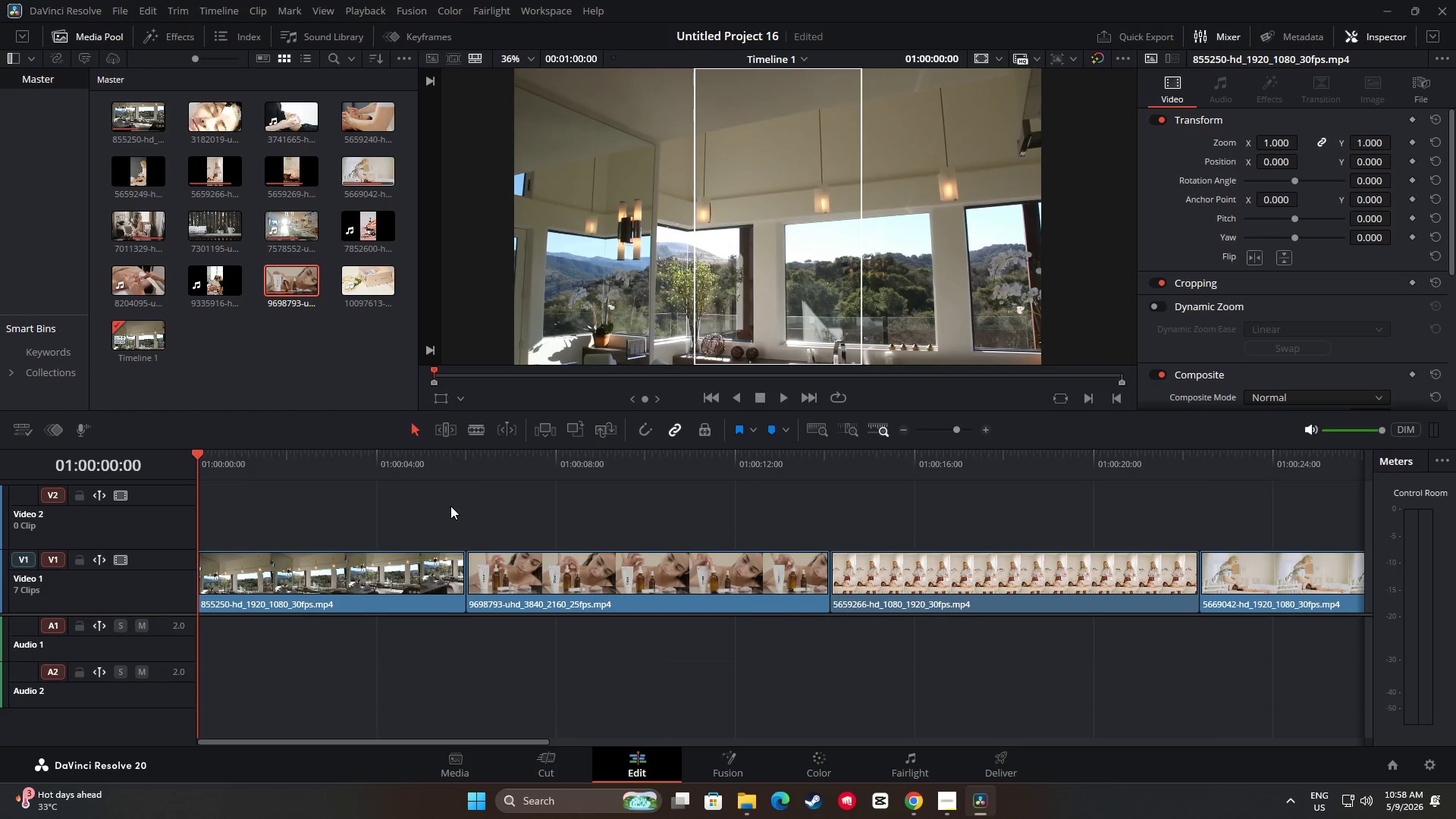 
key(Space)
 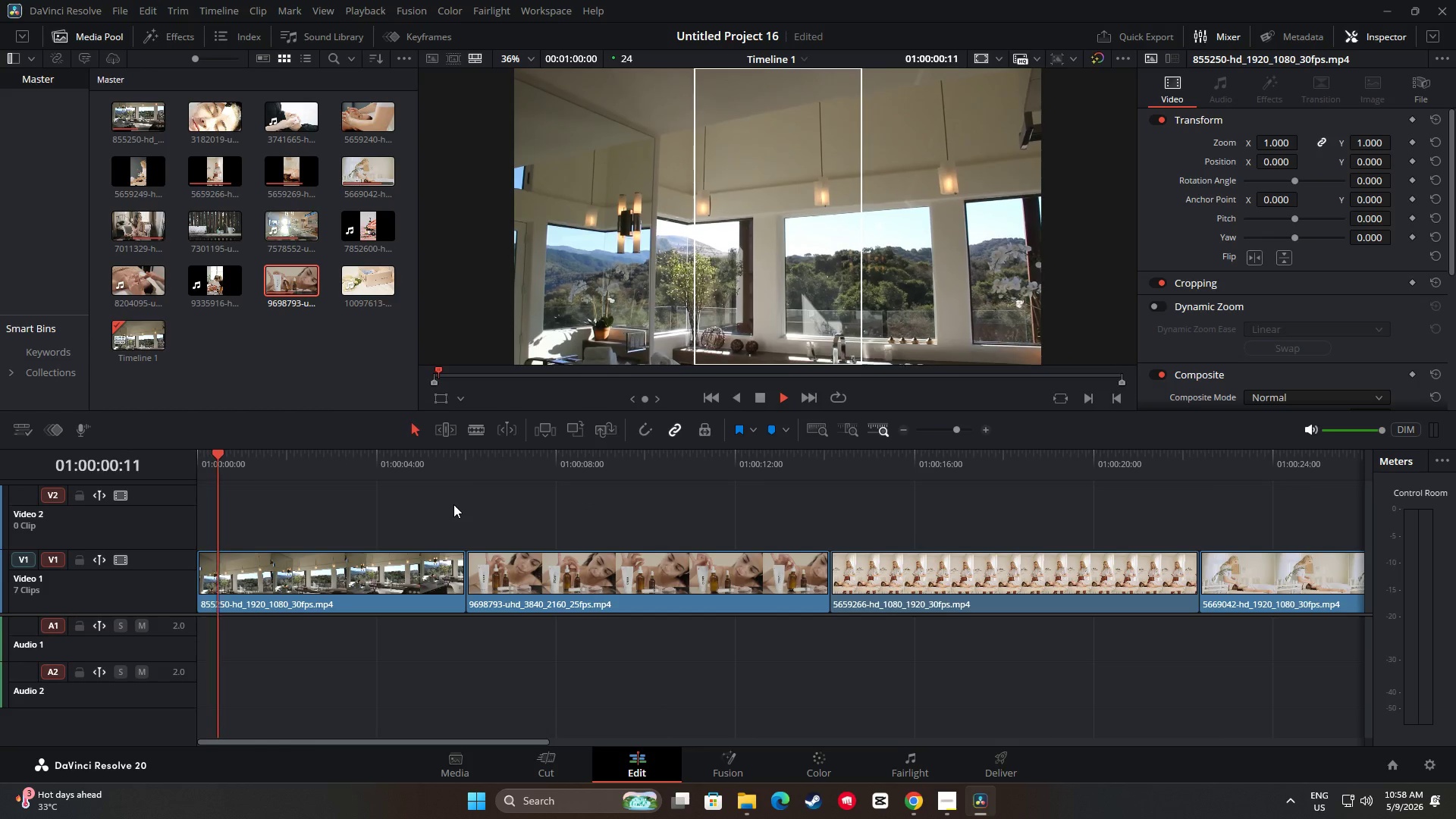 
key(Space)
 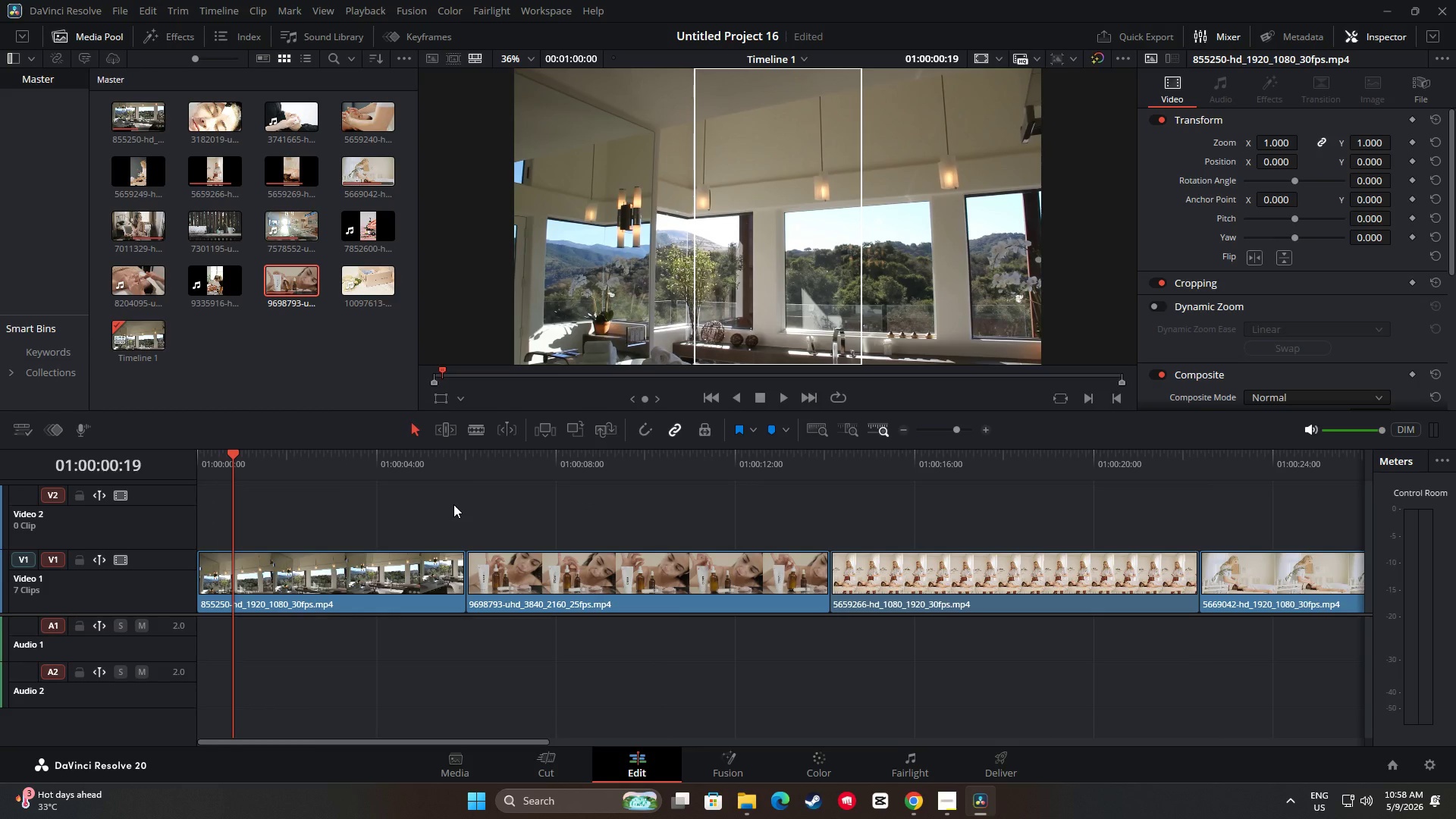 
key(Space)
 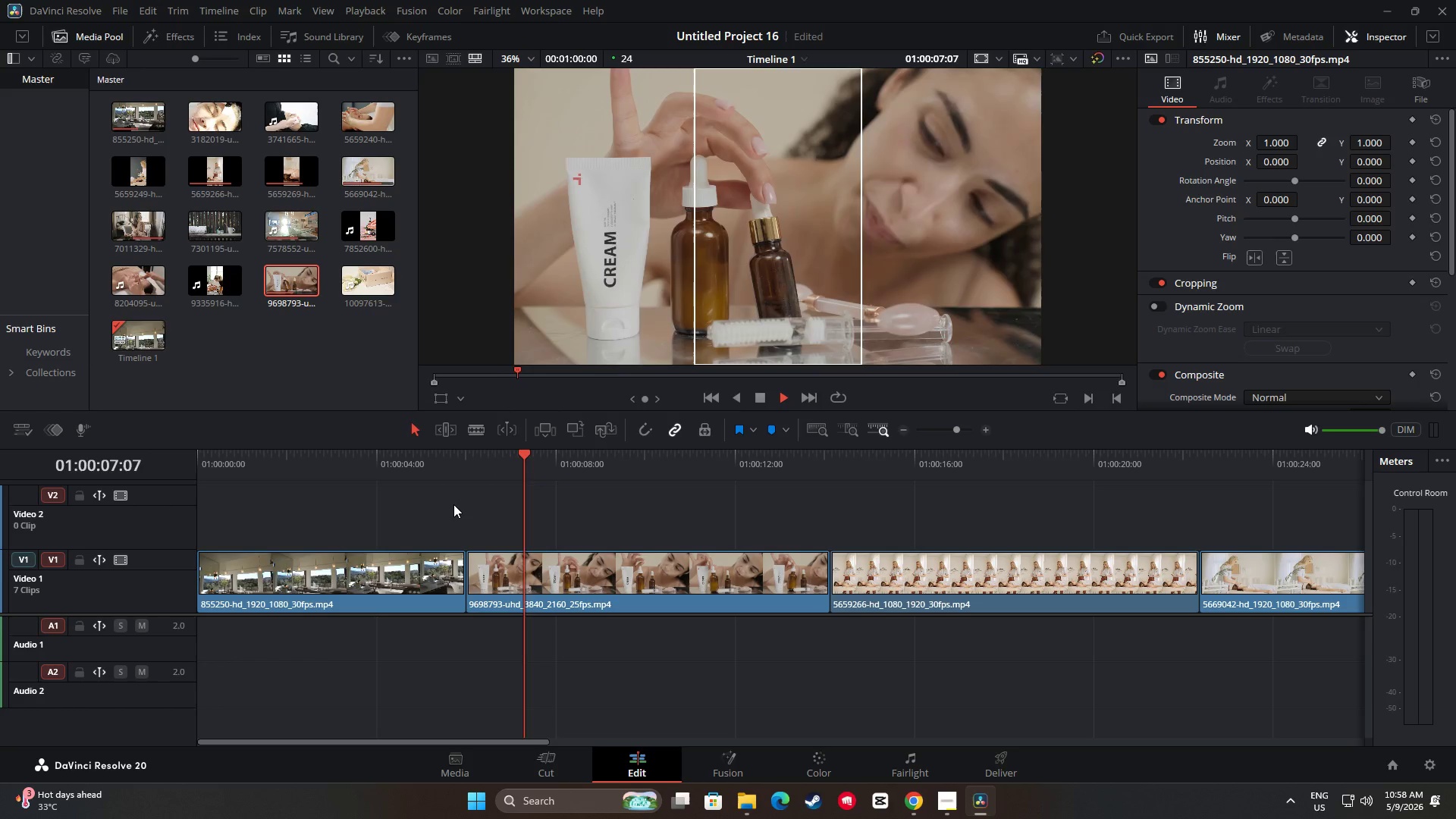 
wait(11.61)
 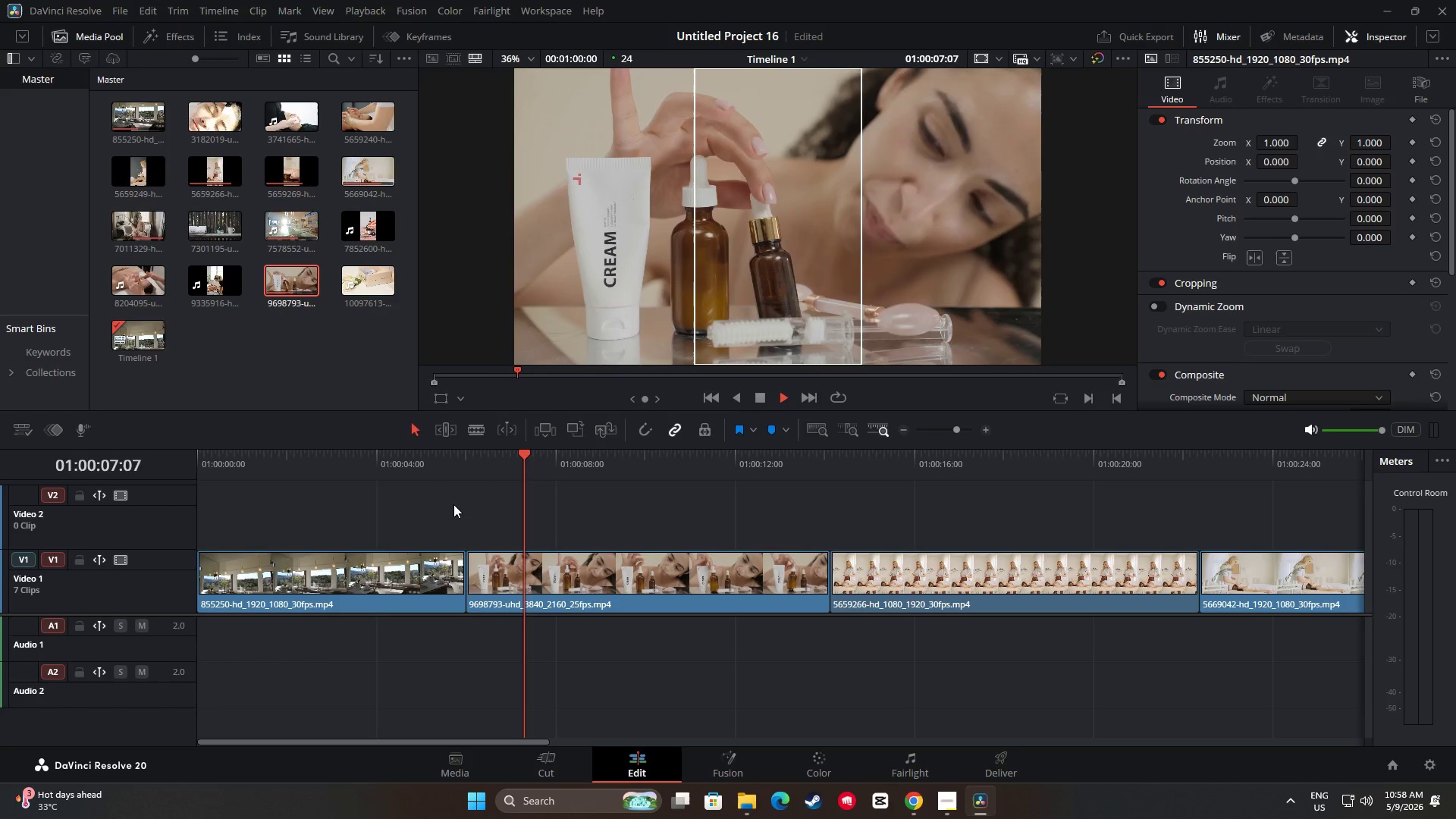 
key(Space)
 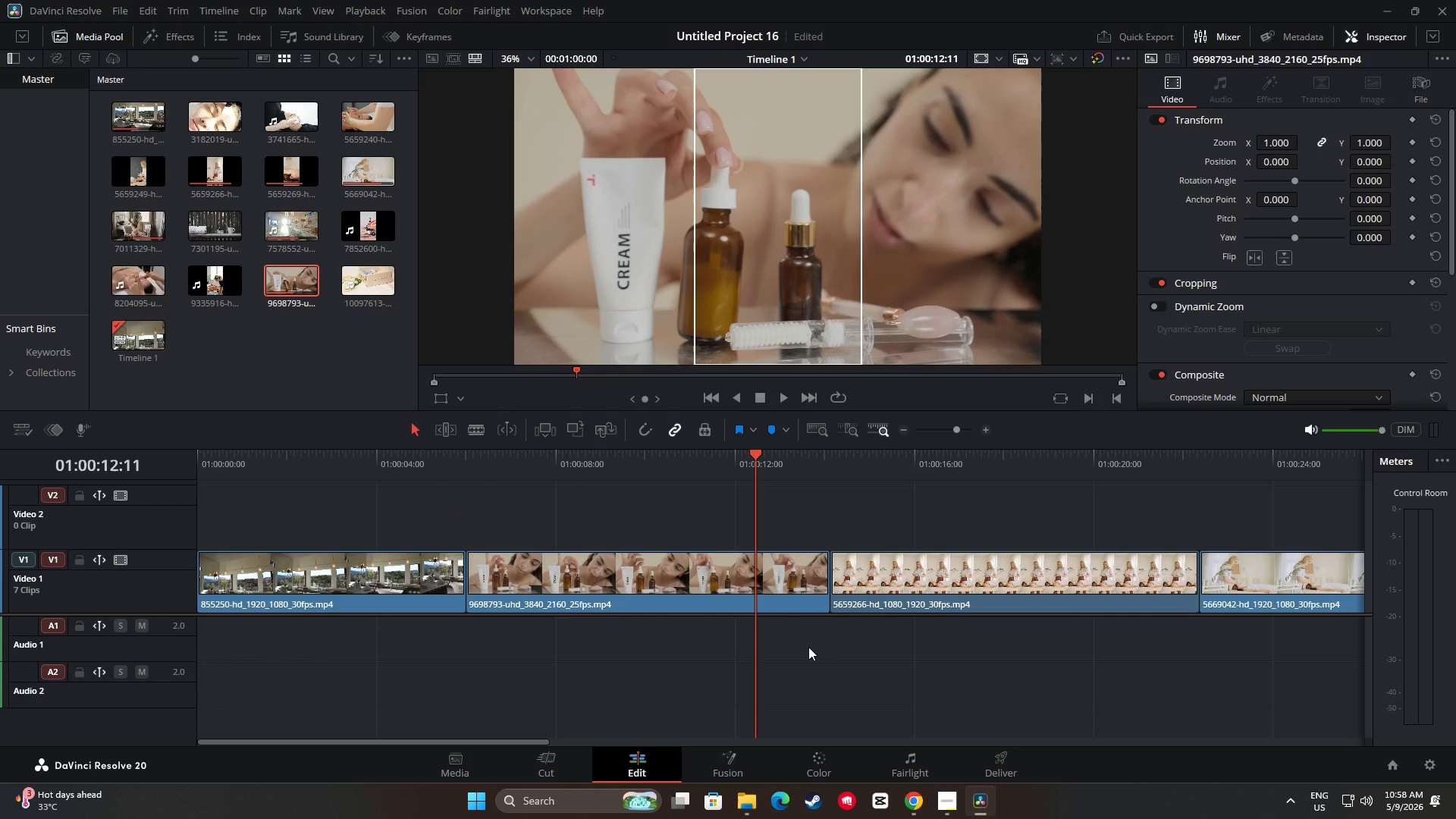 
wait(5.3)
 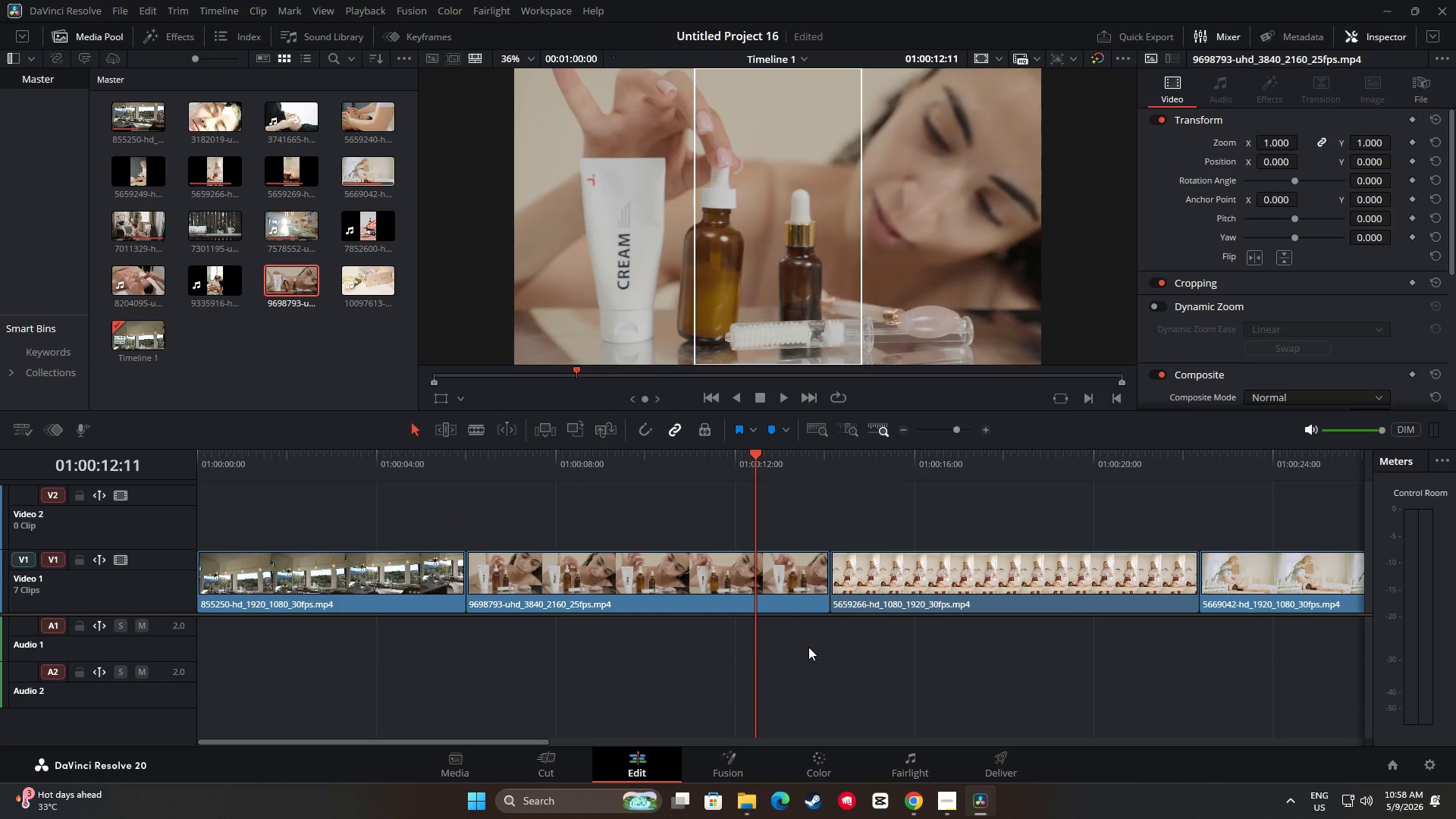 
key(Space)
 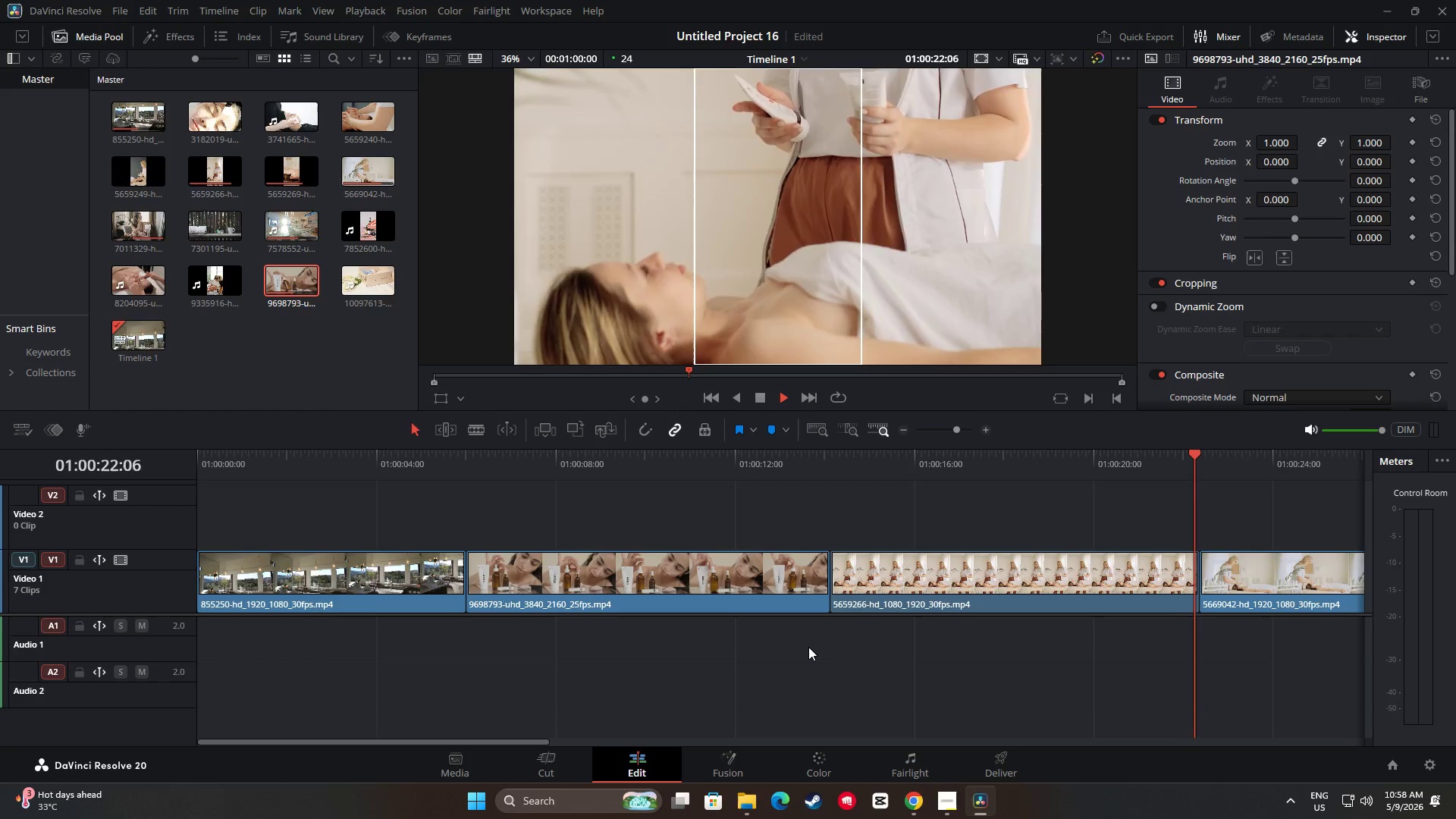 
wait(15.11)
 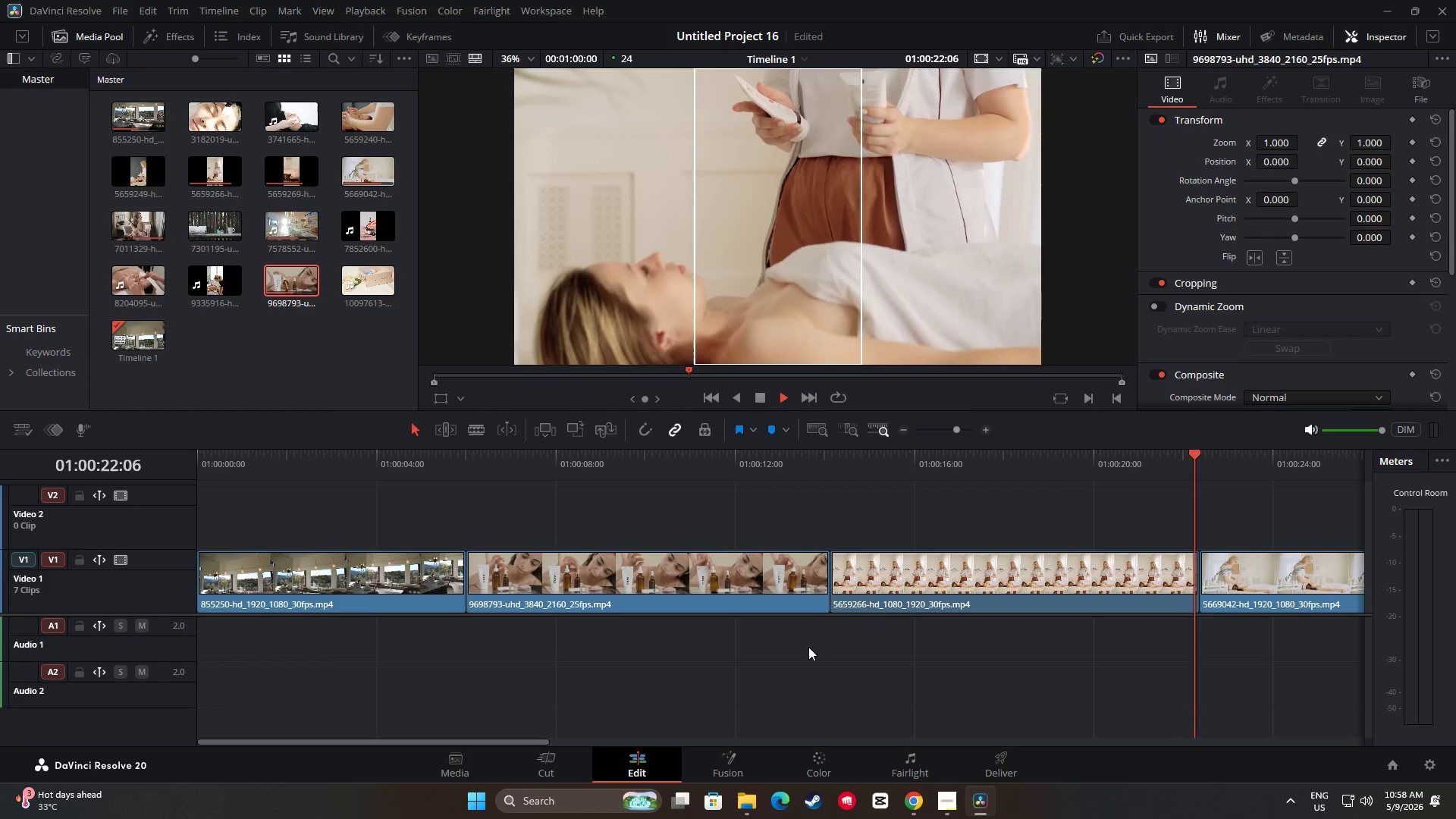 
left_click_drag(start_coordinate=[828, 459], to_coordinate=[92, 479])
 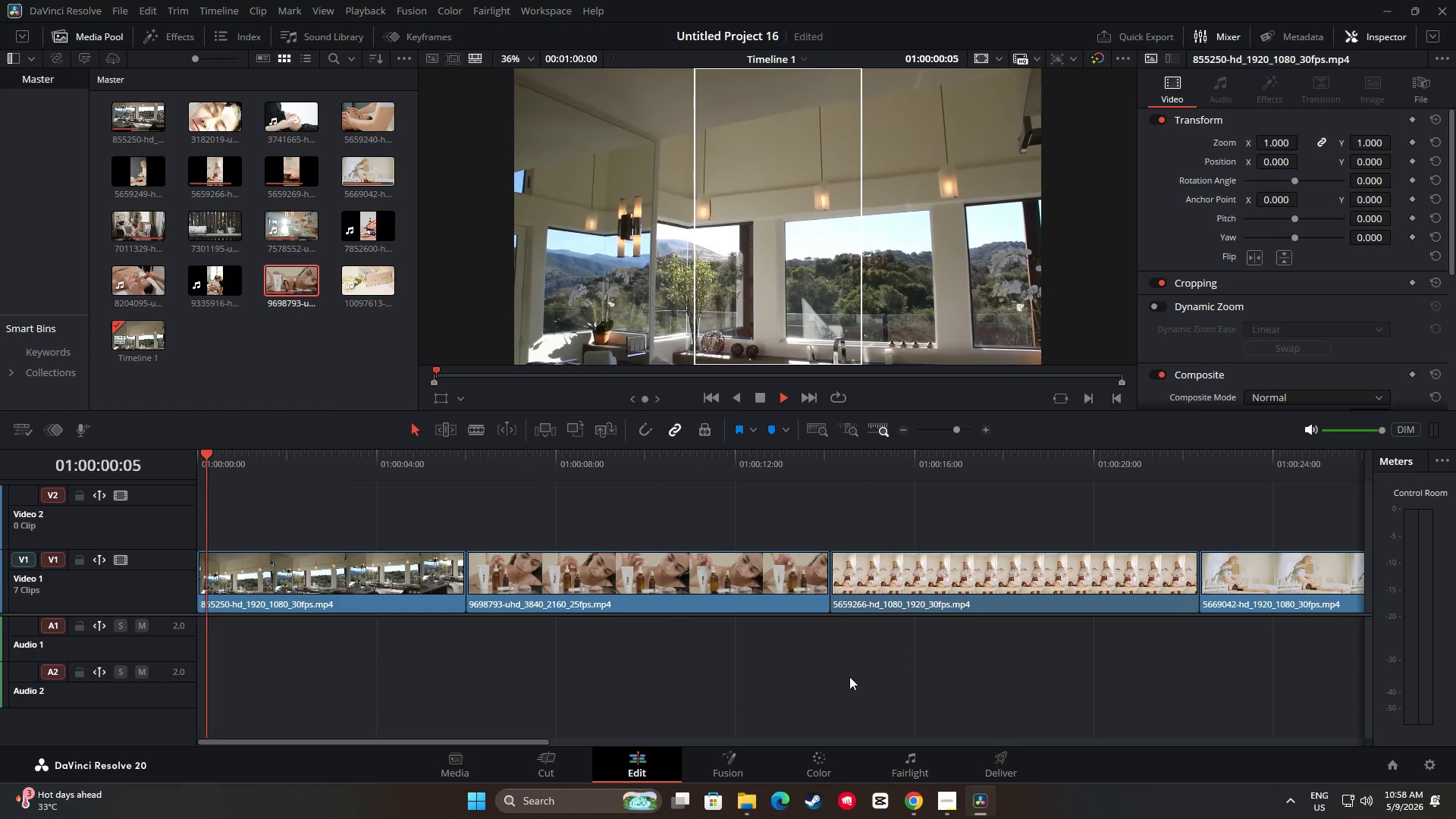 
key(Space)
 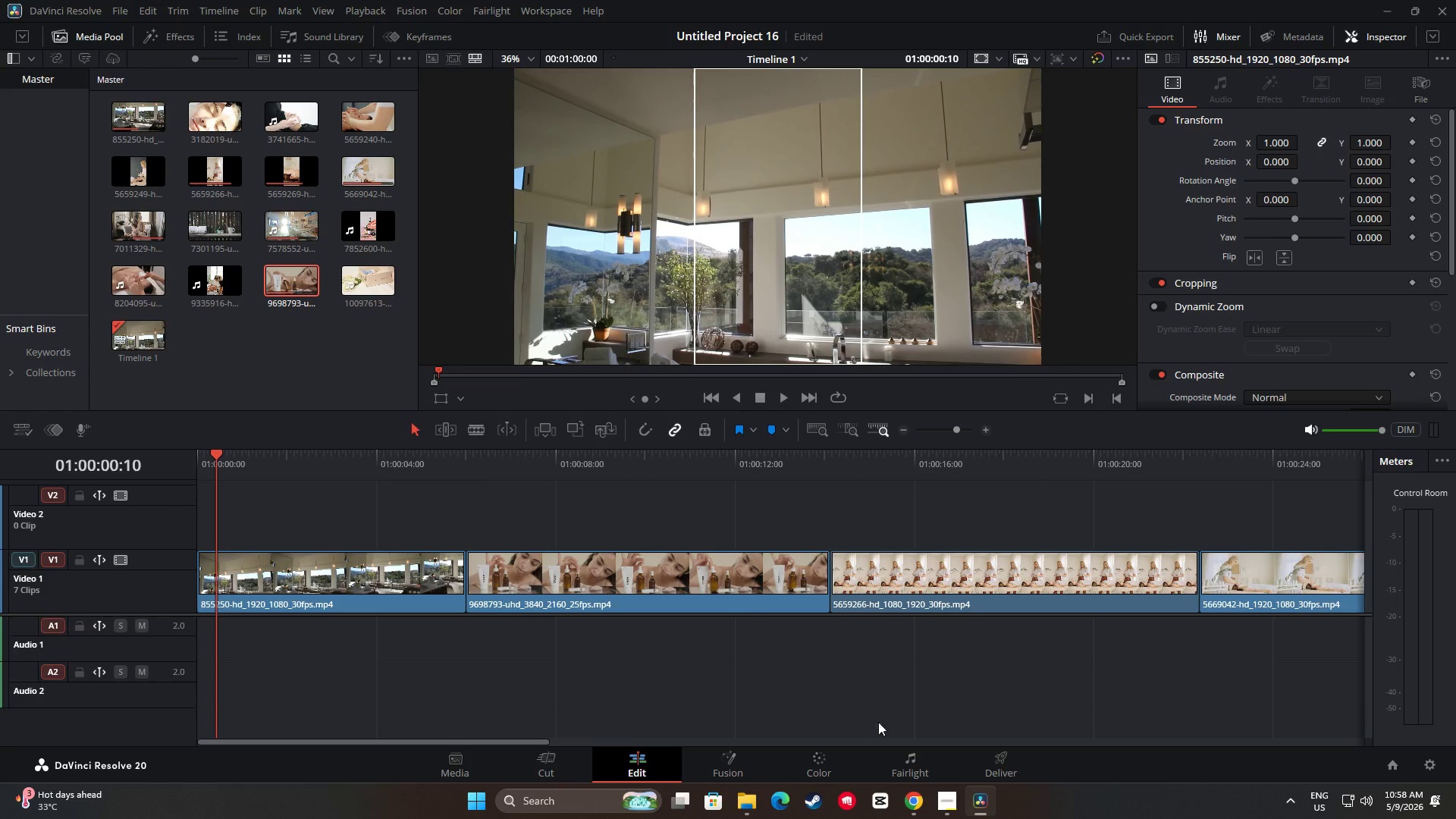 
key(Space)
 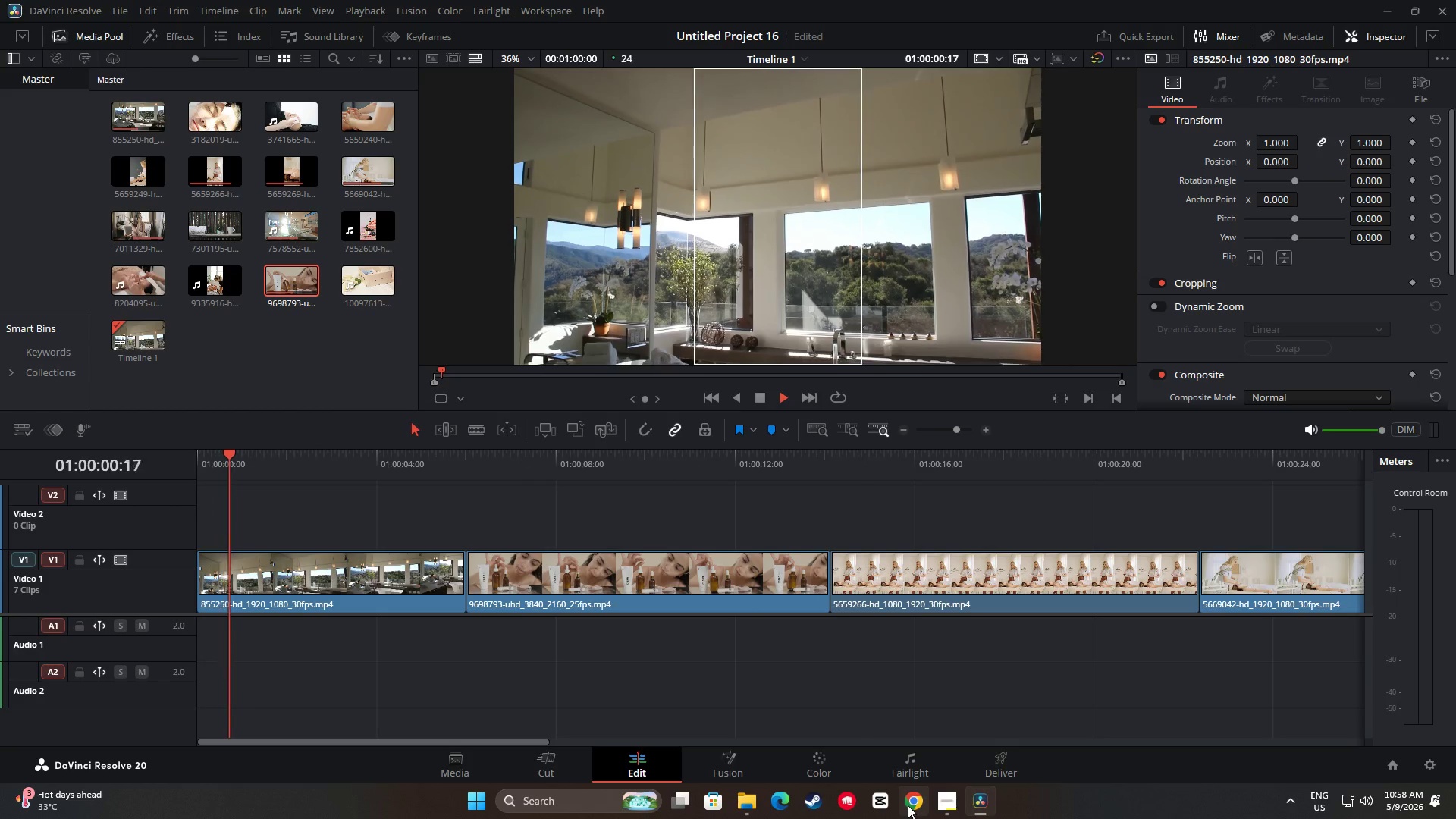 
key(Space)
 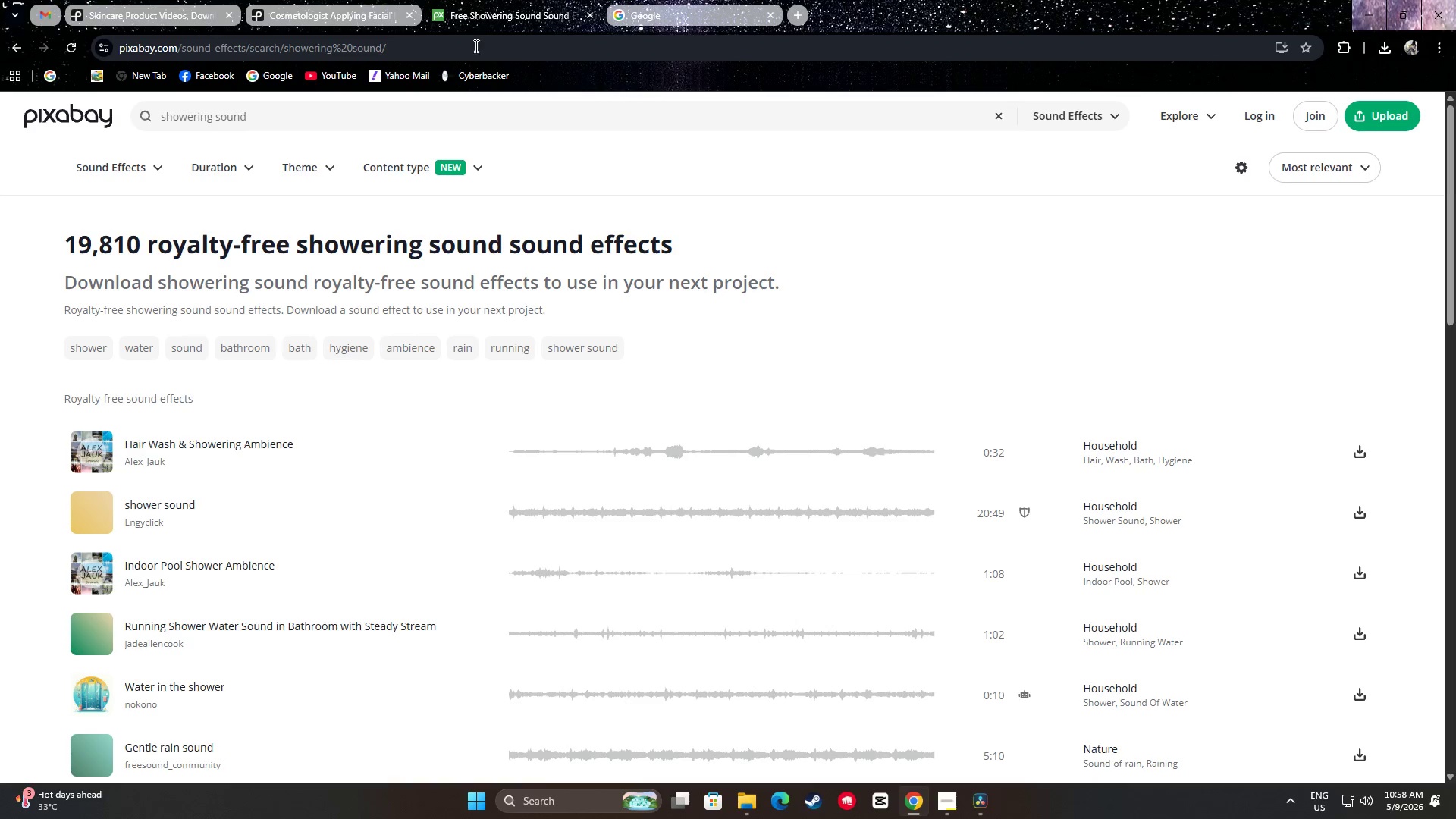 
left_click([1084, 120])
 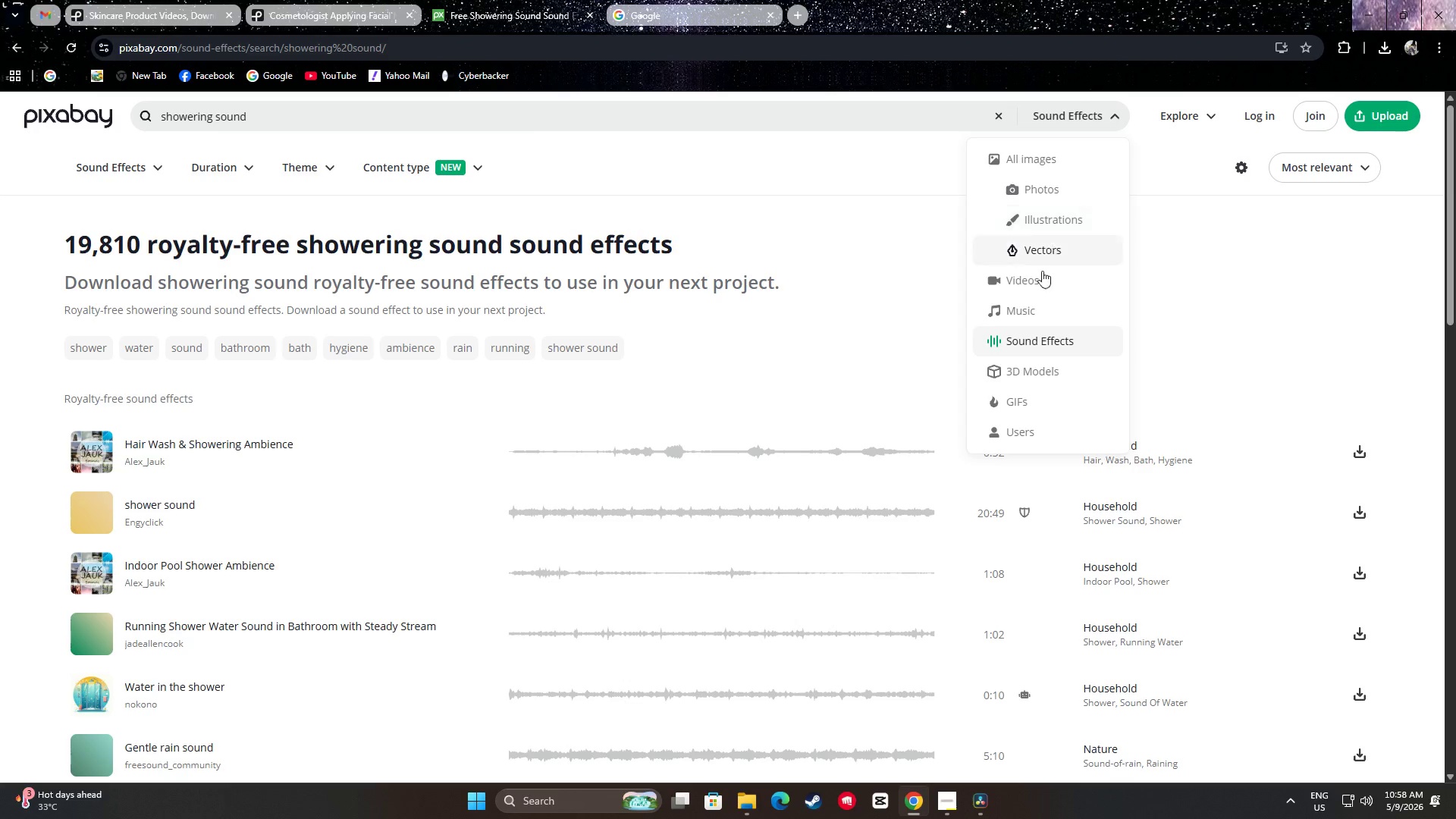 
left_click([1030, 312])
 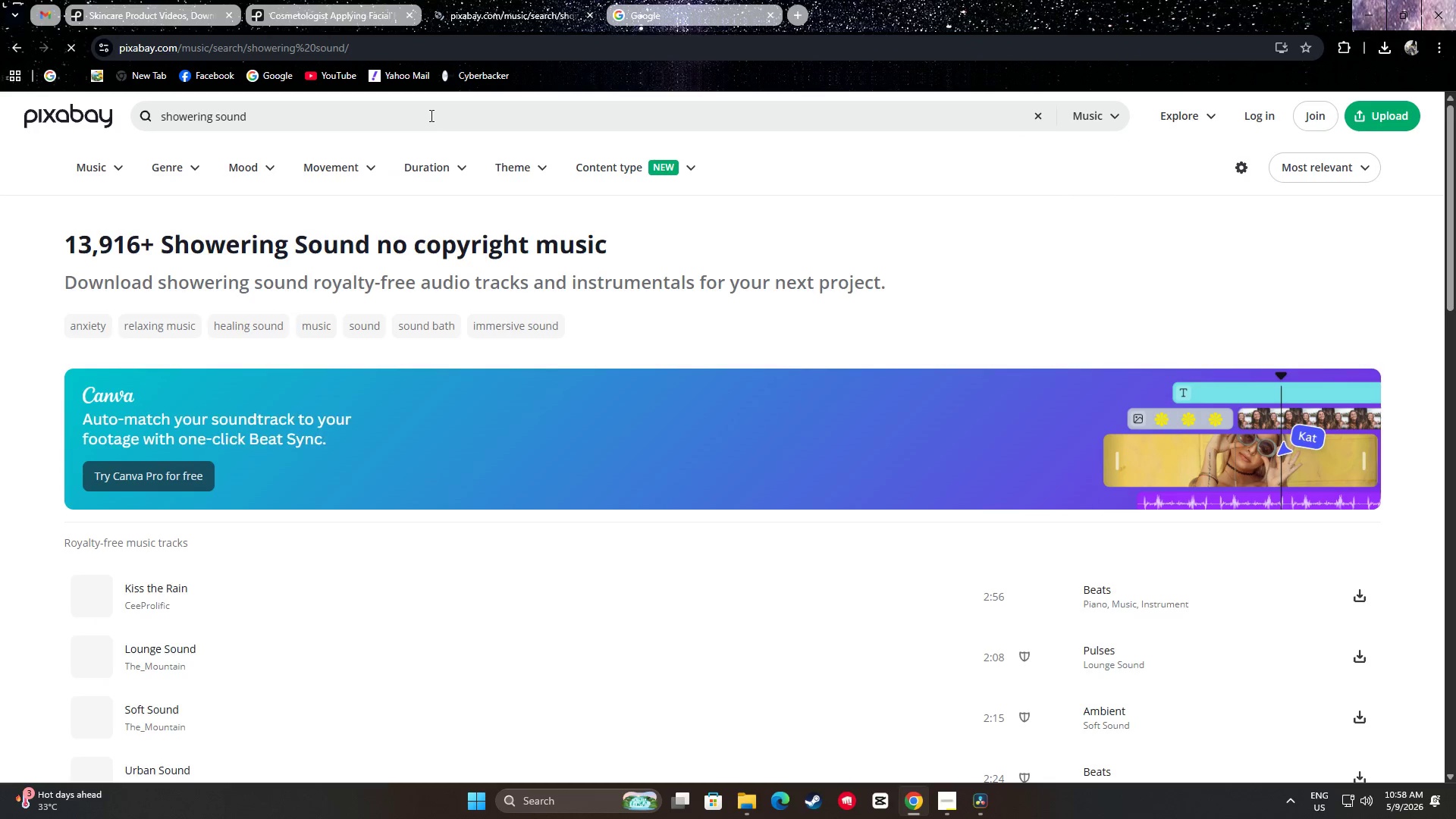 
triple_click([431, 116])
 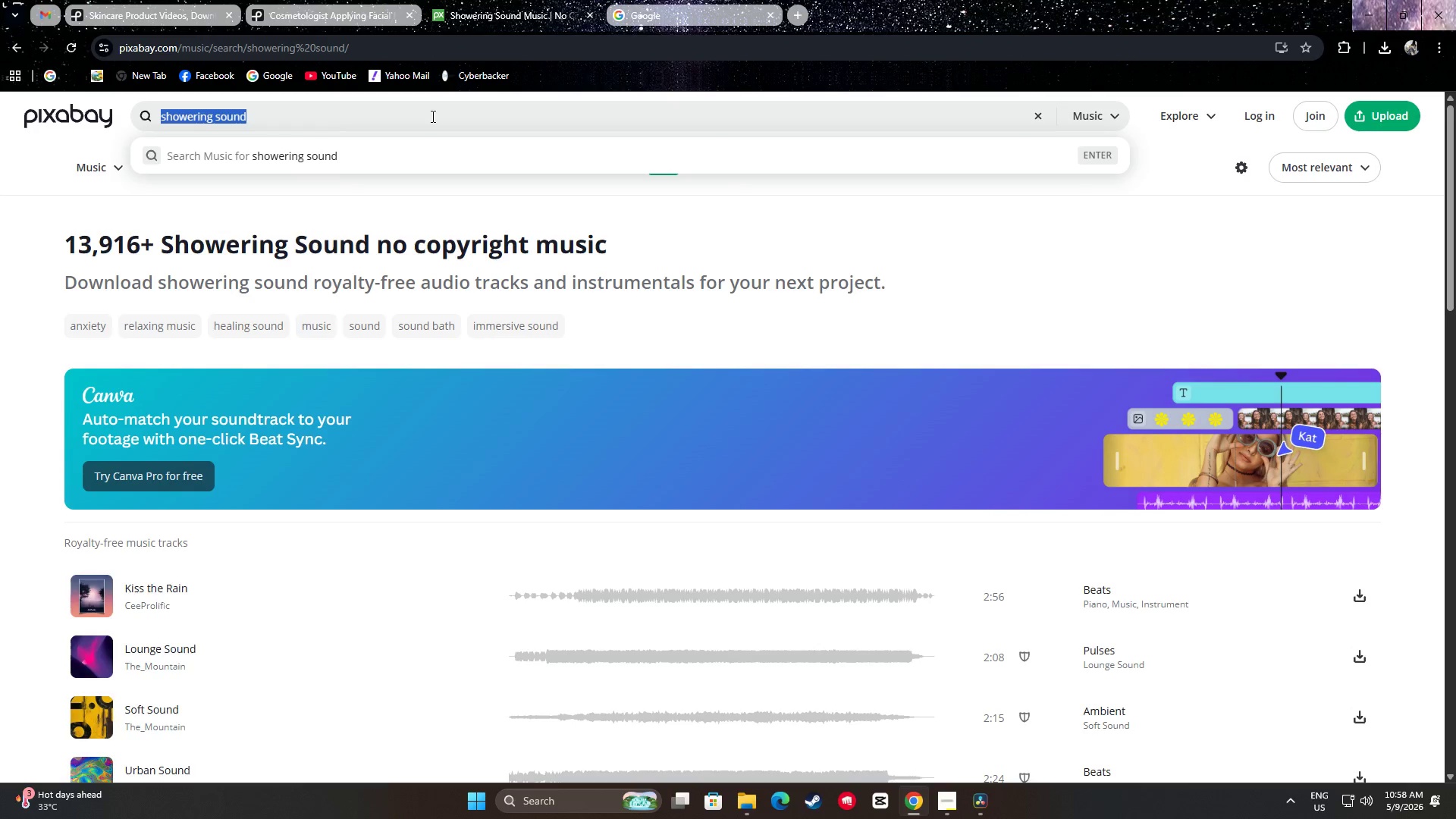 
type(lofi)
key(Backspace)
key(Backspace)
key(Backspace)
key(Backspace)
key(Backspace)
key(Backspace)
type(ambient wellness)
 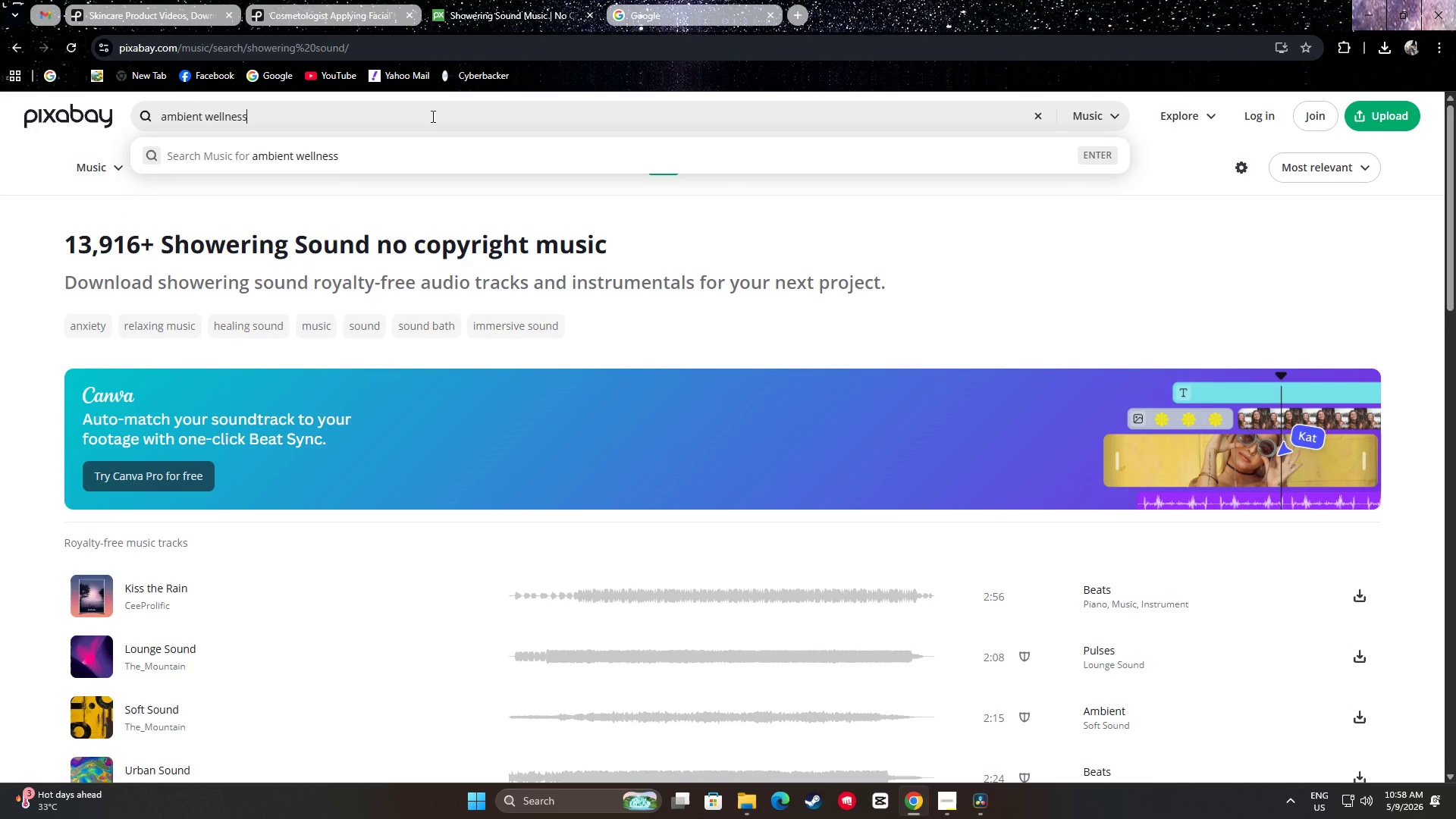 
key(Enter)
 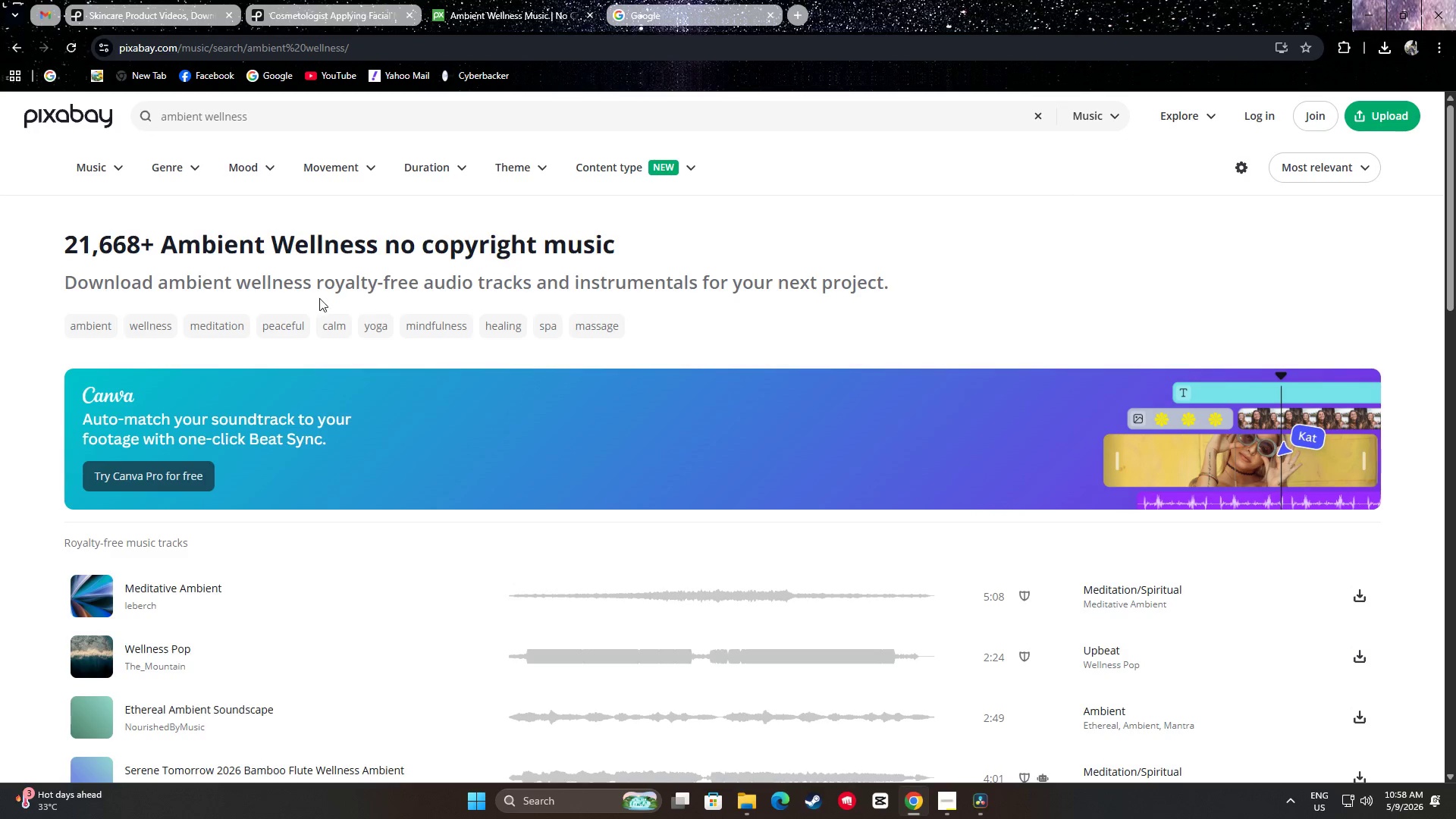 
wait(6.69)
 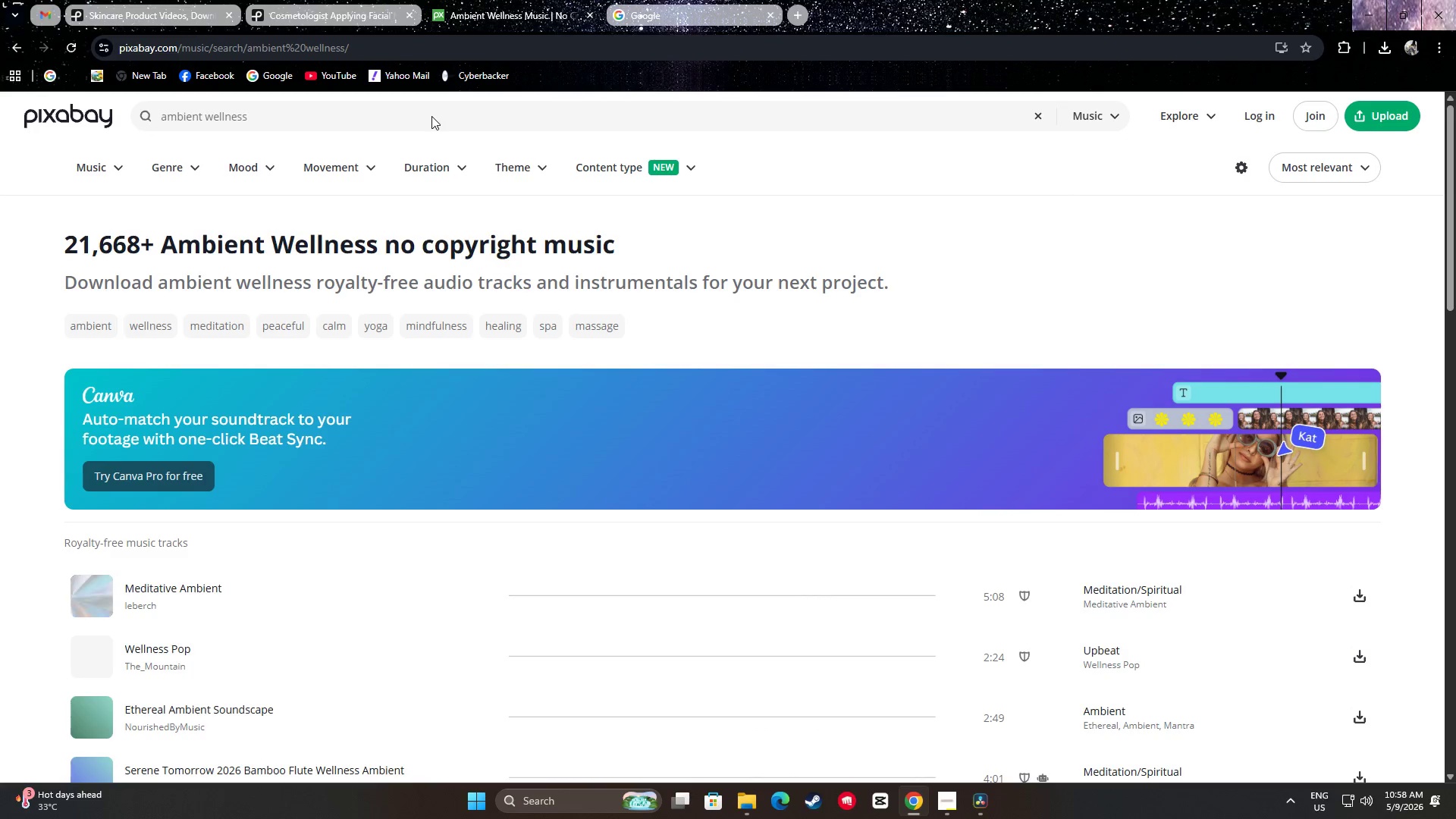 
scroll: coordinate [2, 567], scroll_direction: down, amount: 1.0
 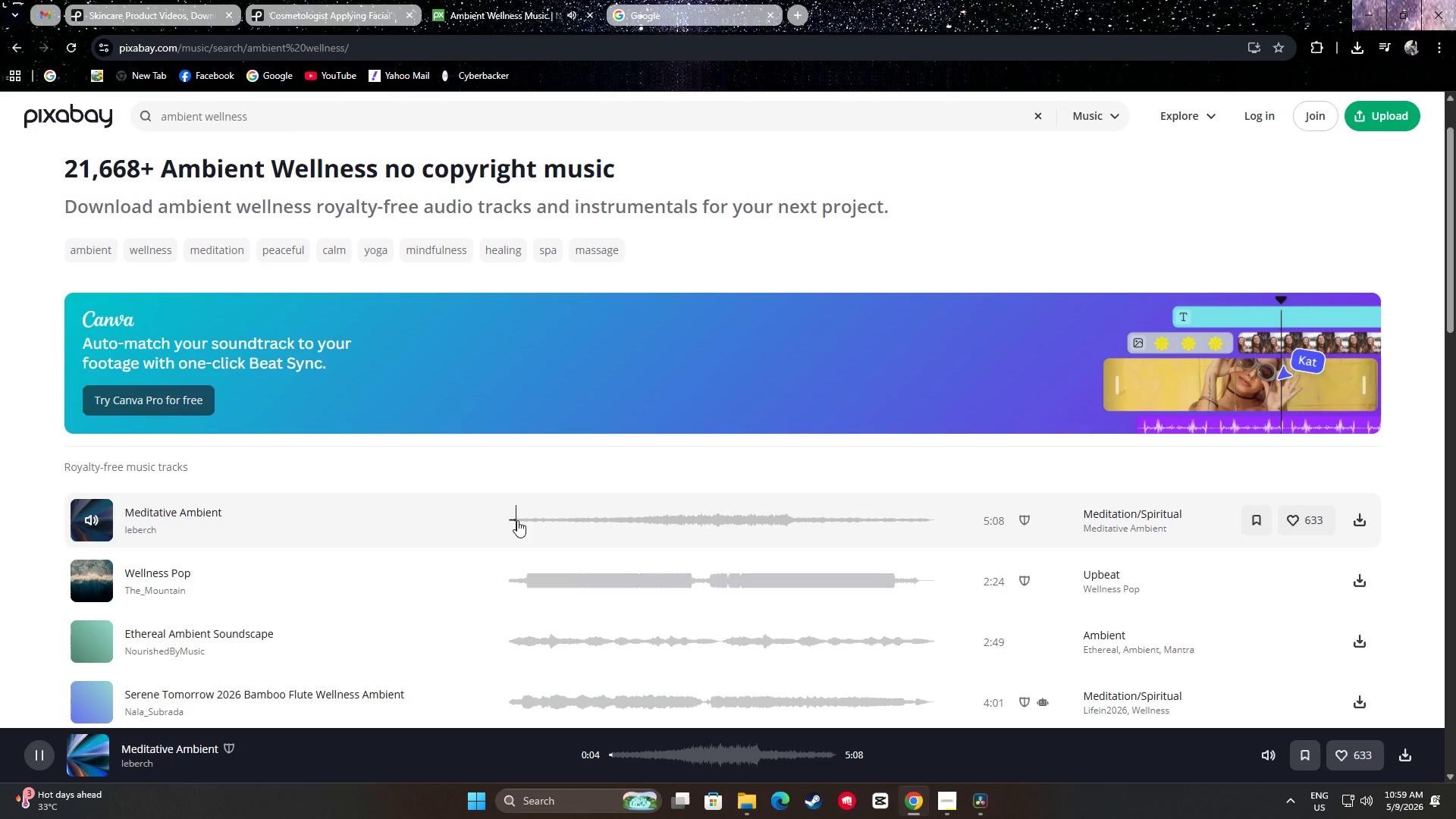 
left_click([557, 522])
 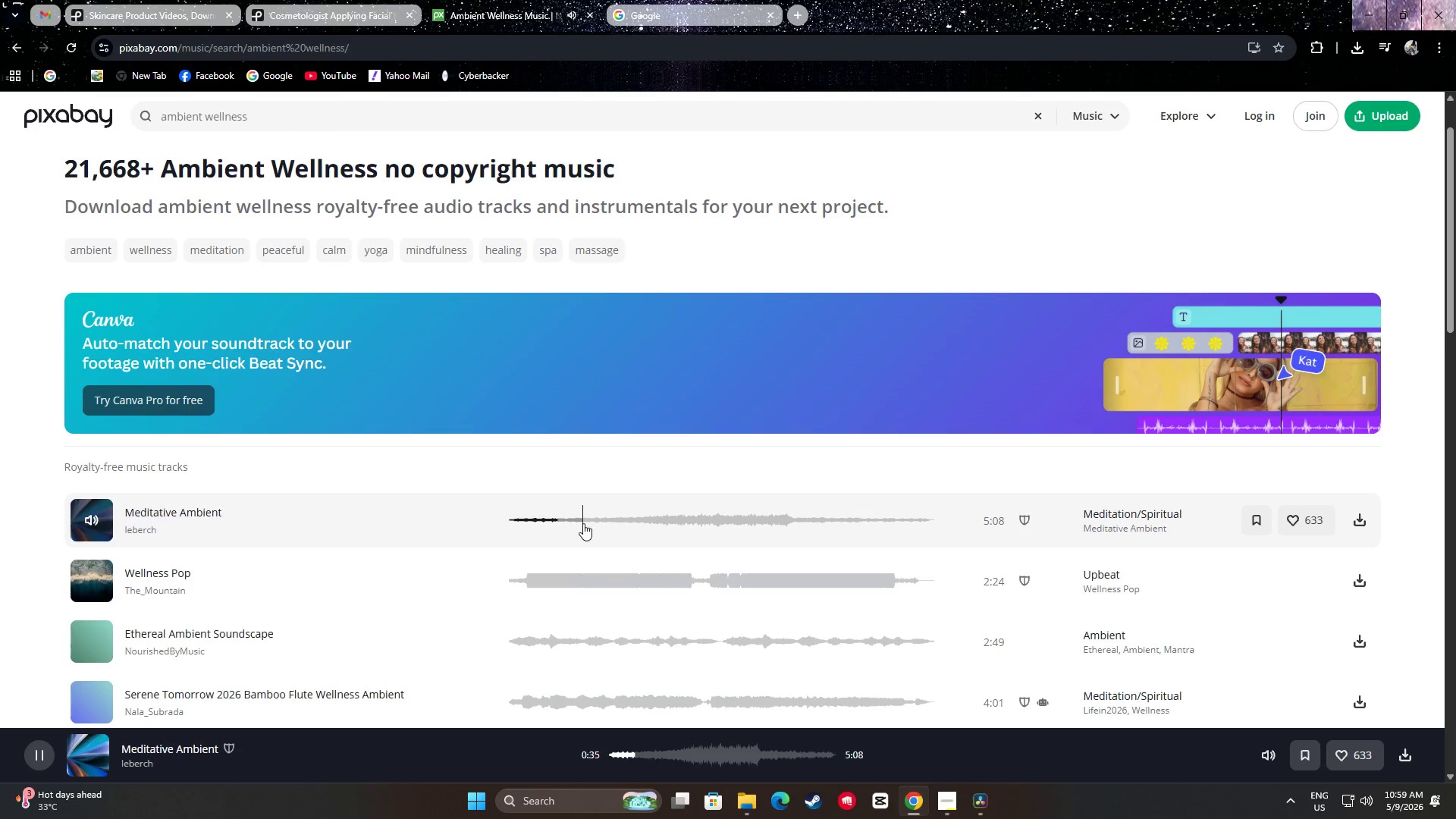 
left_click([584, 523])
 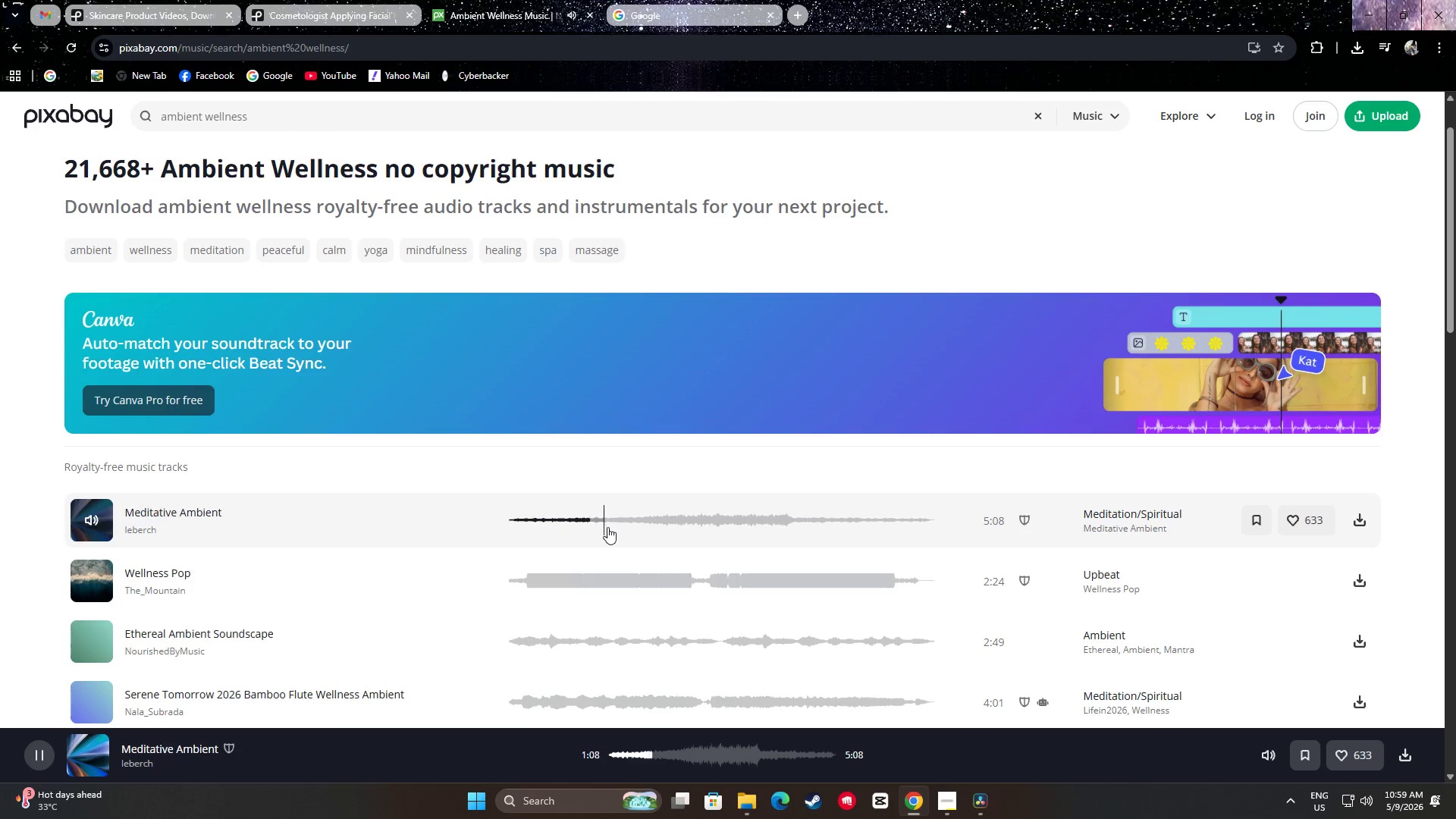 
triple_click([644, 528])
 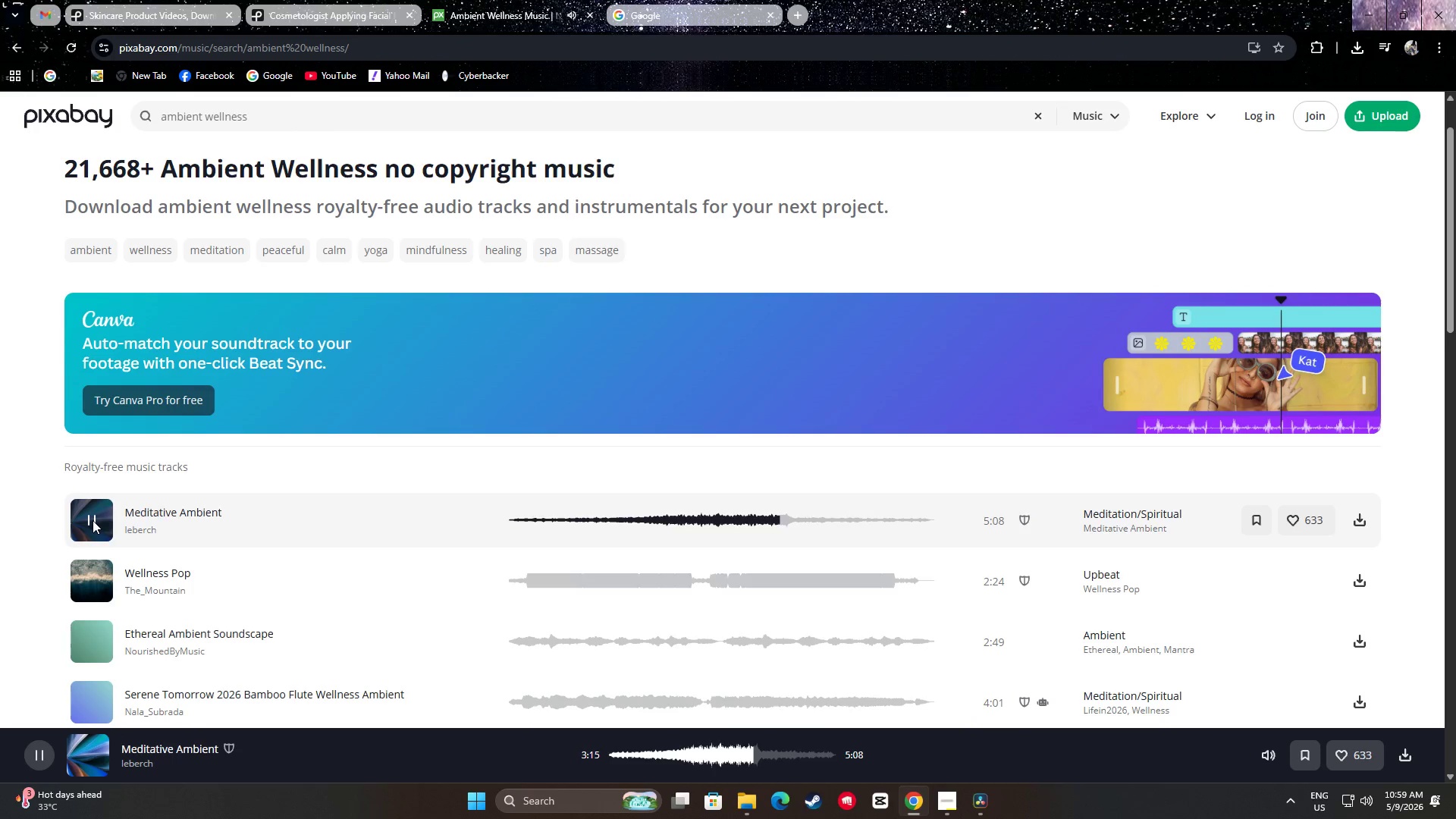 
wait(11.38)
 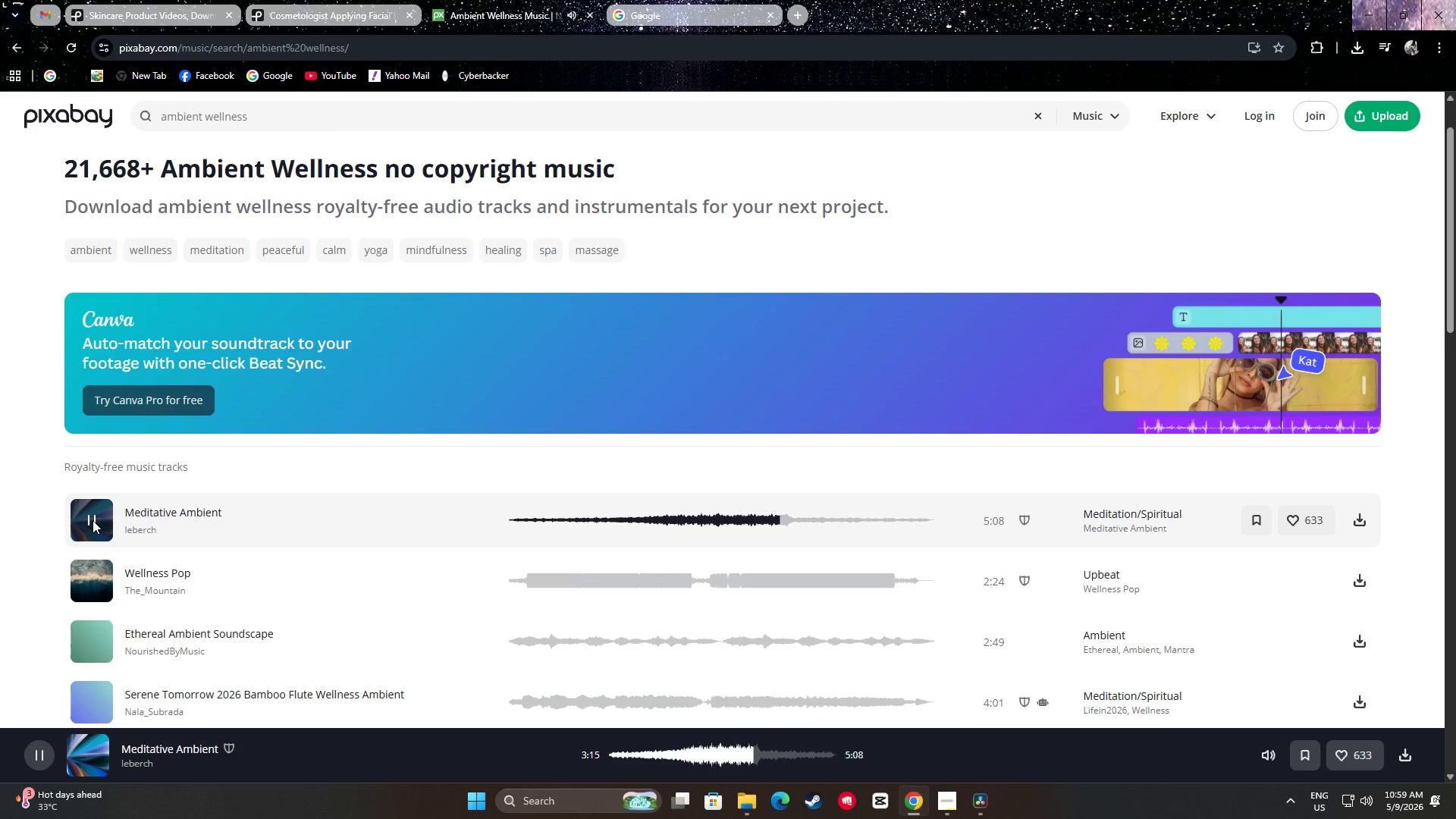 
scroll: coordinate [51, 535], scroll_direction: down, amount: 1.0
 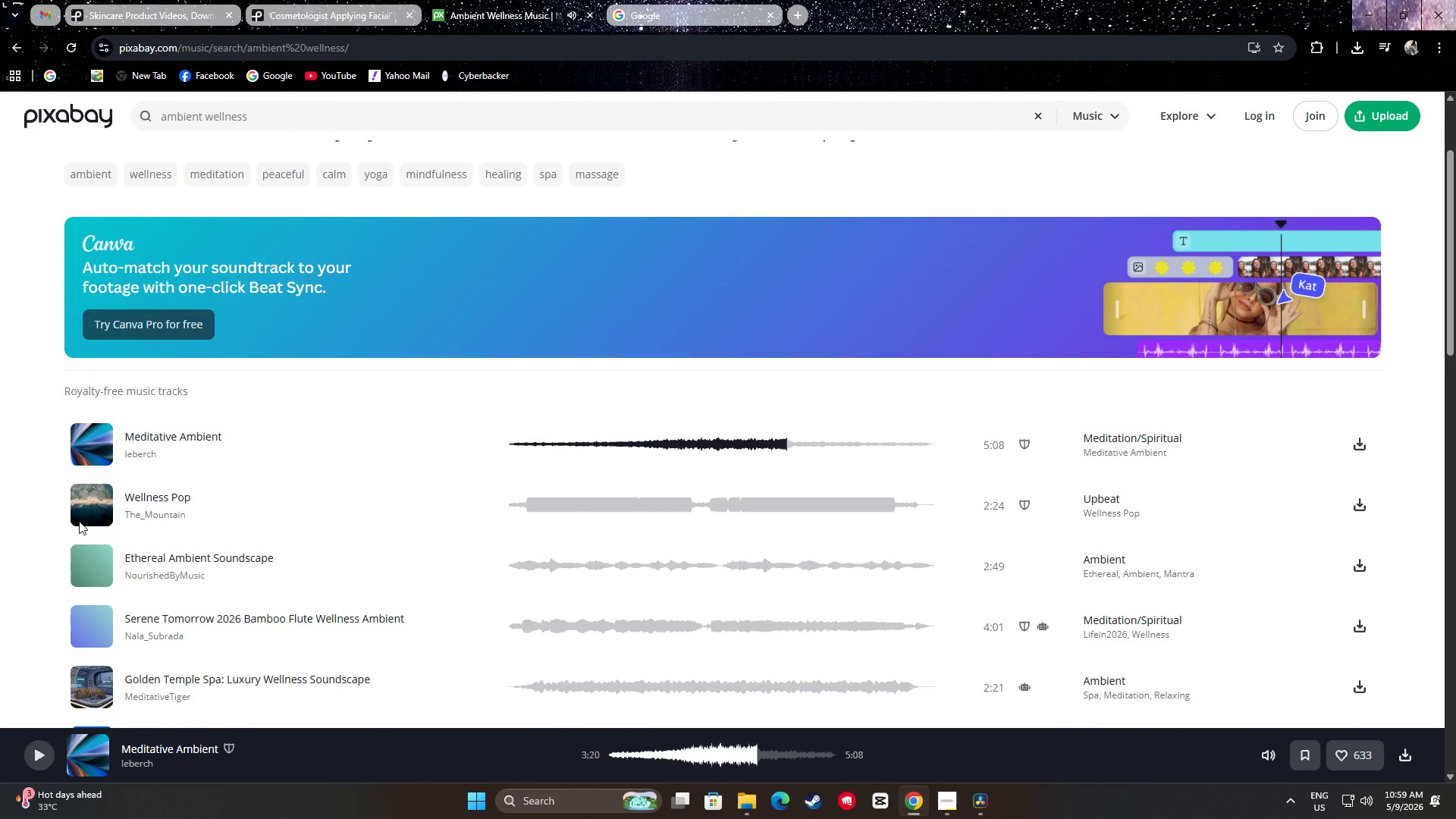 
left_click_drag(start_coordinate=[92, 502], to_coordinate=[93, 497])
 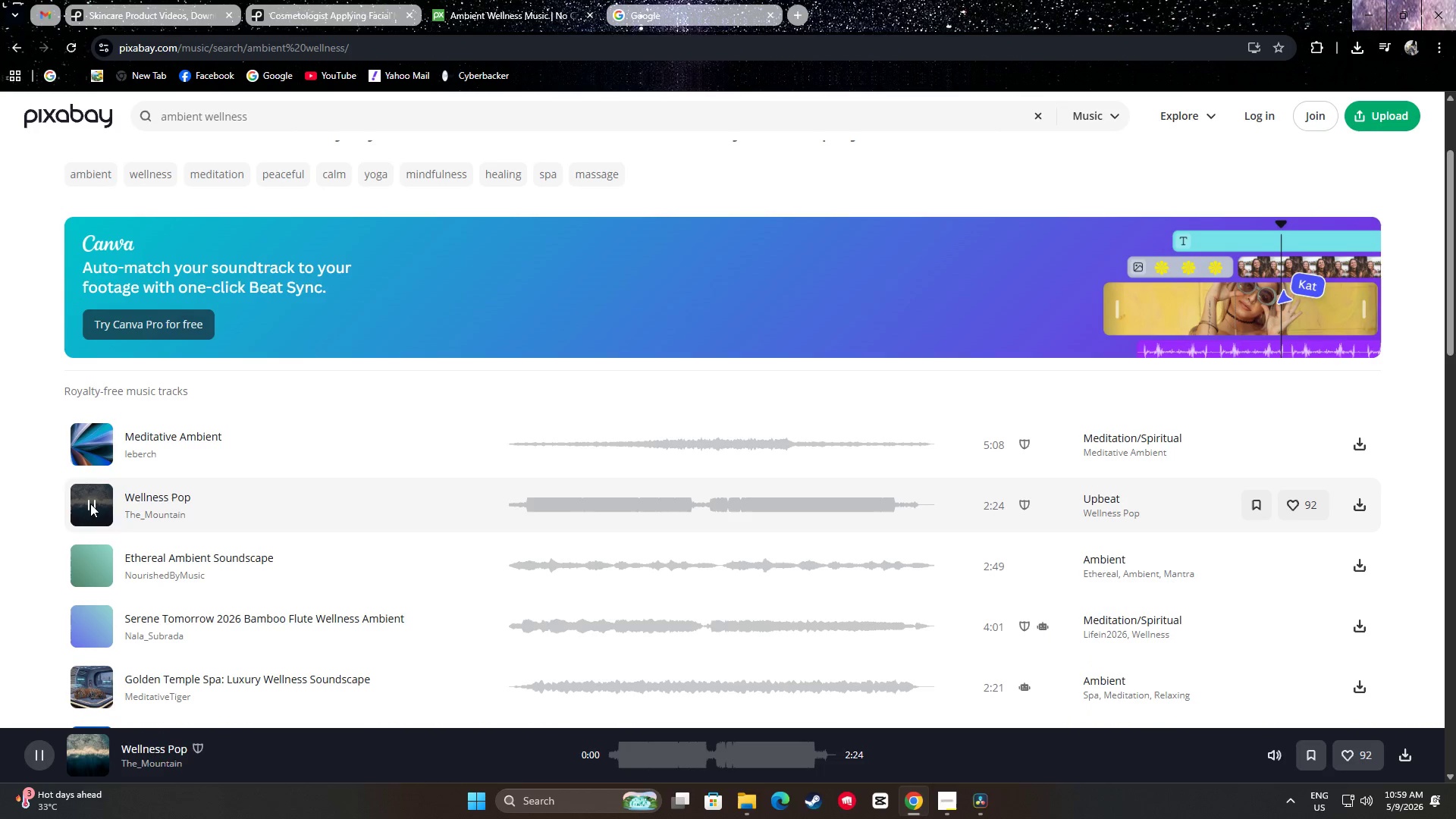 
left_click([90, 504])
 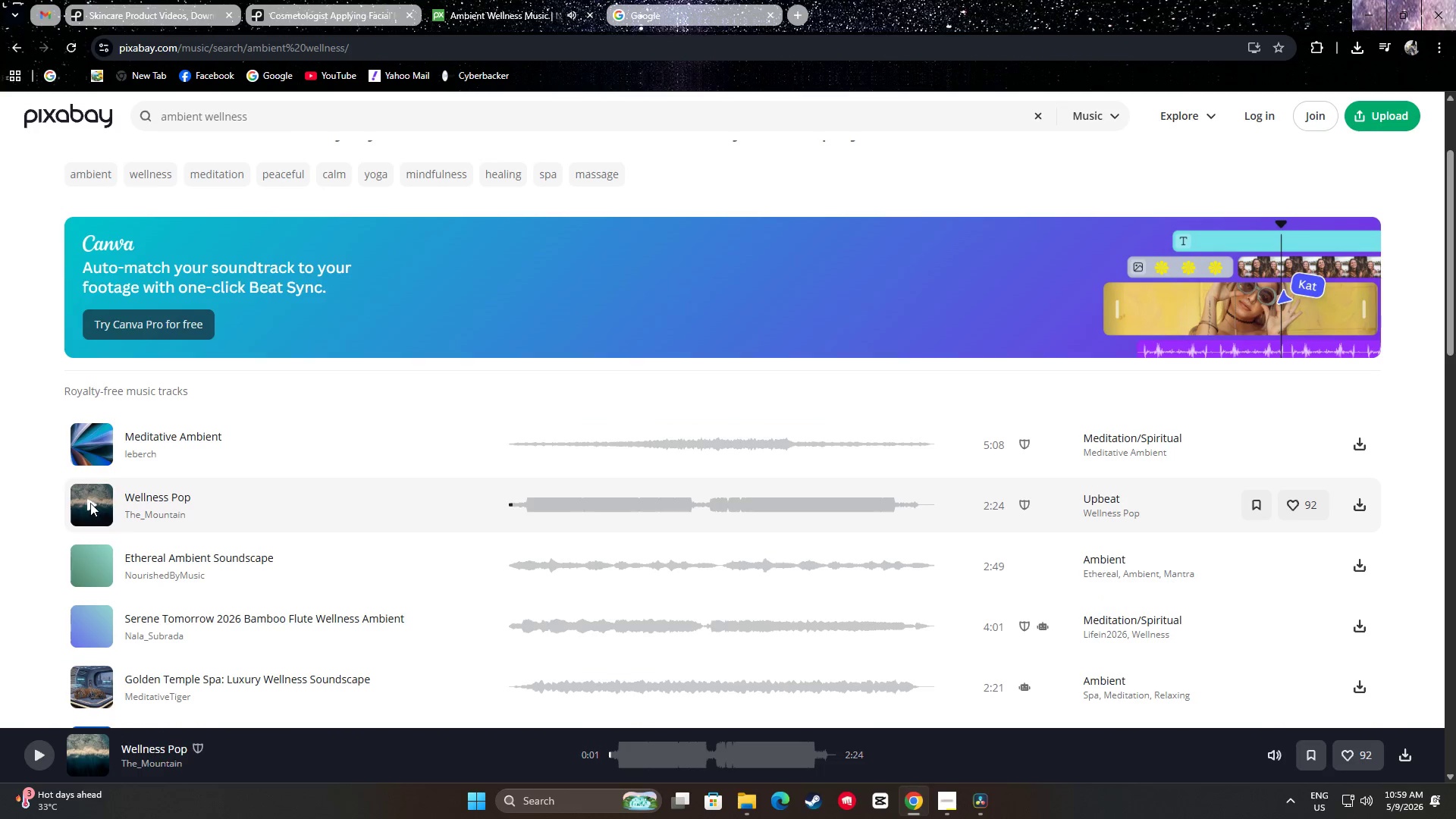 
scroll: coordinate [92, 500], scroll_direction: down, amount: 1.0
 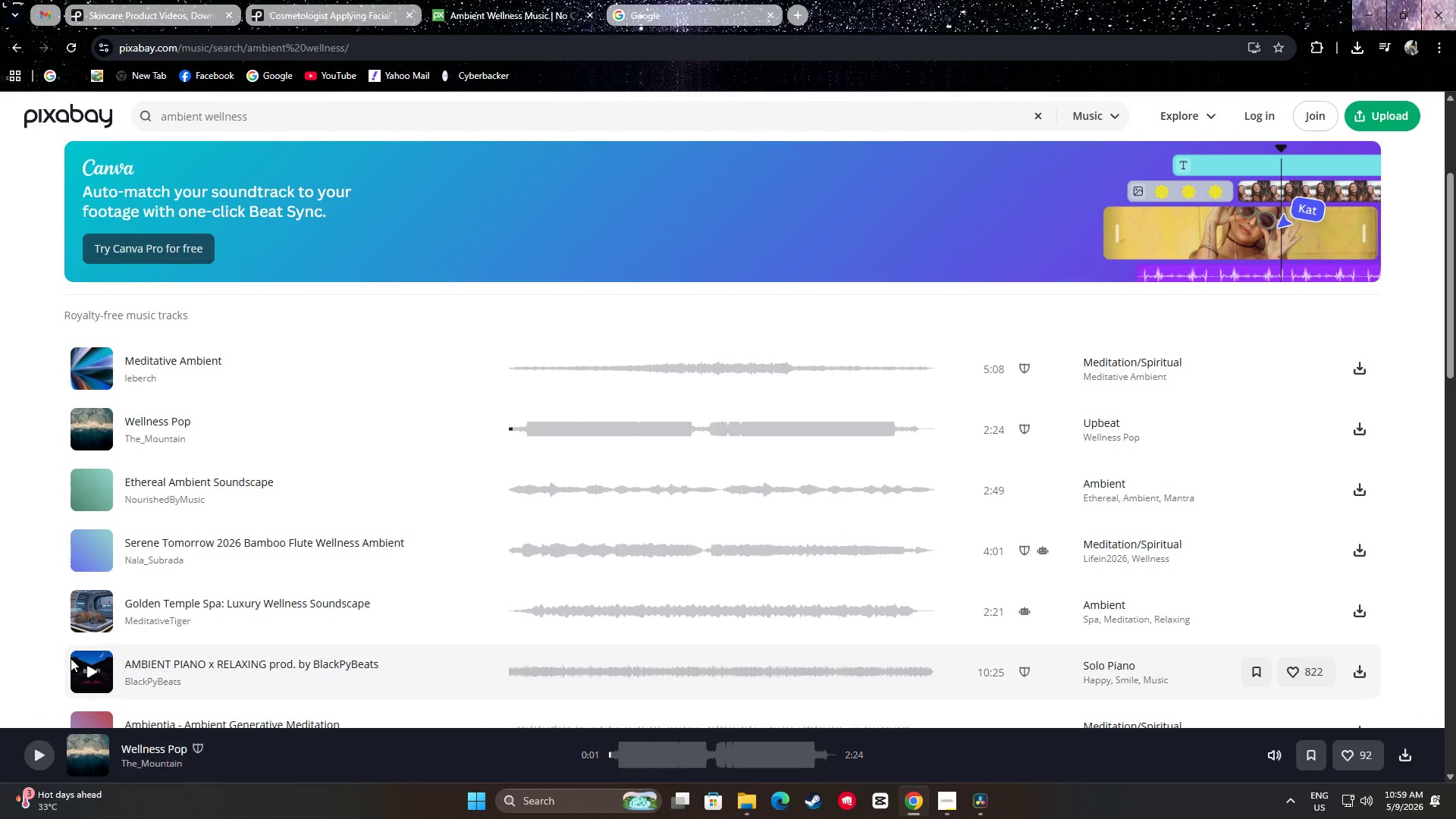 
wait(5.27)
 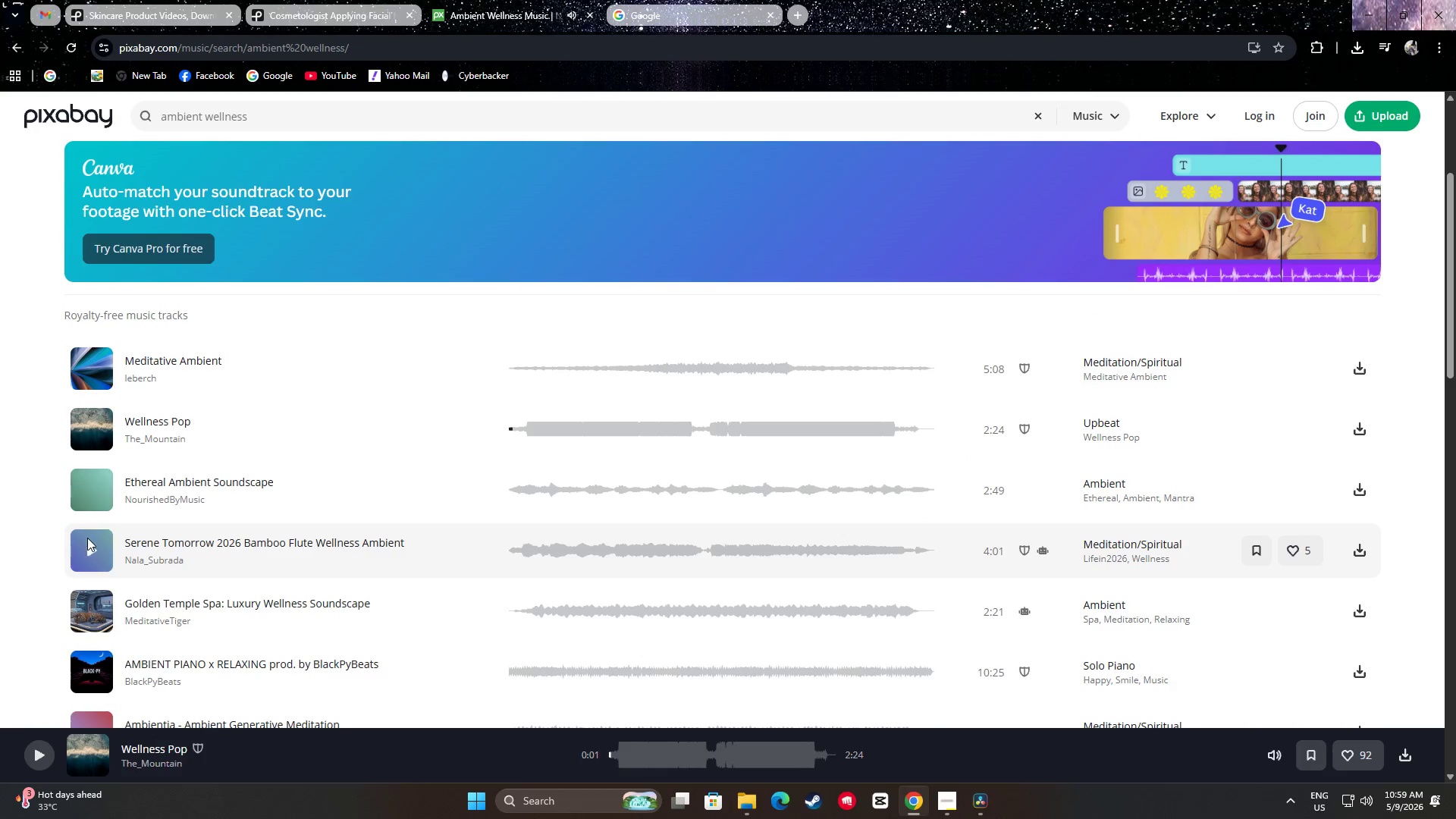 
left_click([84, 669])
 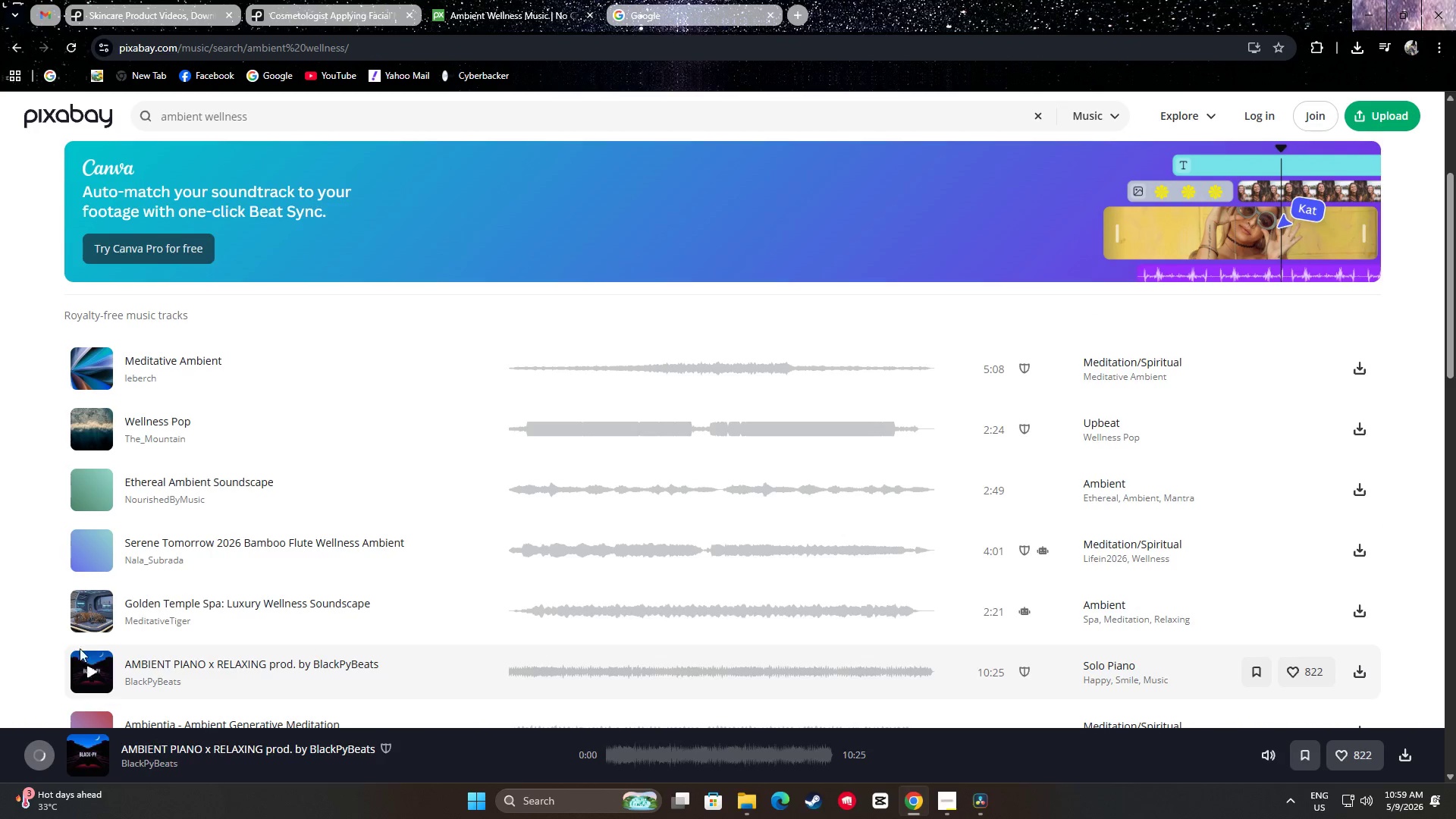 
scroll: coordinate [24, 625], scroll_direction: down, amount: 1.0
 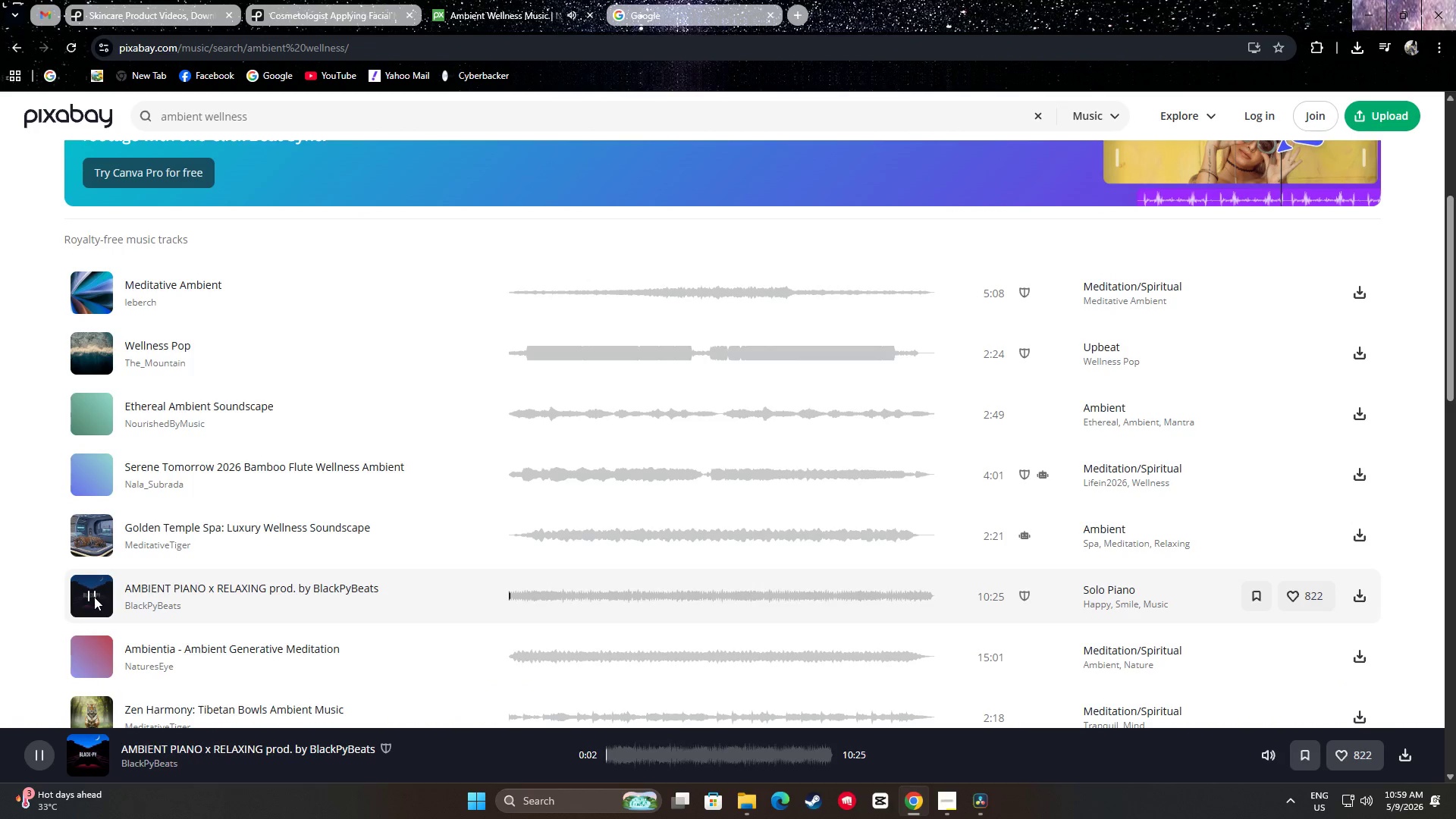 
left_click([537, 598])
 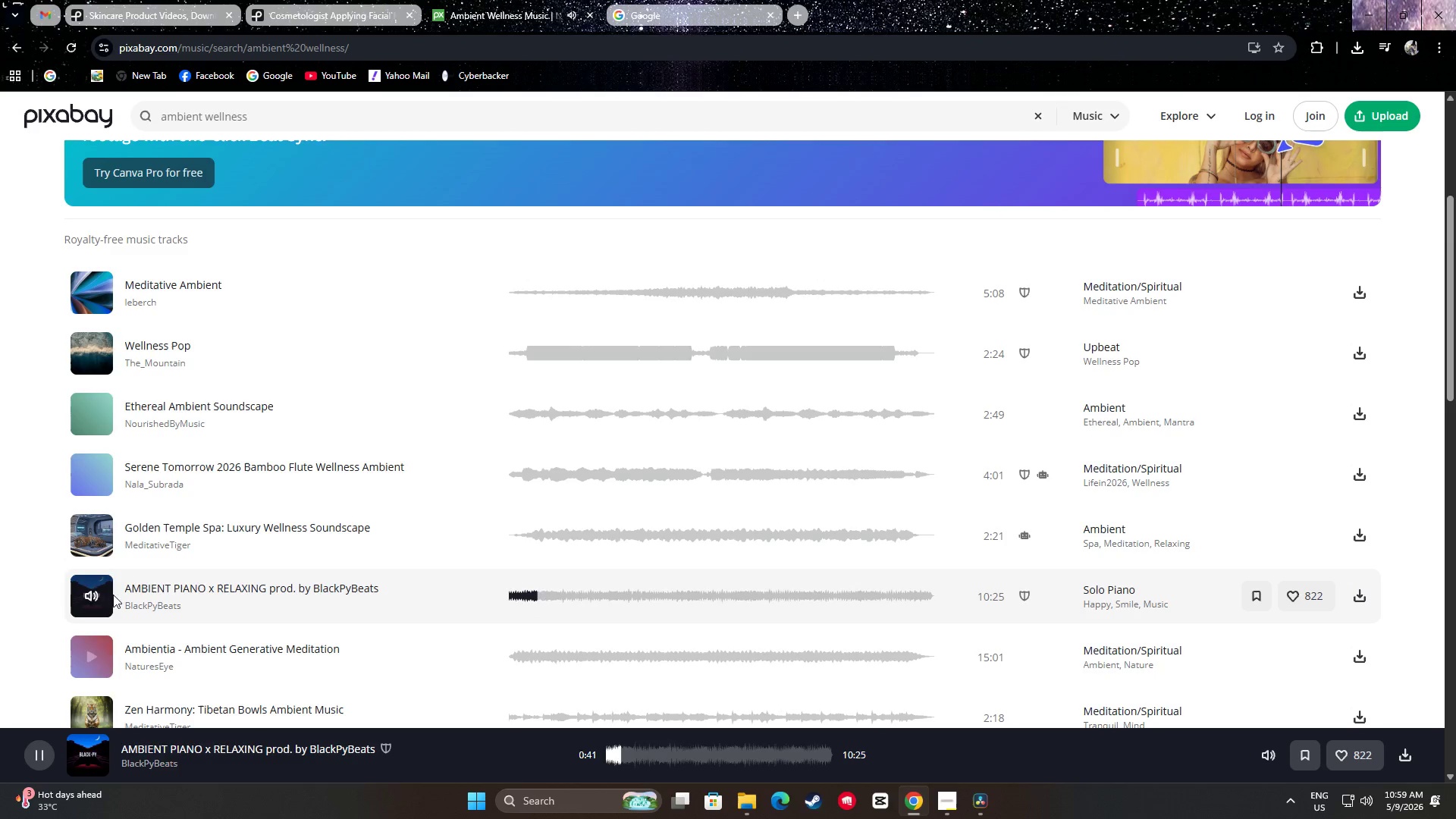 
left_click([90, 597])
 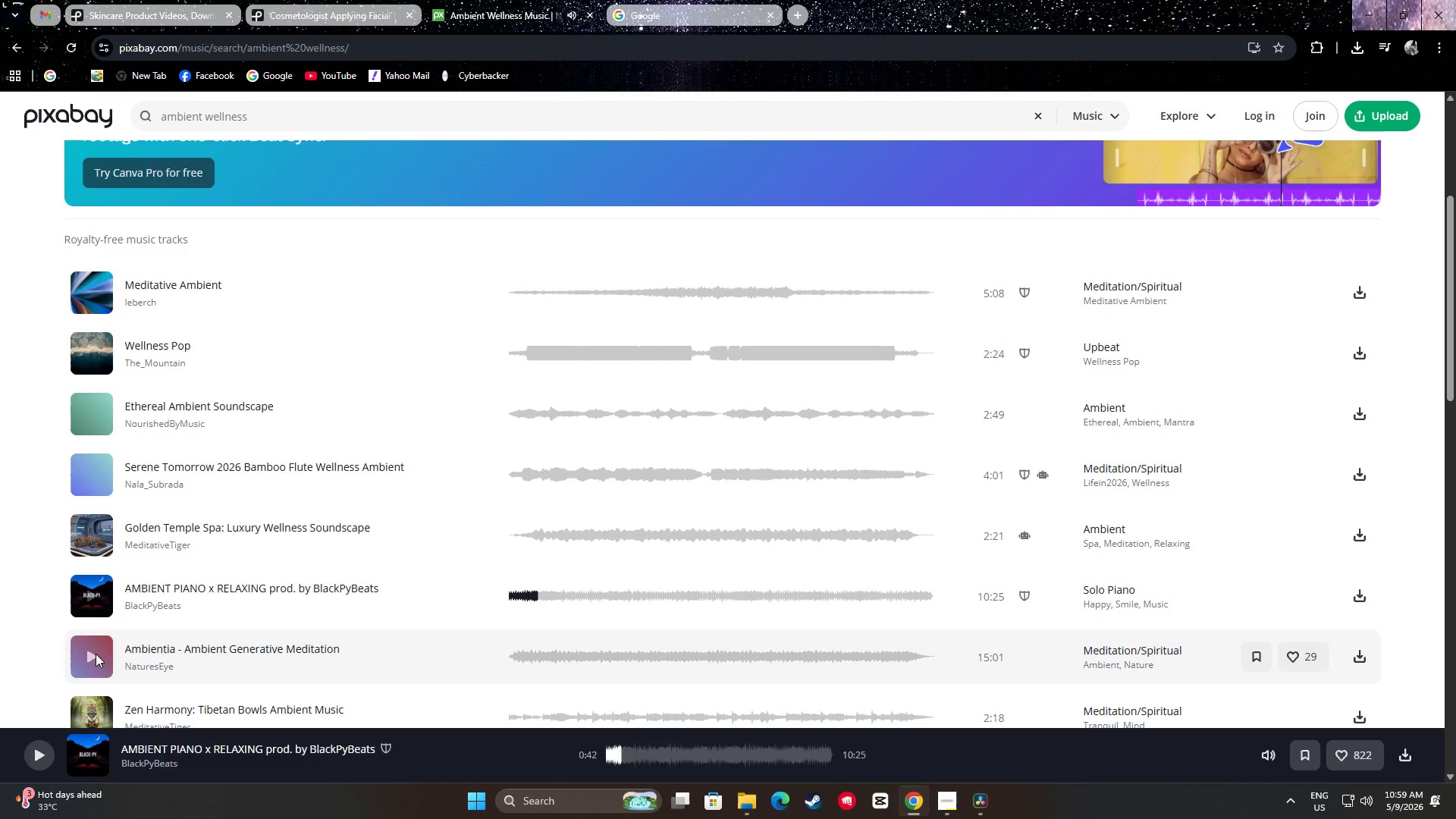 
left_click([96, 655])
 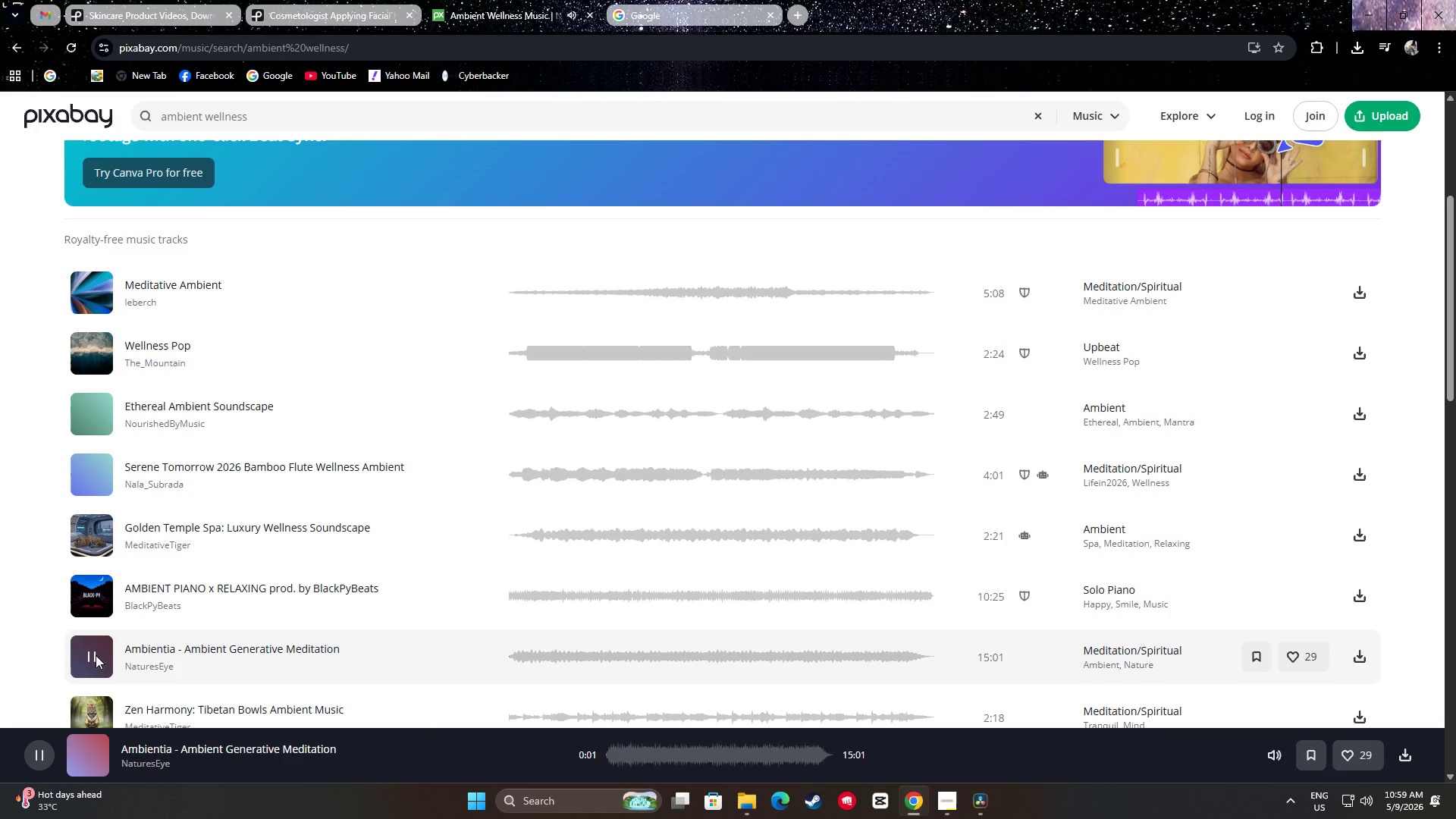 
left_click([564, 667])
 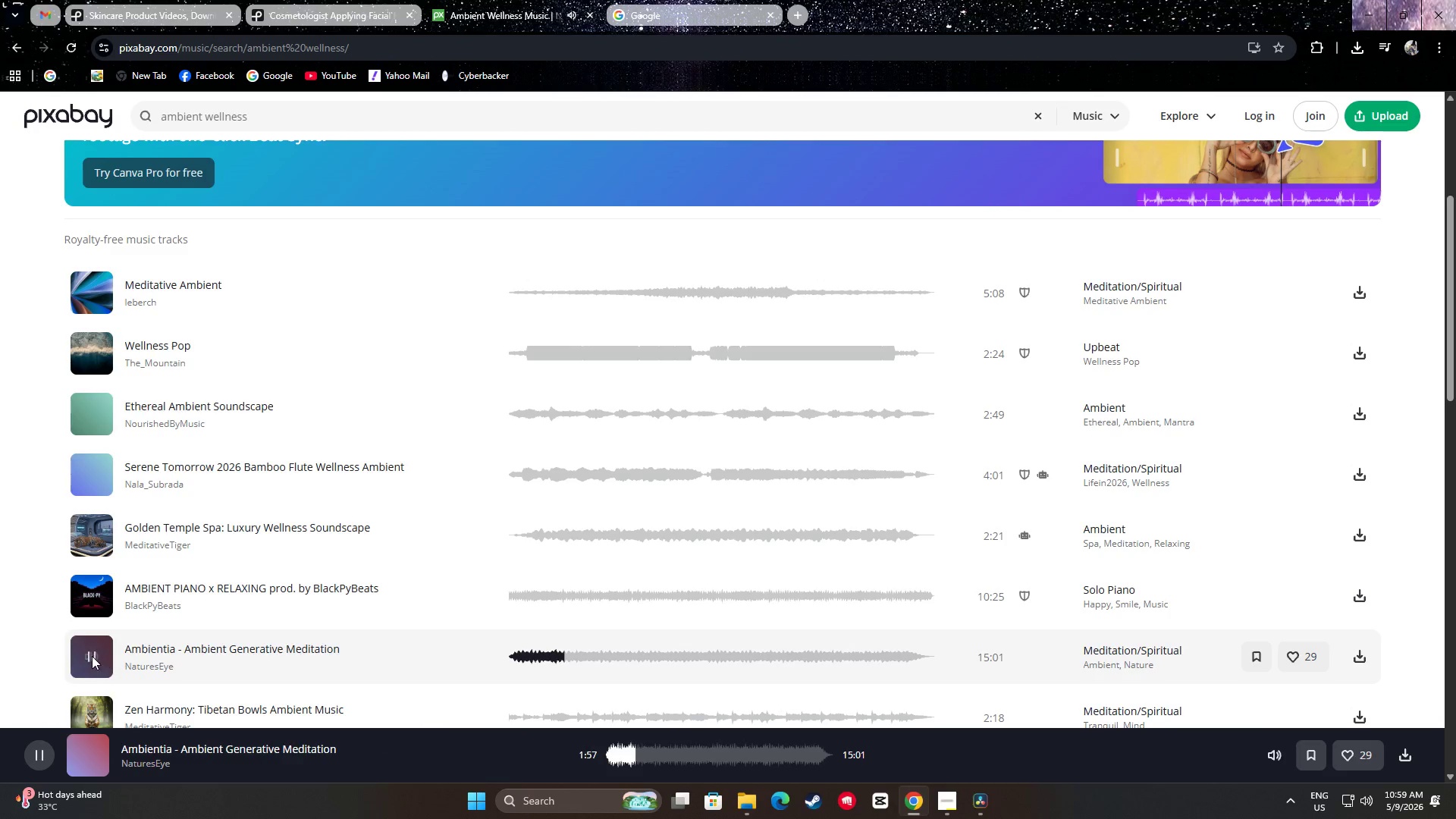 
scroll: coordinate [0, 629], scroll_direction: down, amount: 4.0
 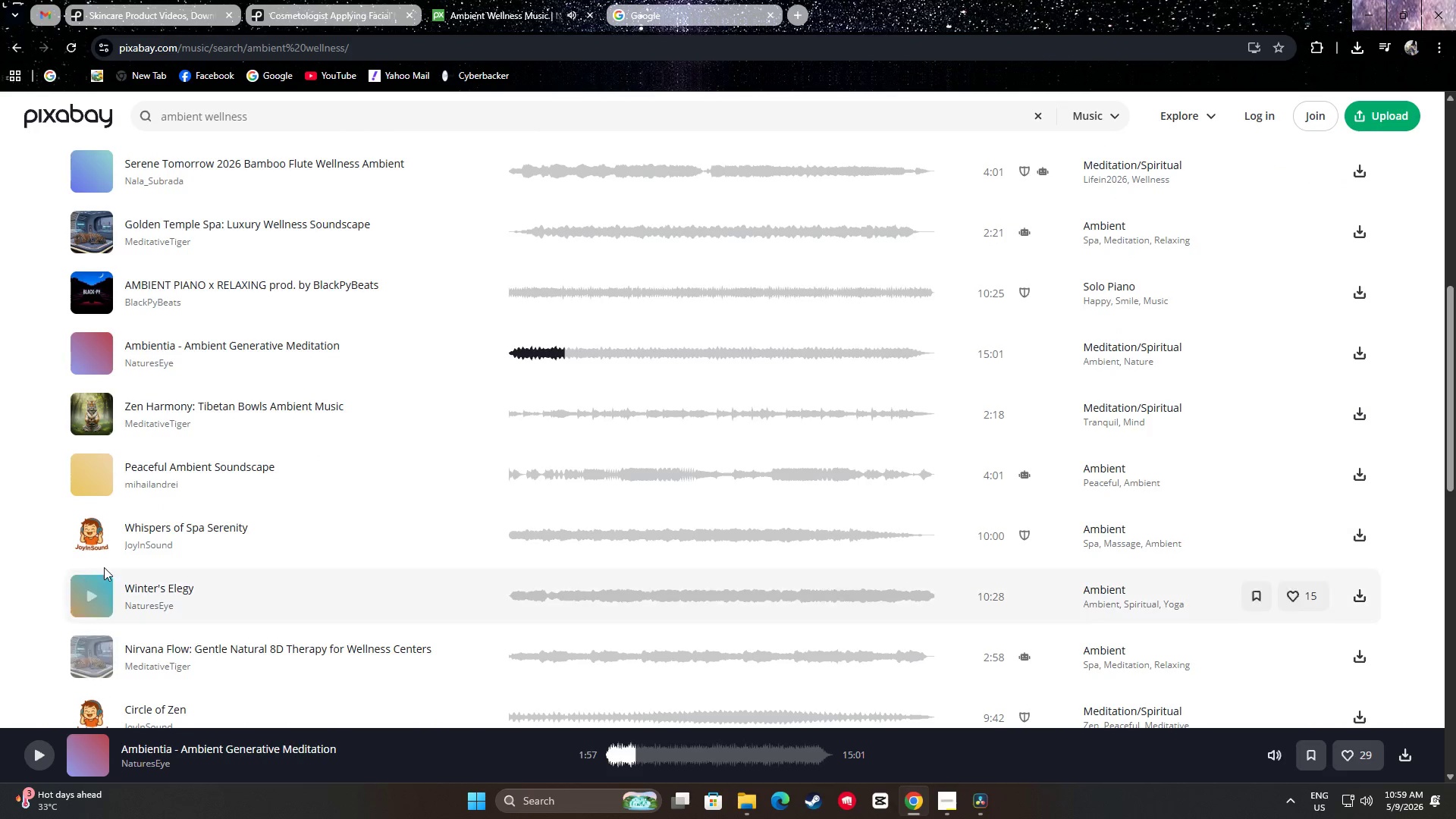 
left_click([83, 538])
 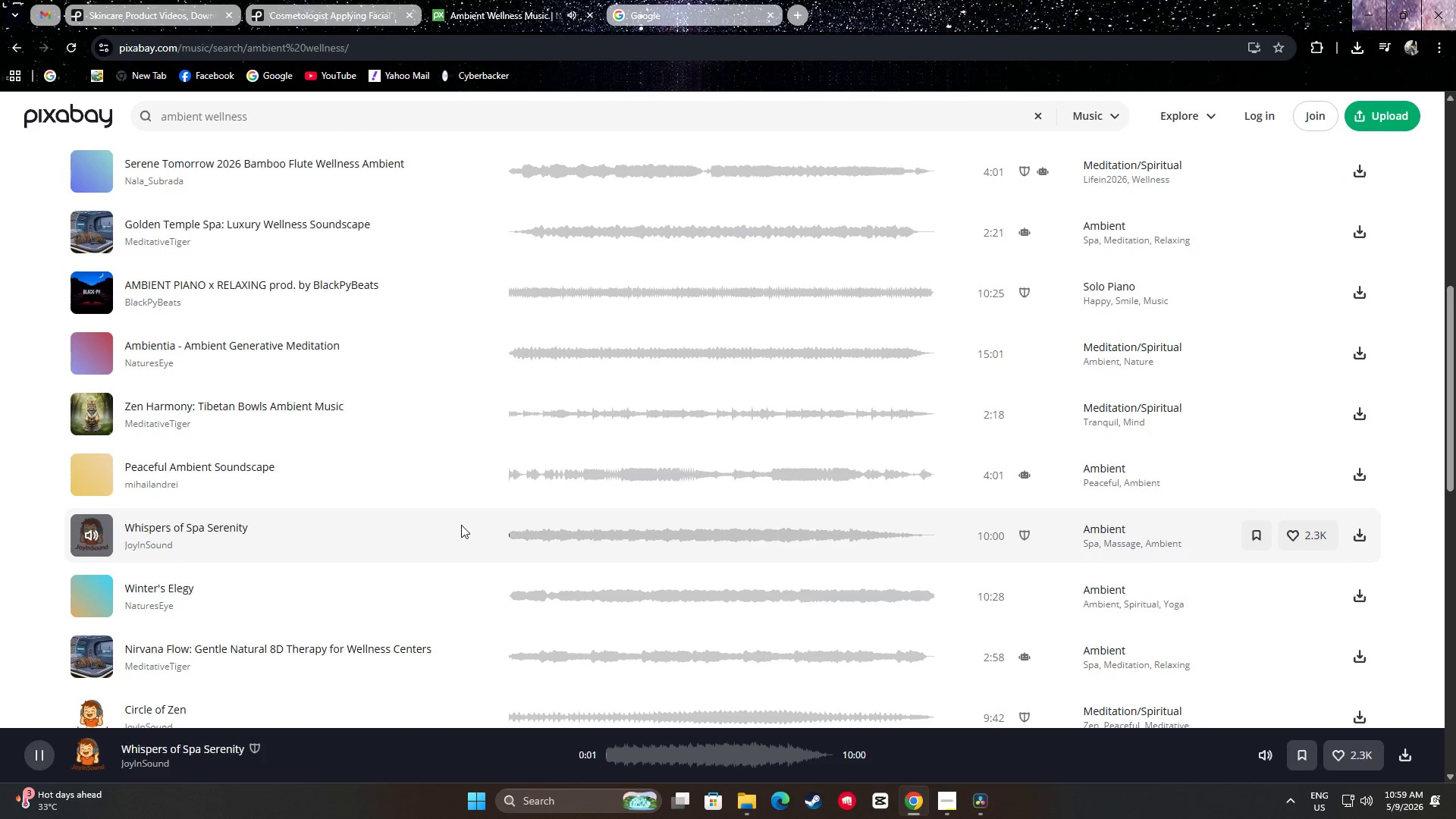 
left_click([531, 538])
 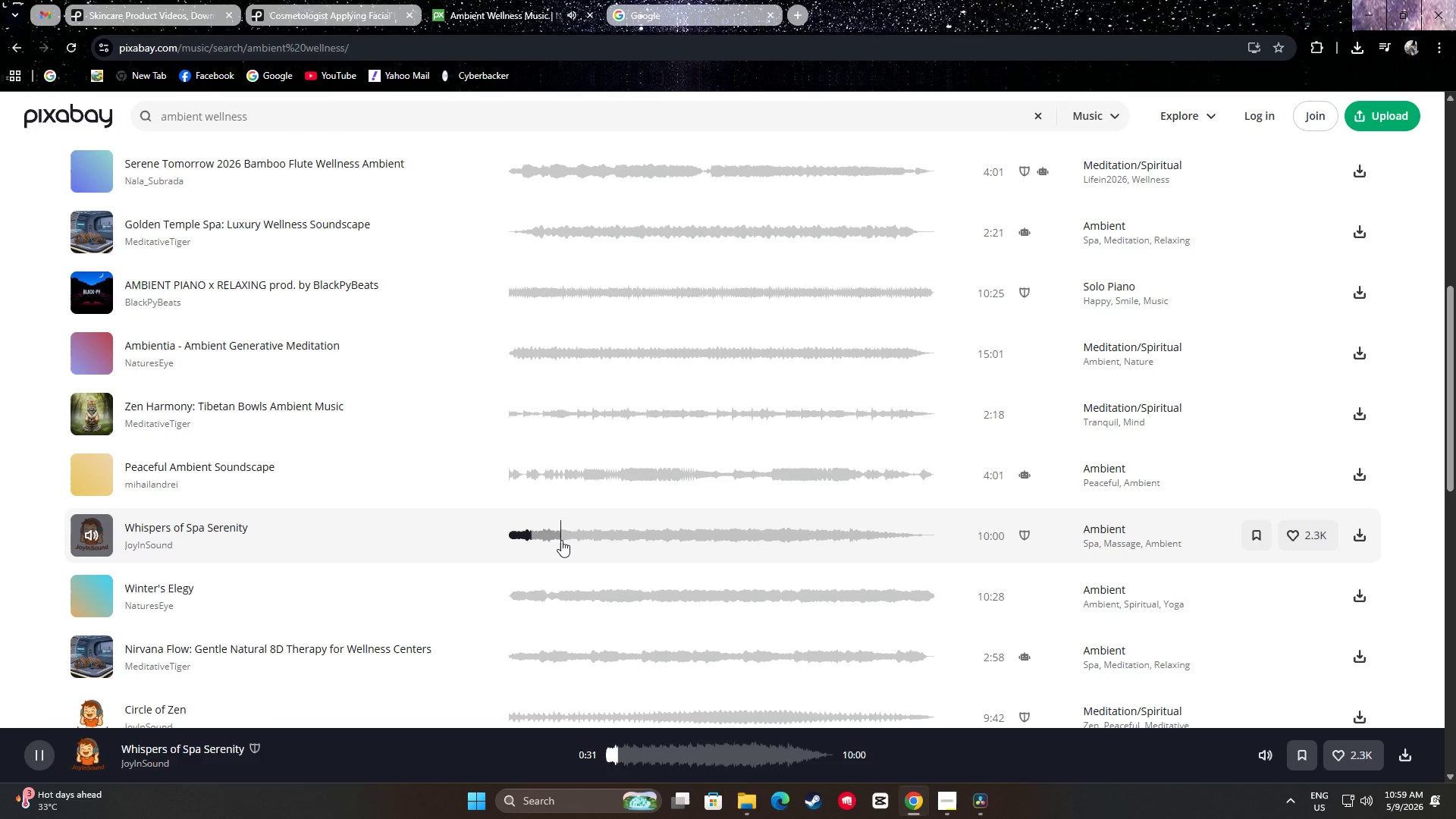 
left_click([548, 534])
 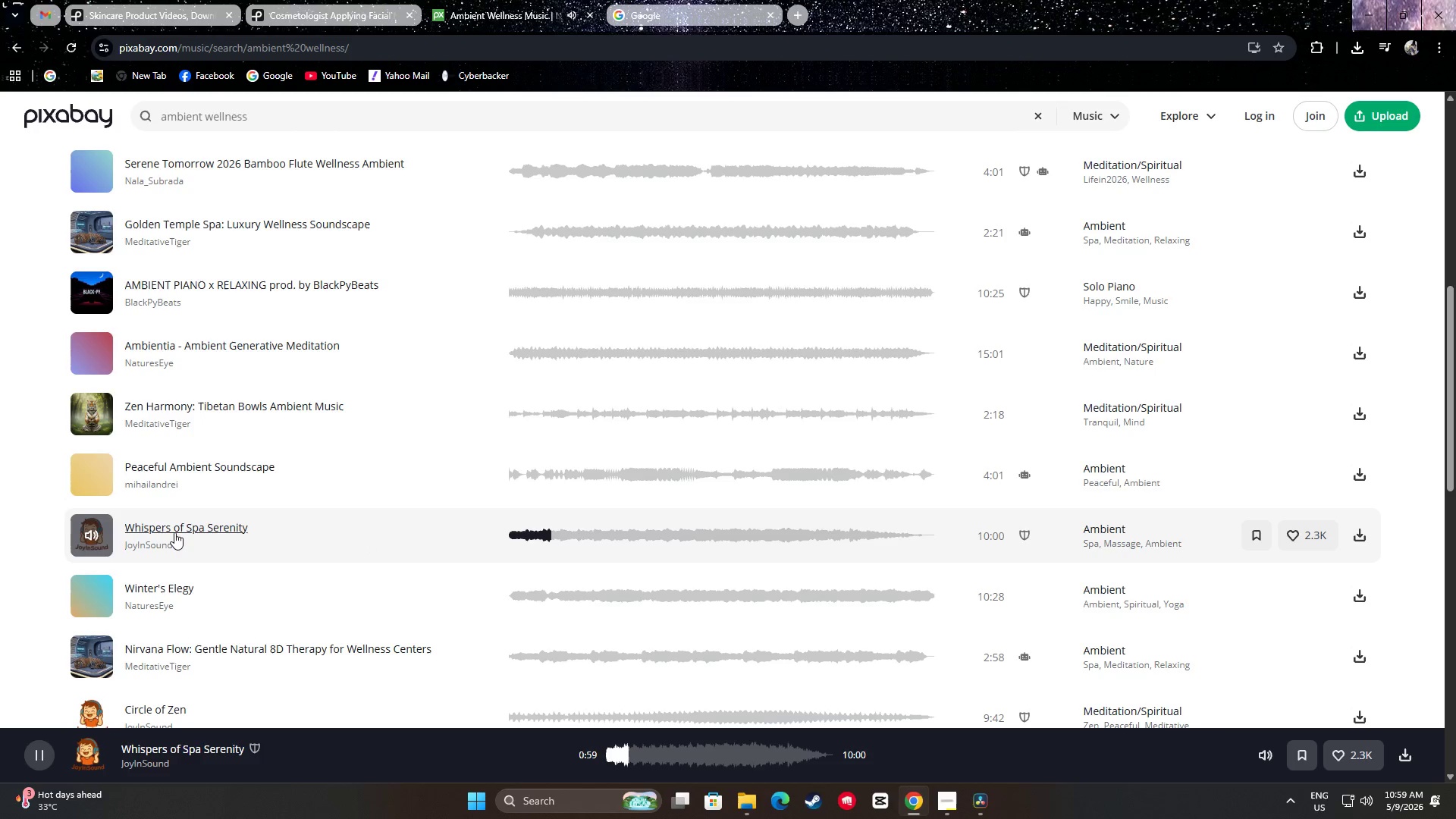 
wait(7.74)
 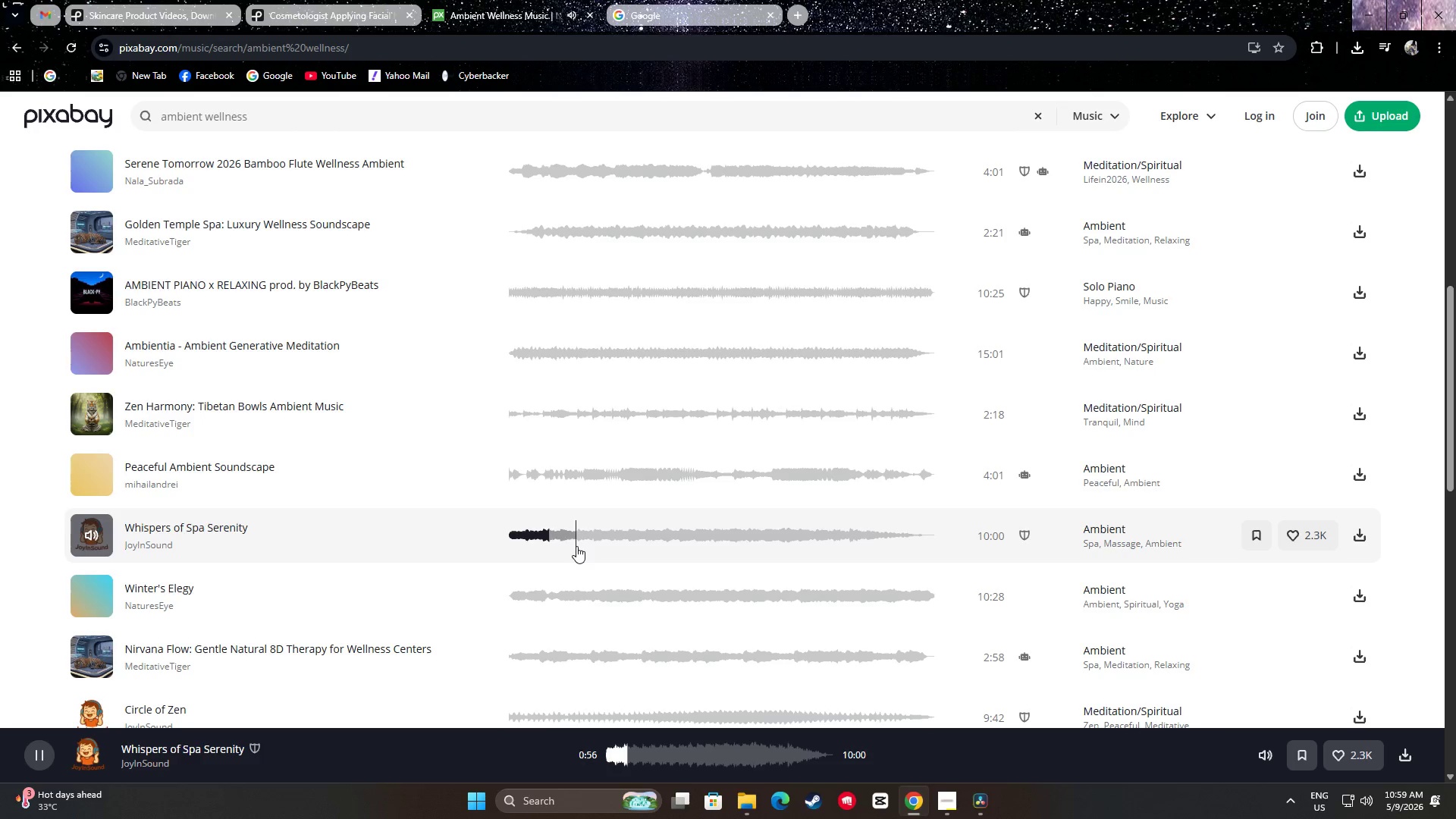 
left_click([92, 529])
 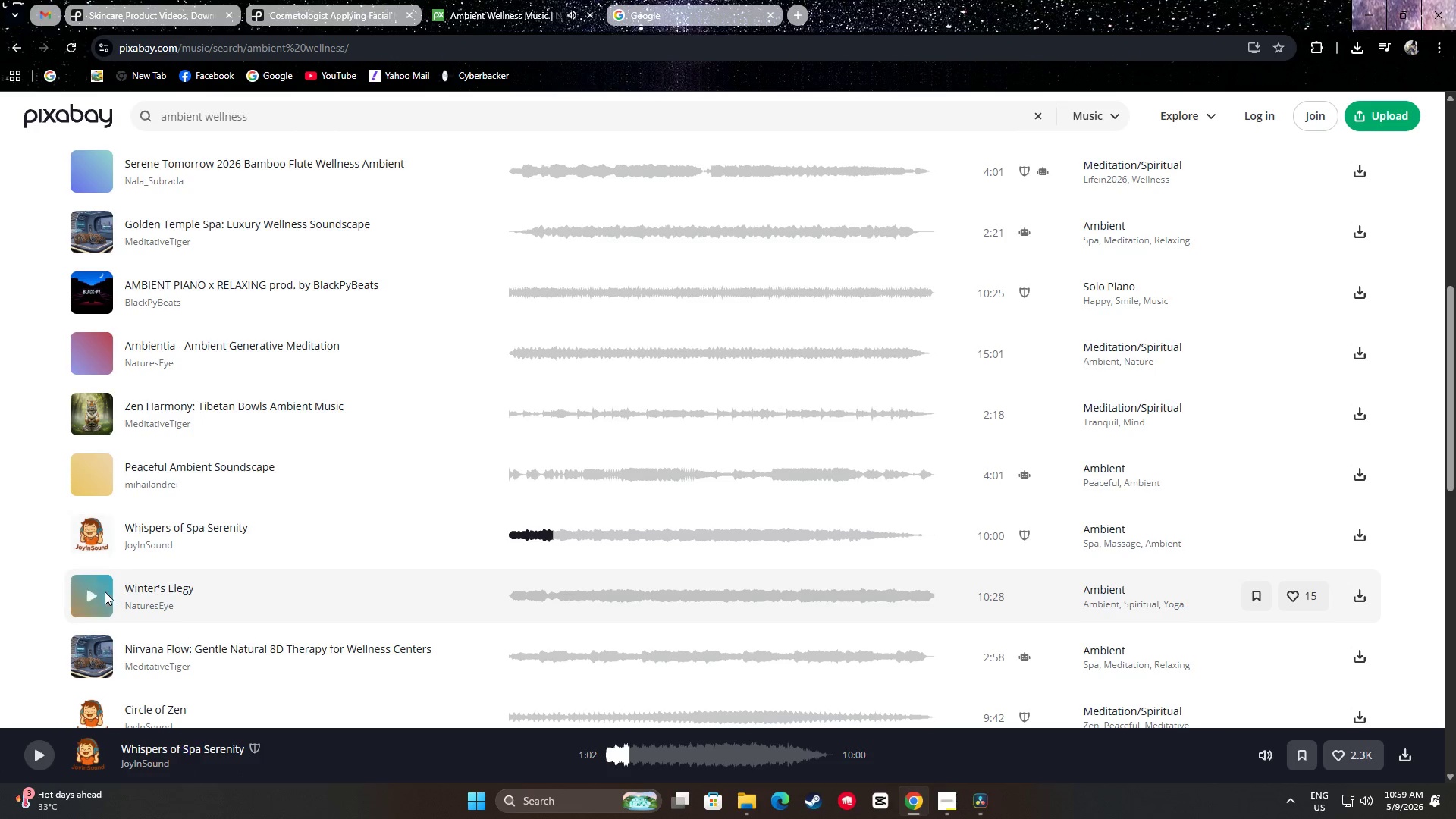 
left_click([94, 594])
 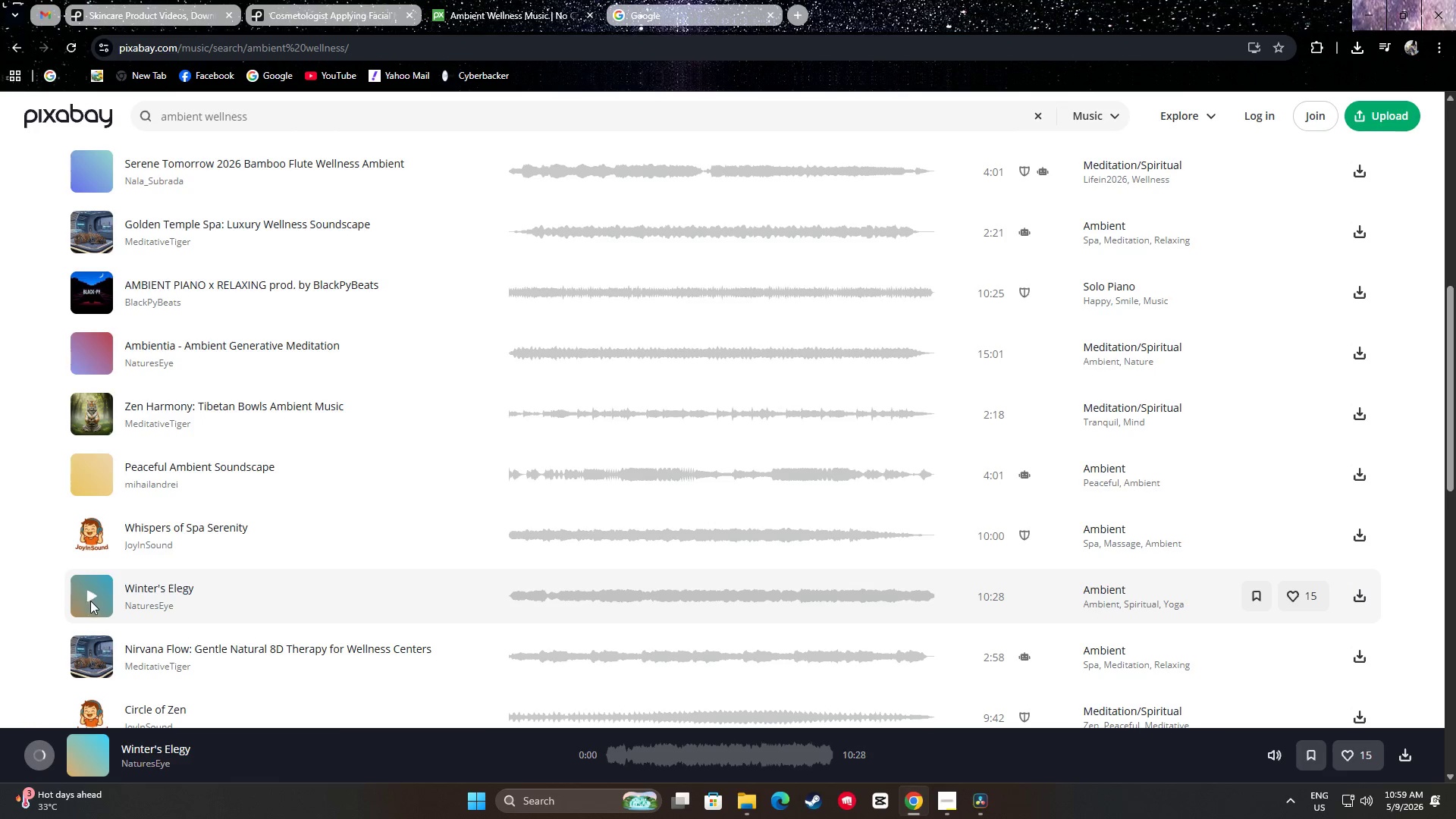 
wait(6.47)
 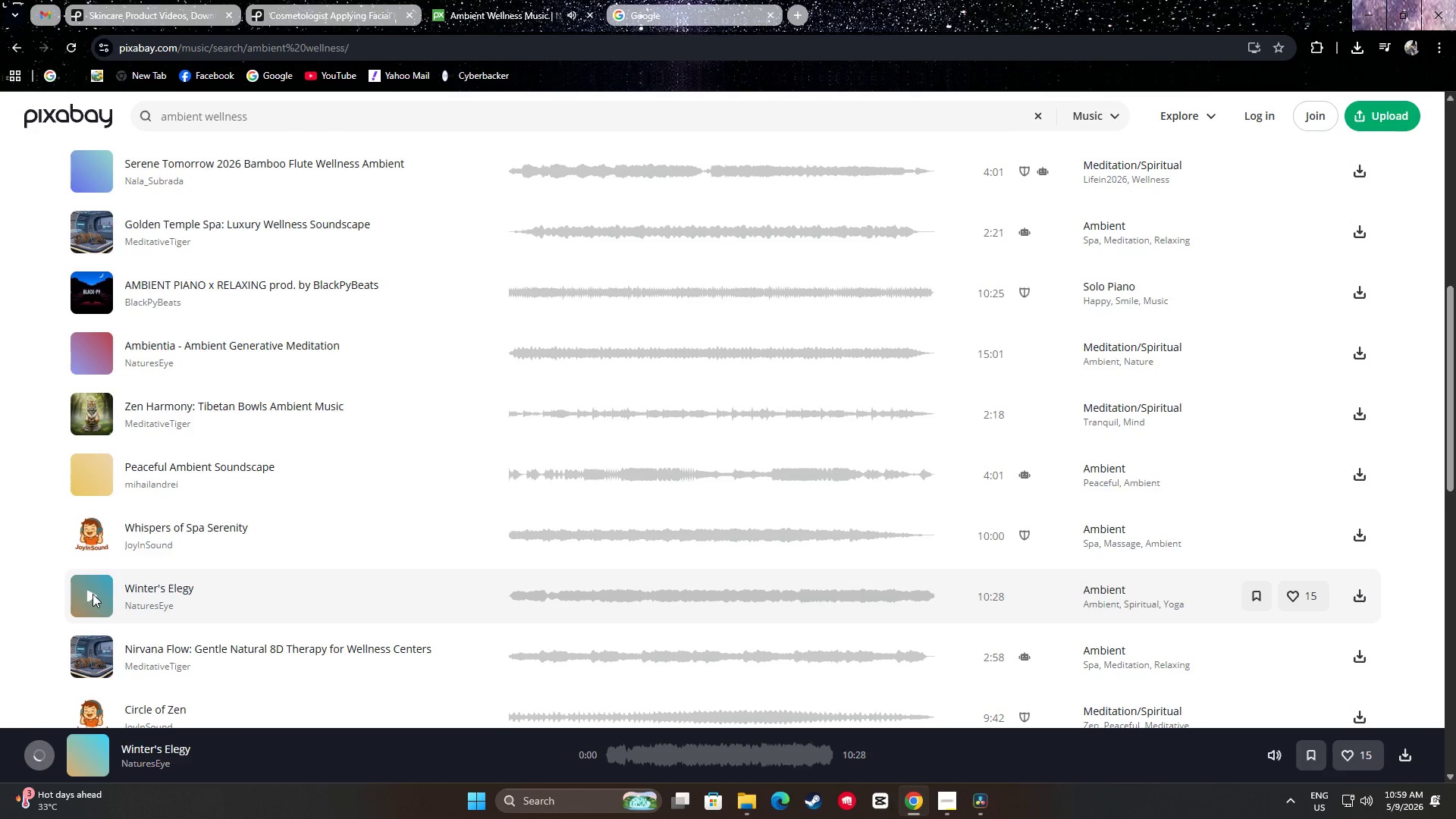 
left_click([93, 598])
 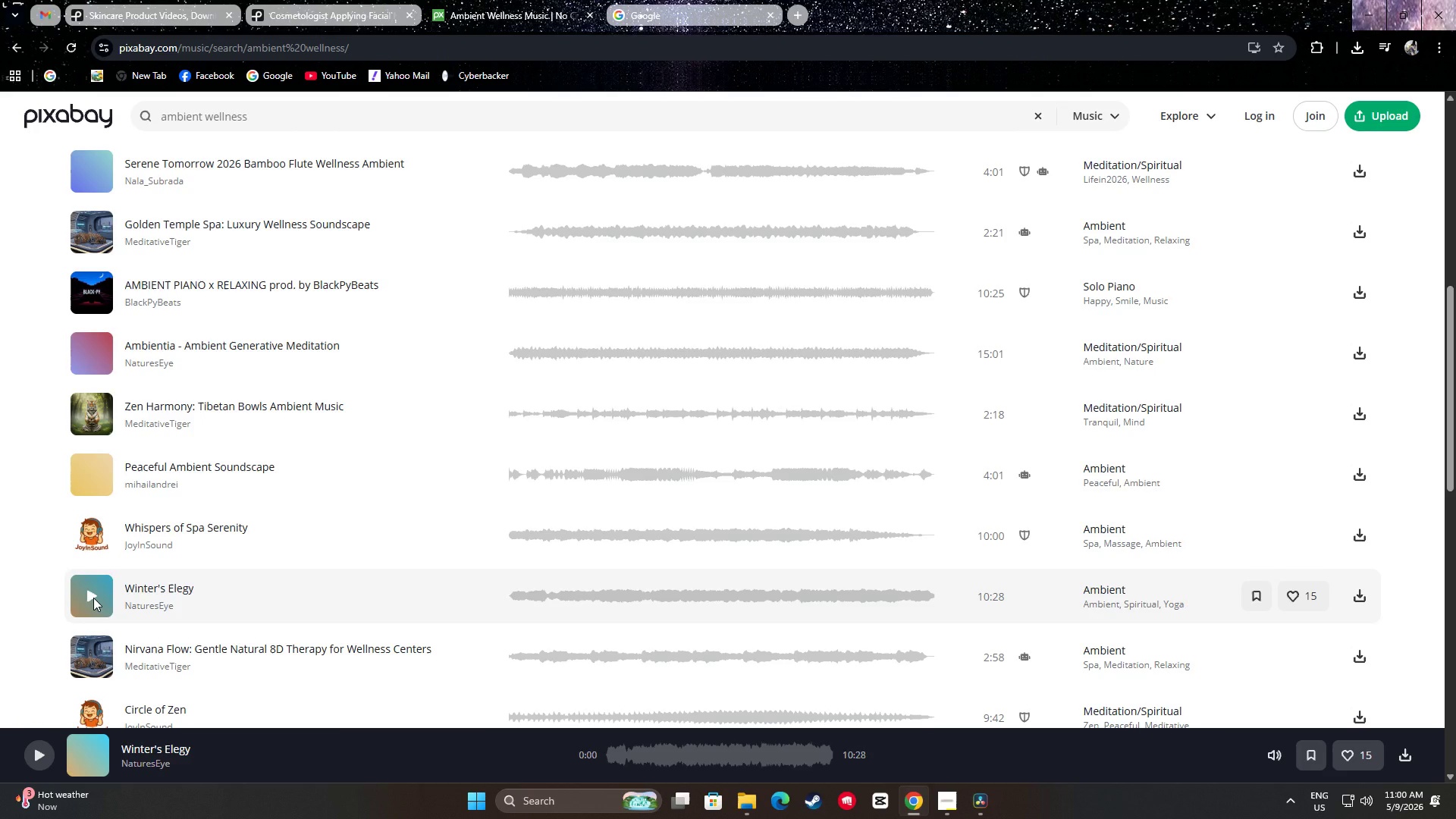 
left_click([93, 598])
 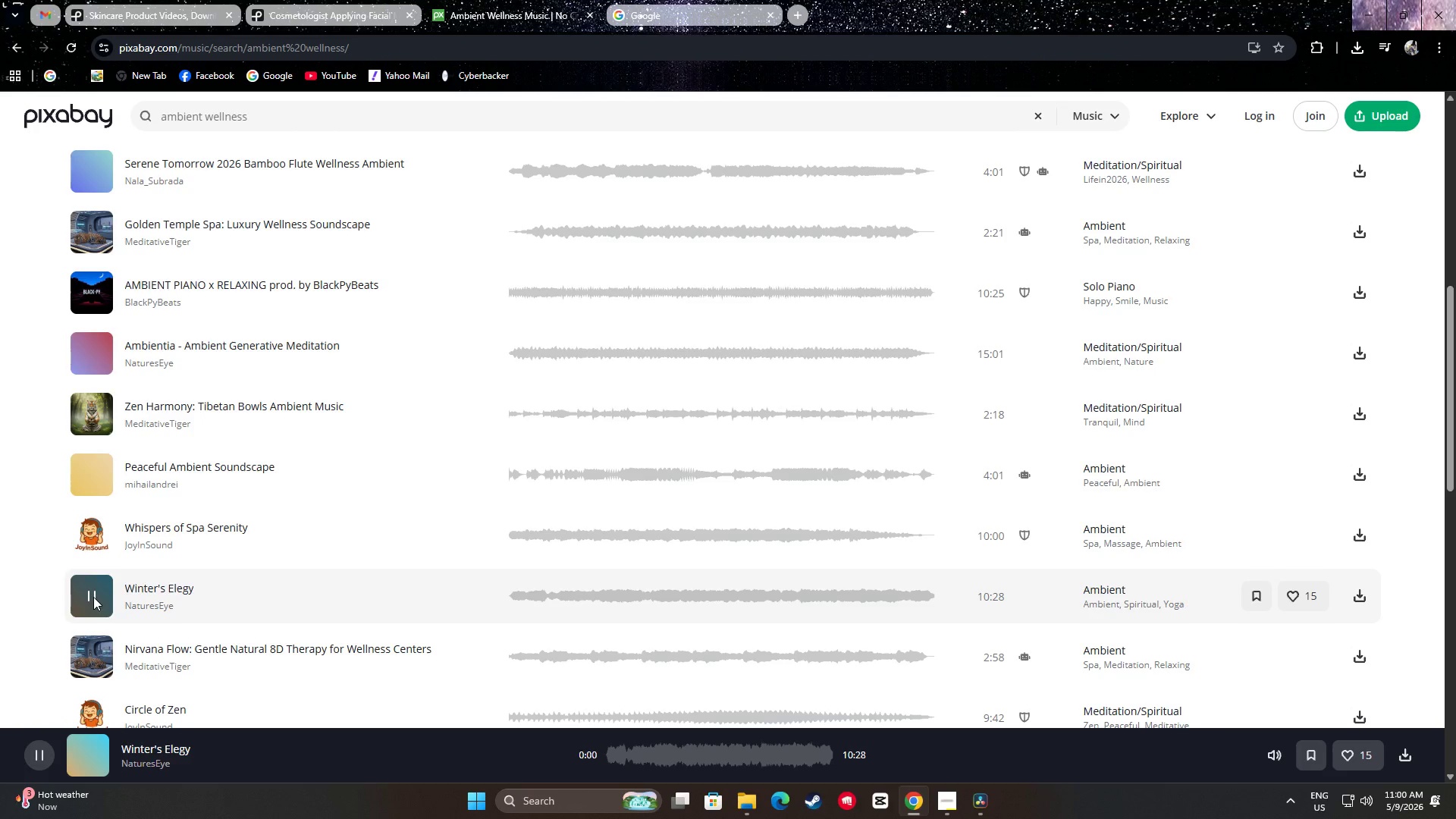 
left_click_drag(start_coordinate=[513, 587], to_coordinate=[539, 590])
 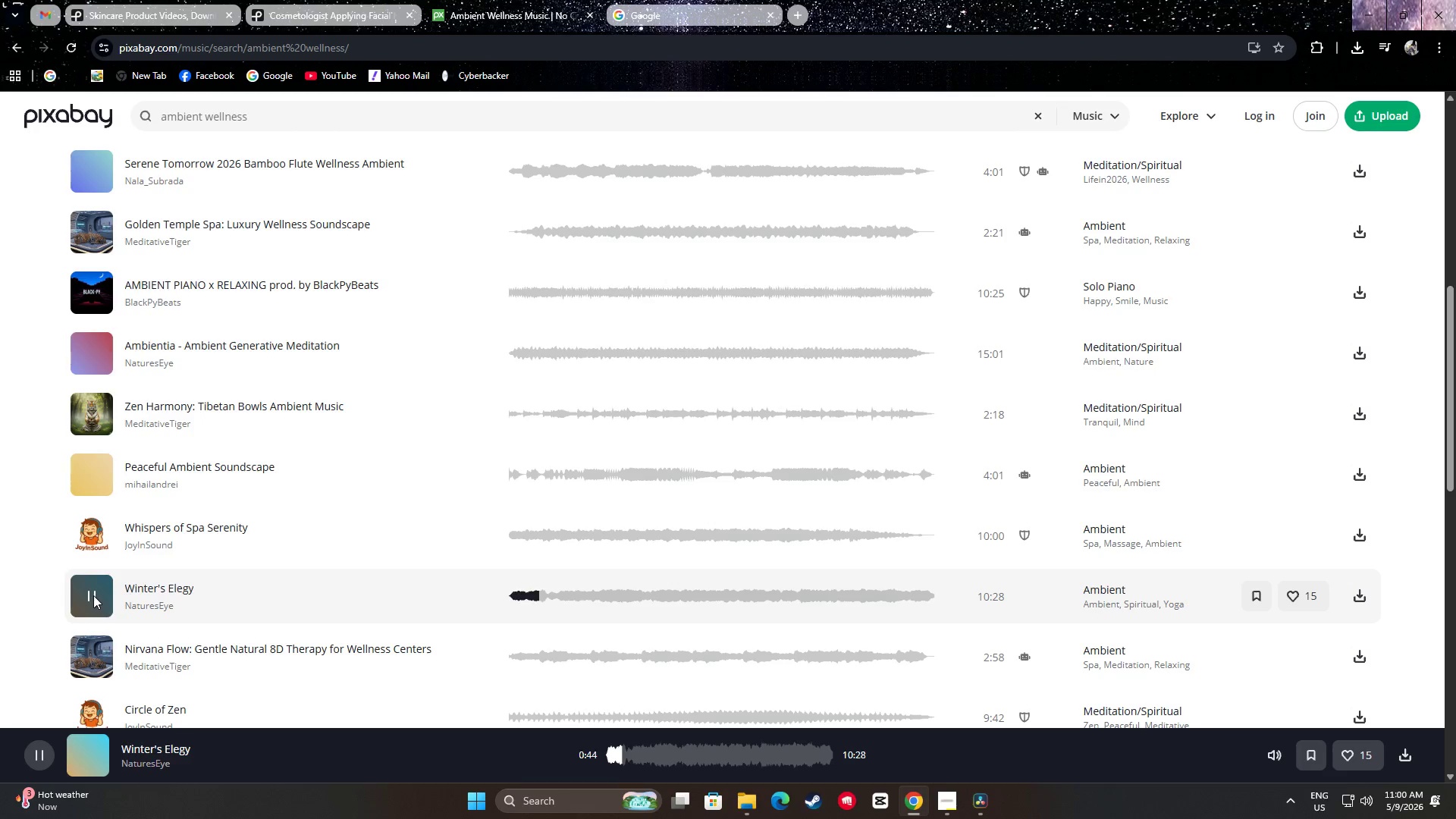 
left_click([91, 595])
 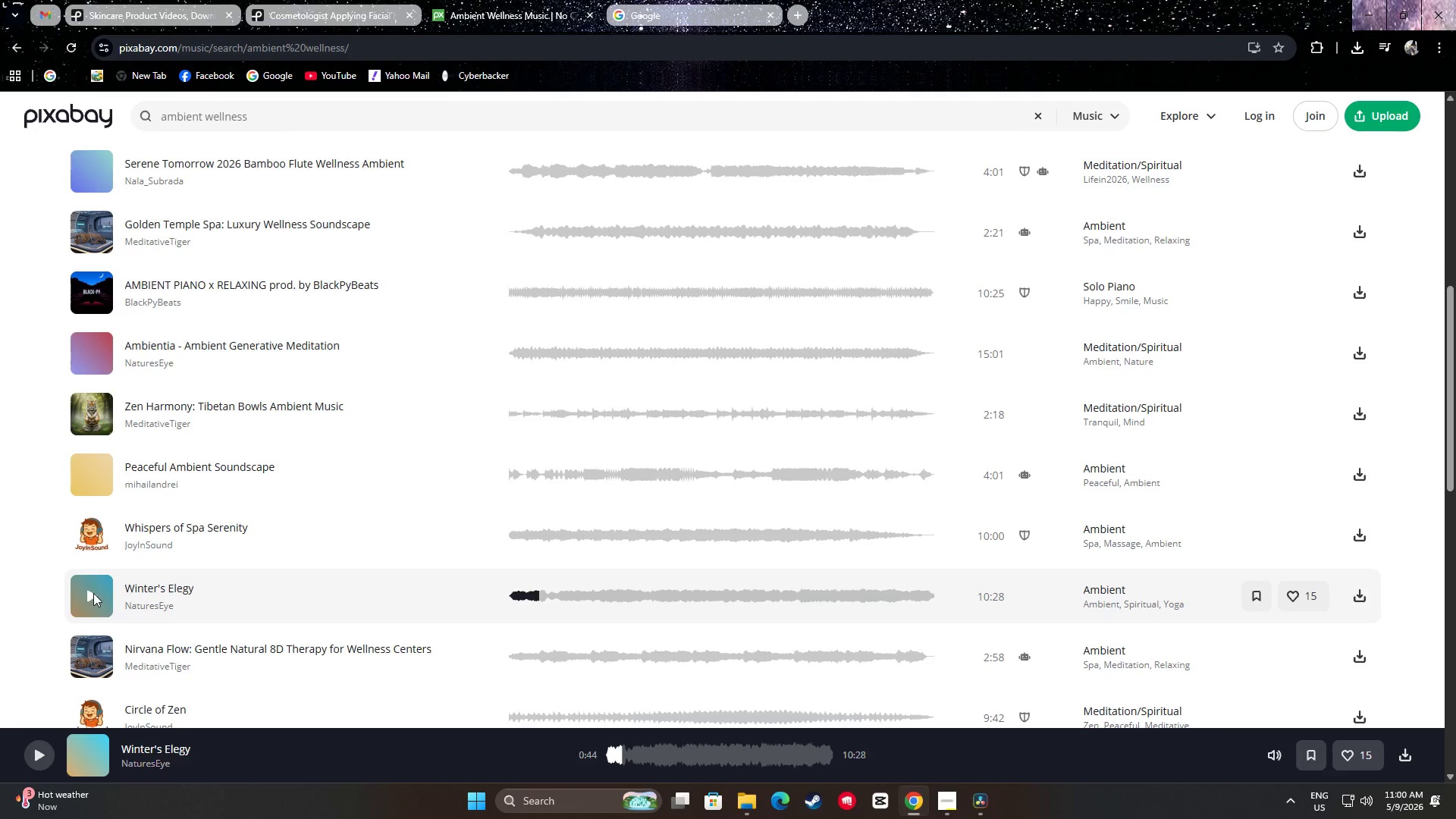 
left_click([93, 578])
 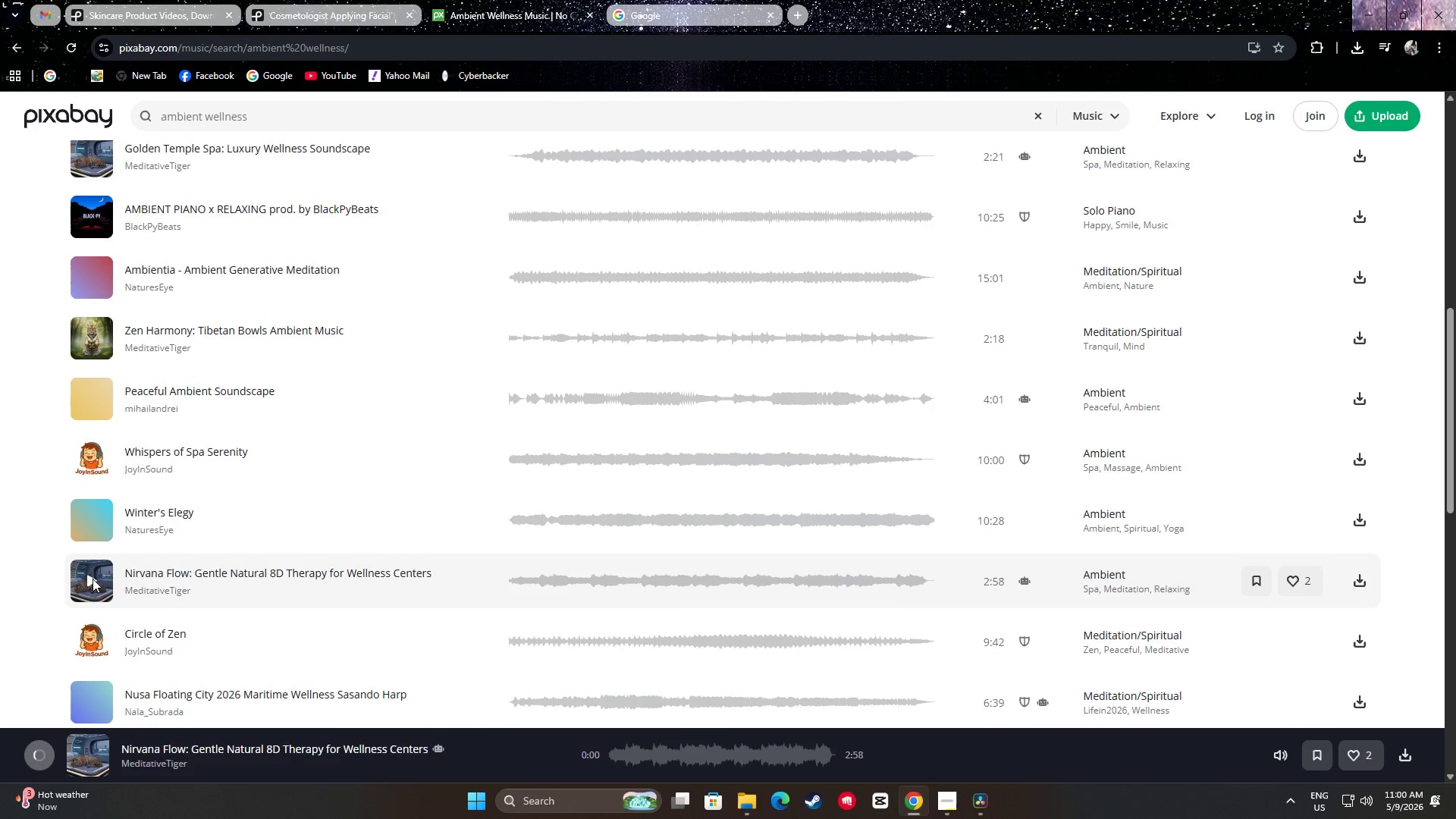 
scroll: coordinate [93, 593], scroll_direction: down, amount: 1.0
 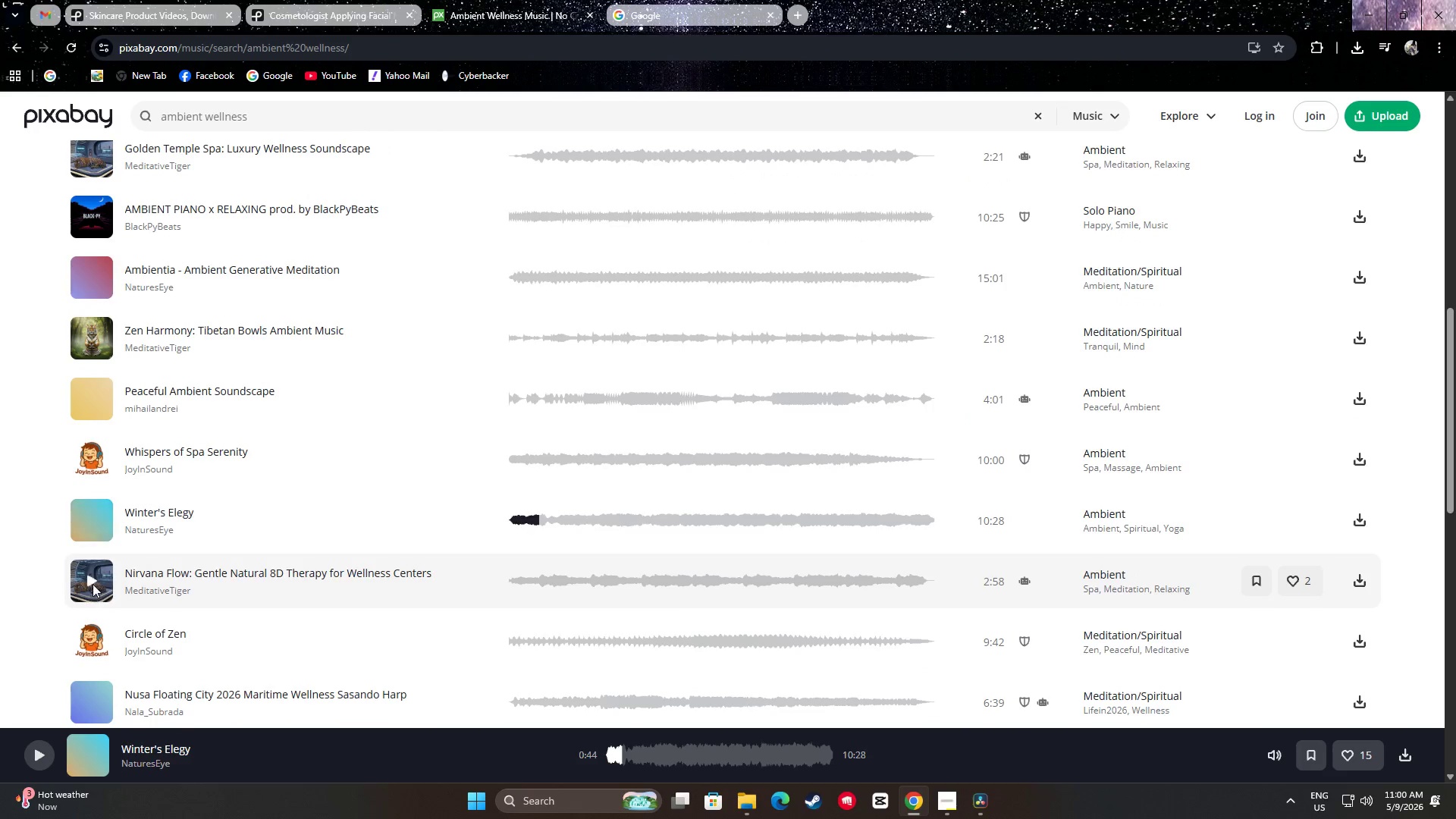 
wait(5.28)
 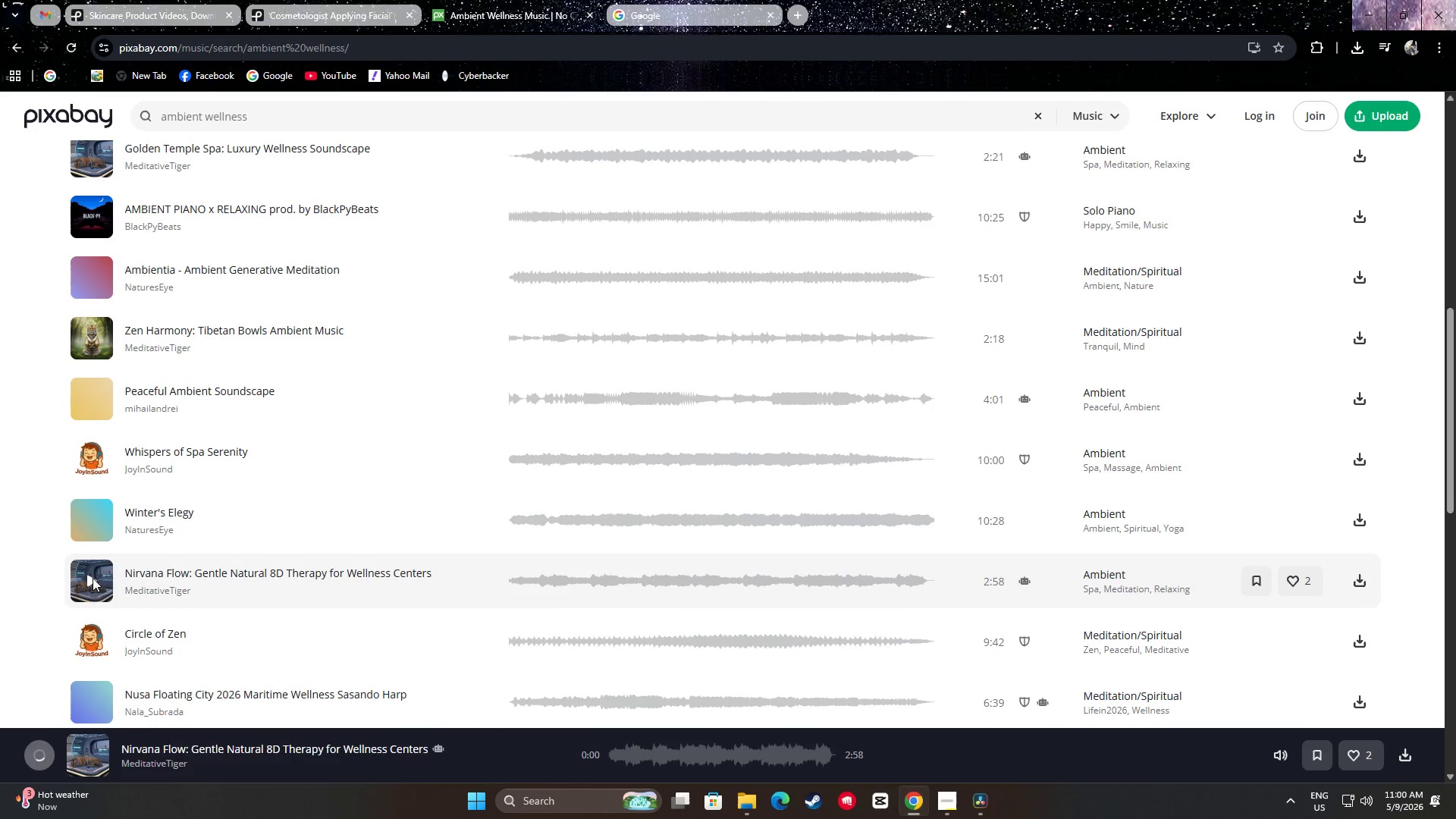 
scroll: coordinate [118, 590], scroll_direction: up, amount: 9.0
 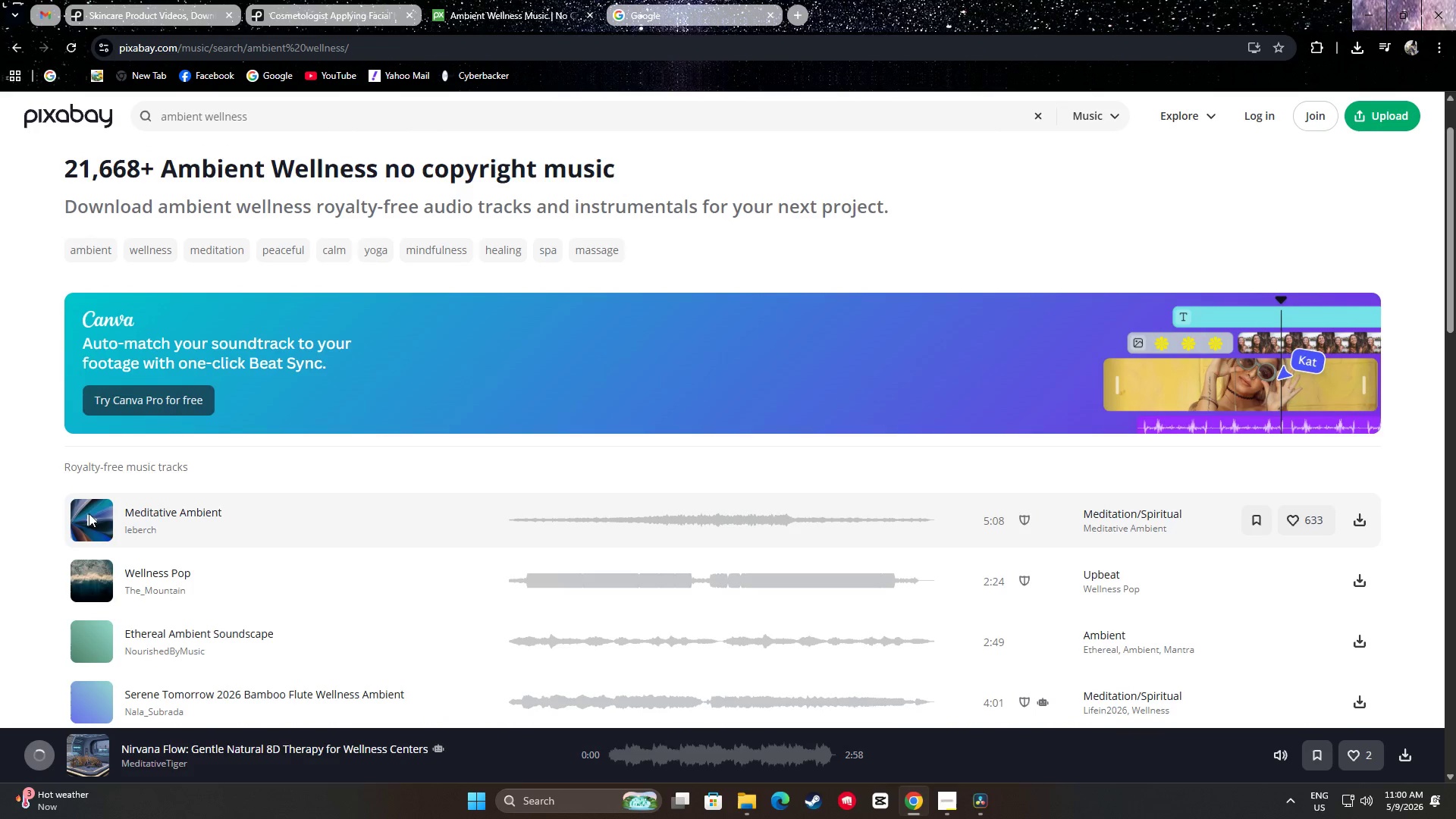 
left_click([88, 524])
 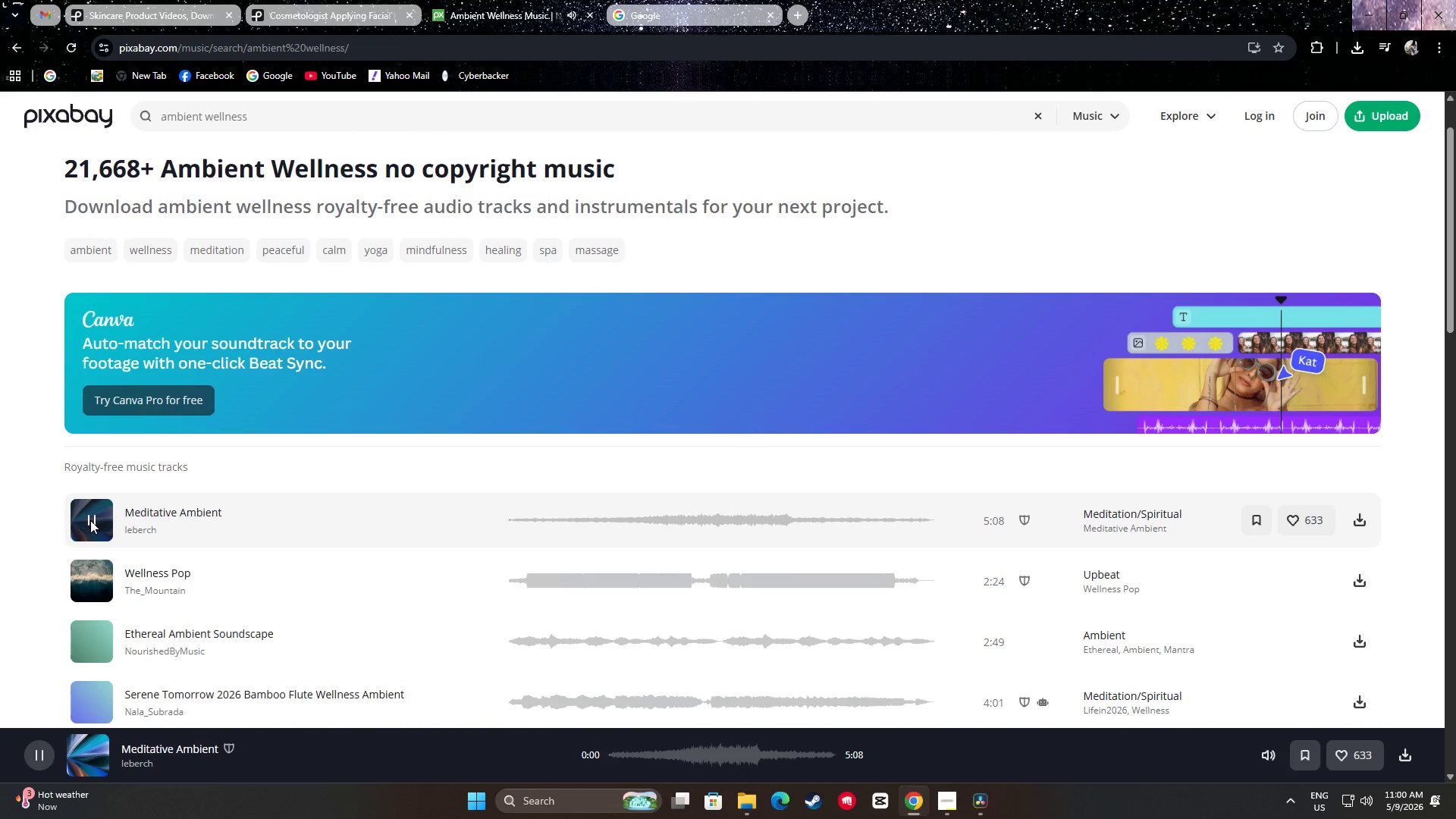 
left_click([90, 520])
 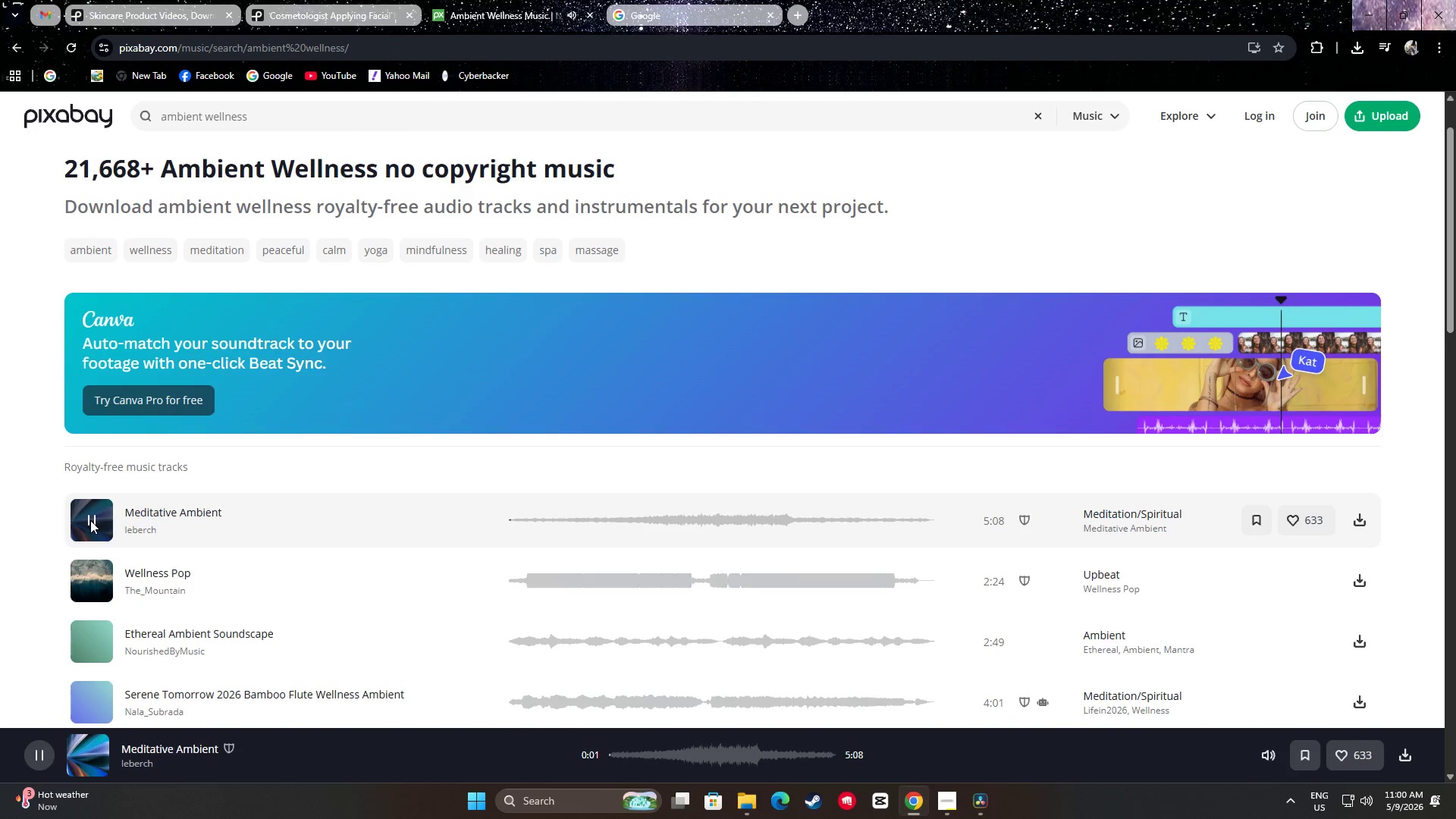 
scroll: coordinate [51, 513], scroll_direction: down, amount: 9.0
 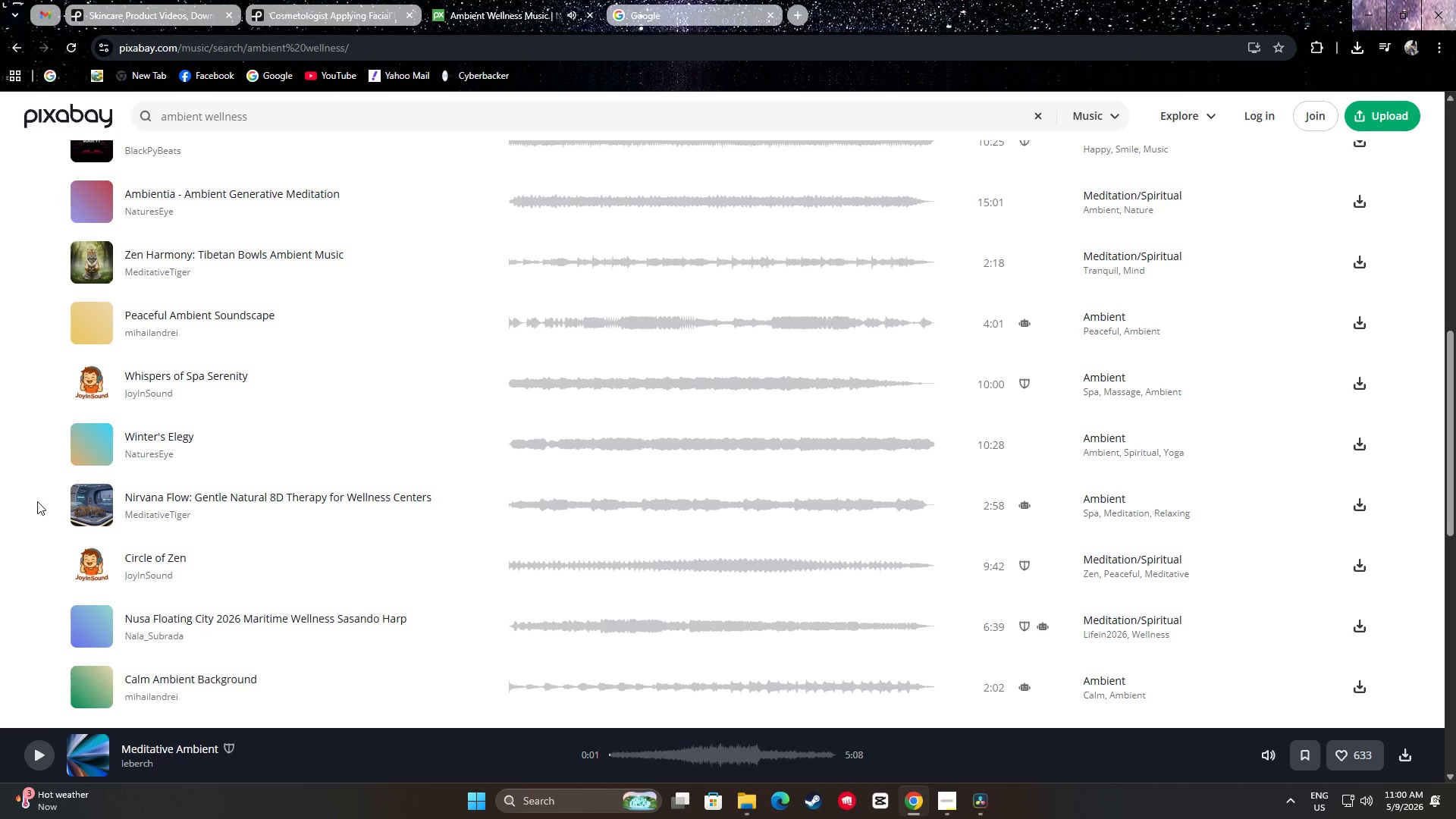 
scroll: coordinate [61, 525], scroll_direction: up, amount: 9.0
 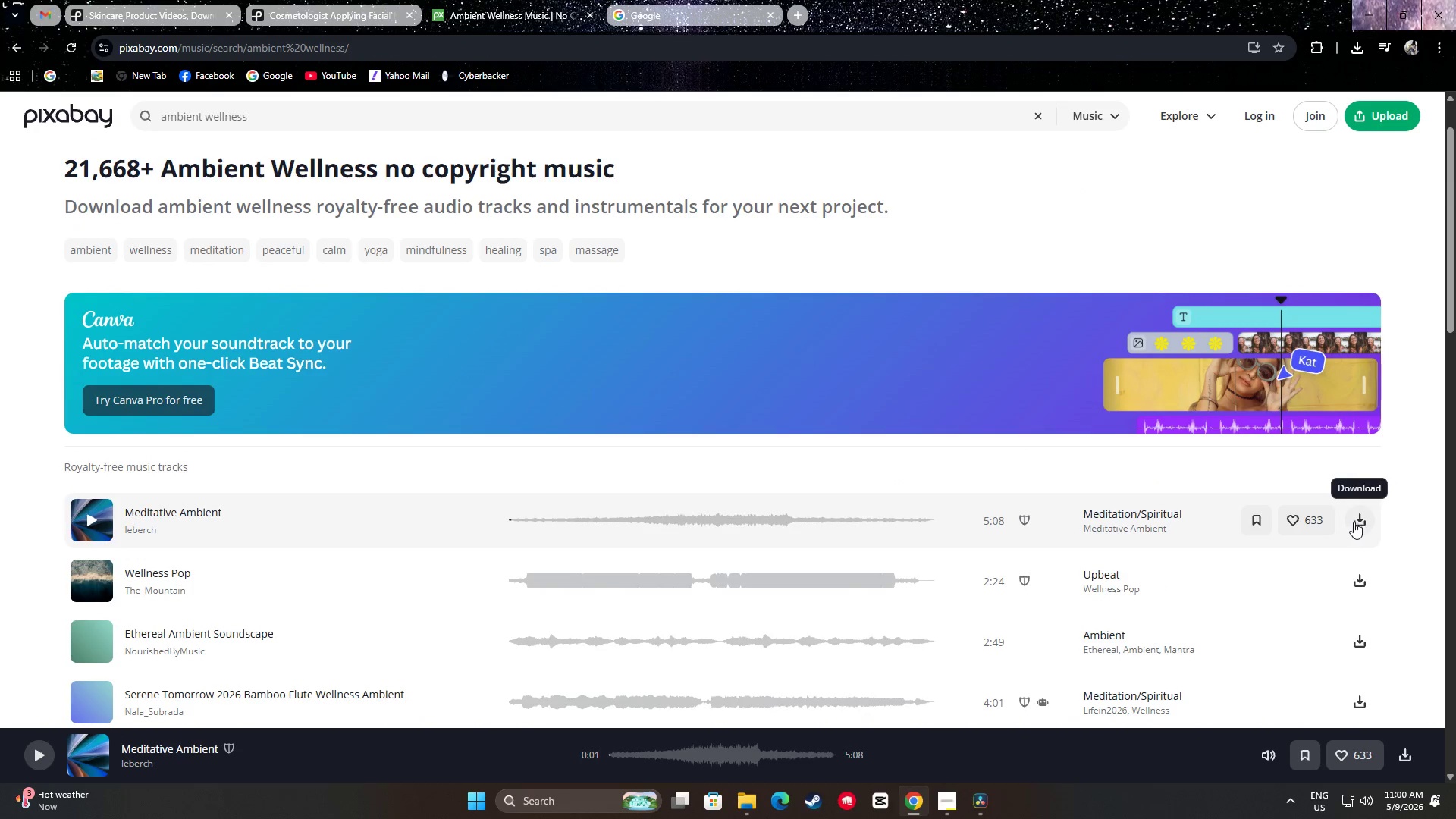 
left_click([1361, 520])
 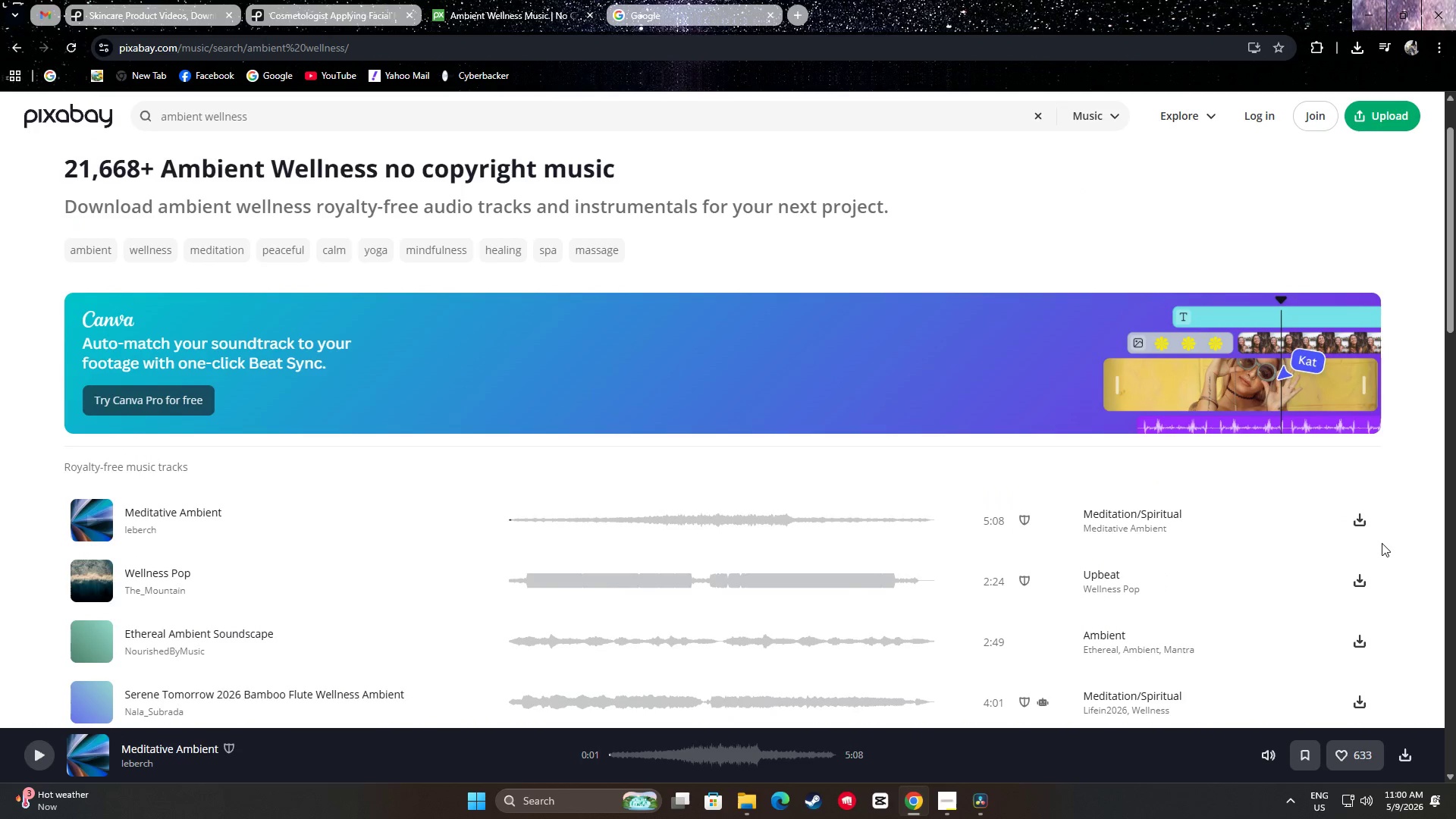 
left_click([1392, 538])
 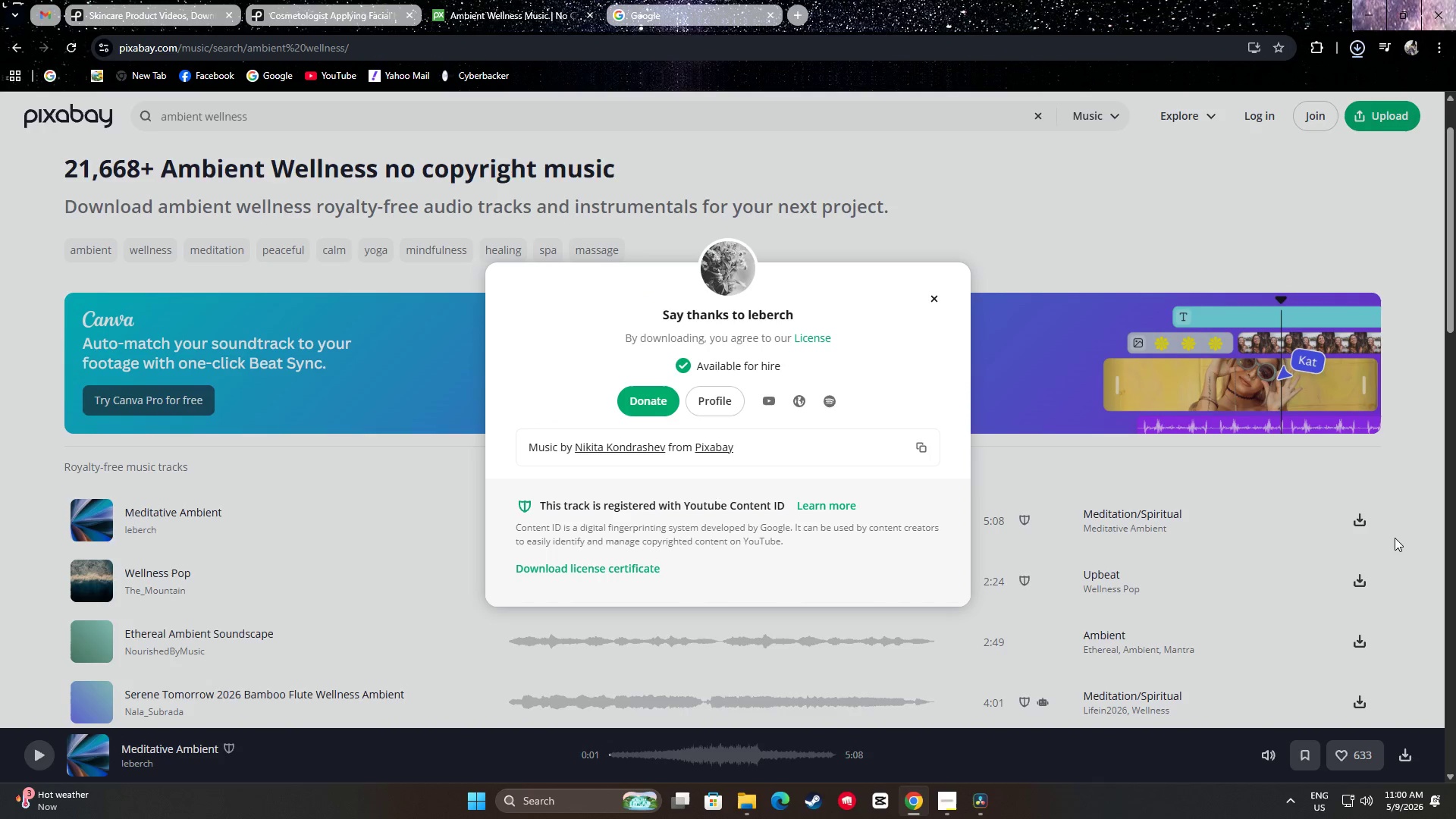 
left_click([1398, 538])
 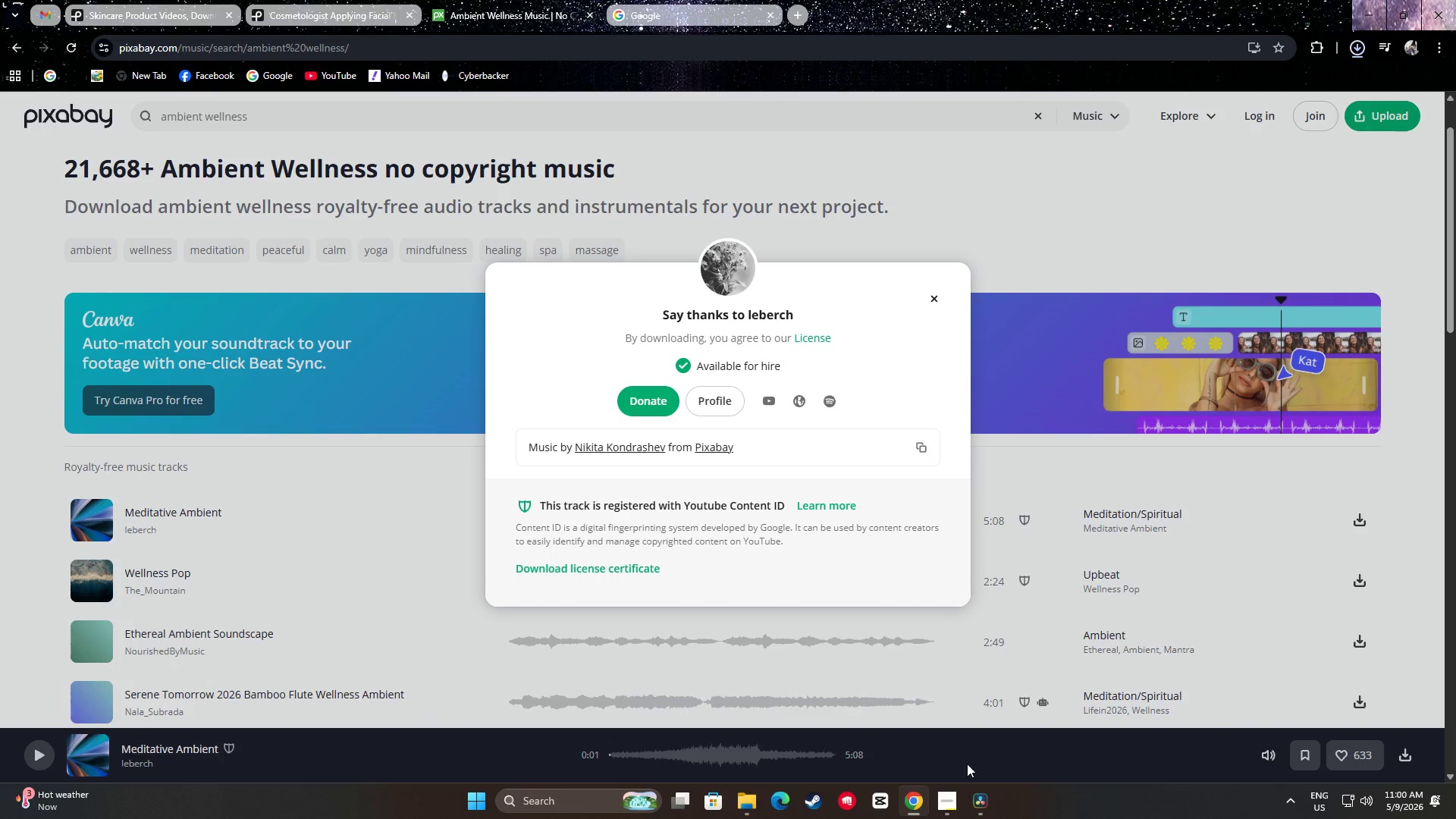 
left_click([979, 792])
 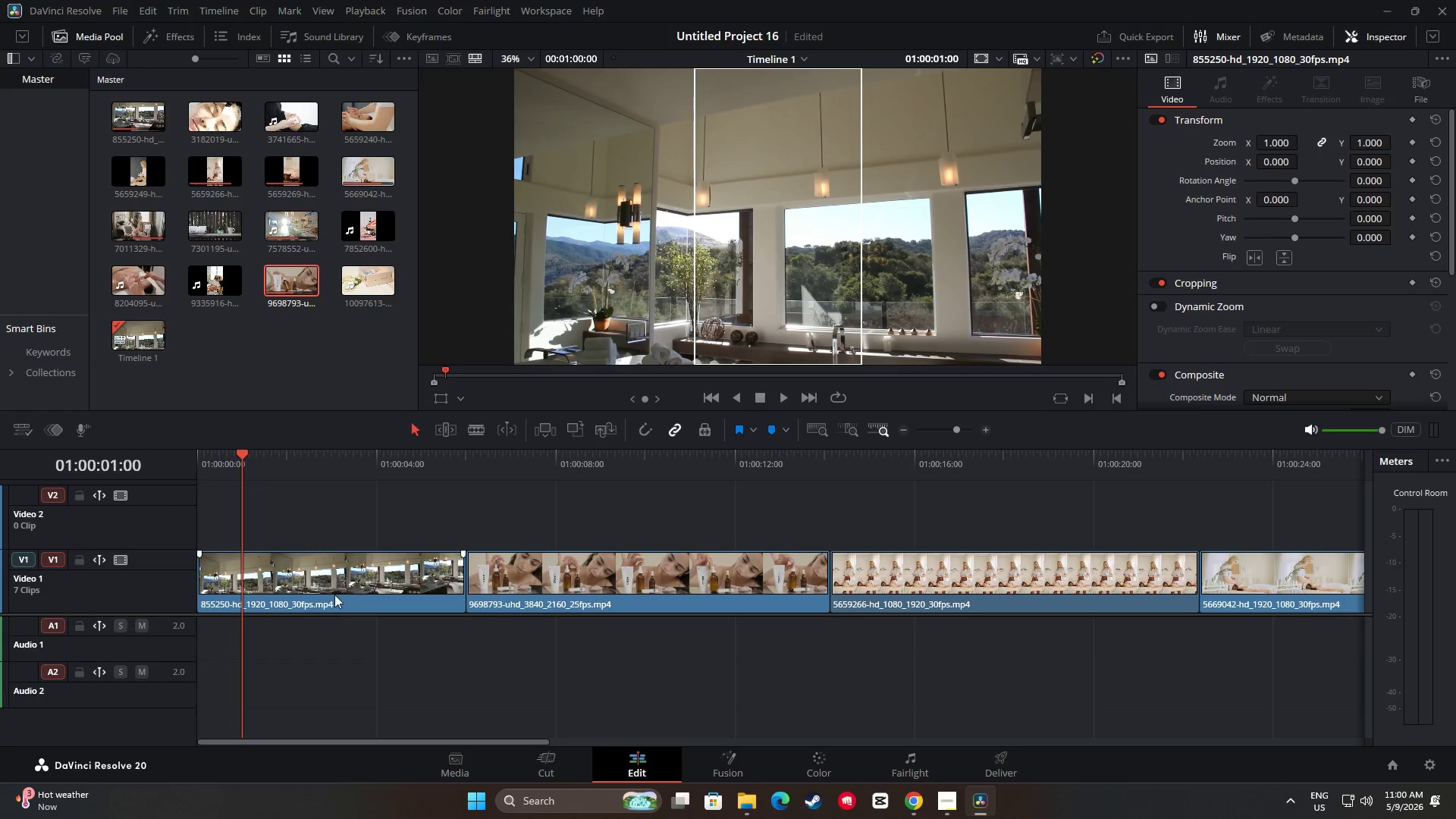 
left_click([745, 809])
 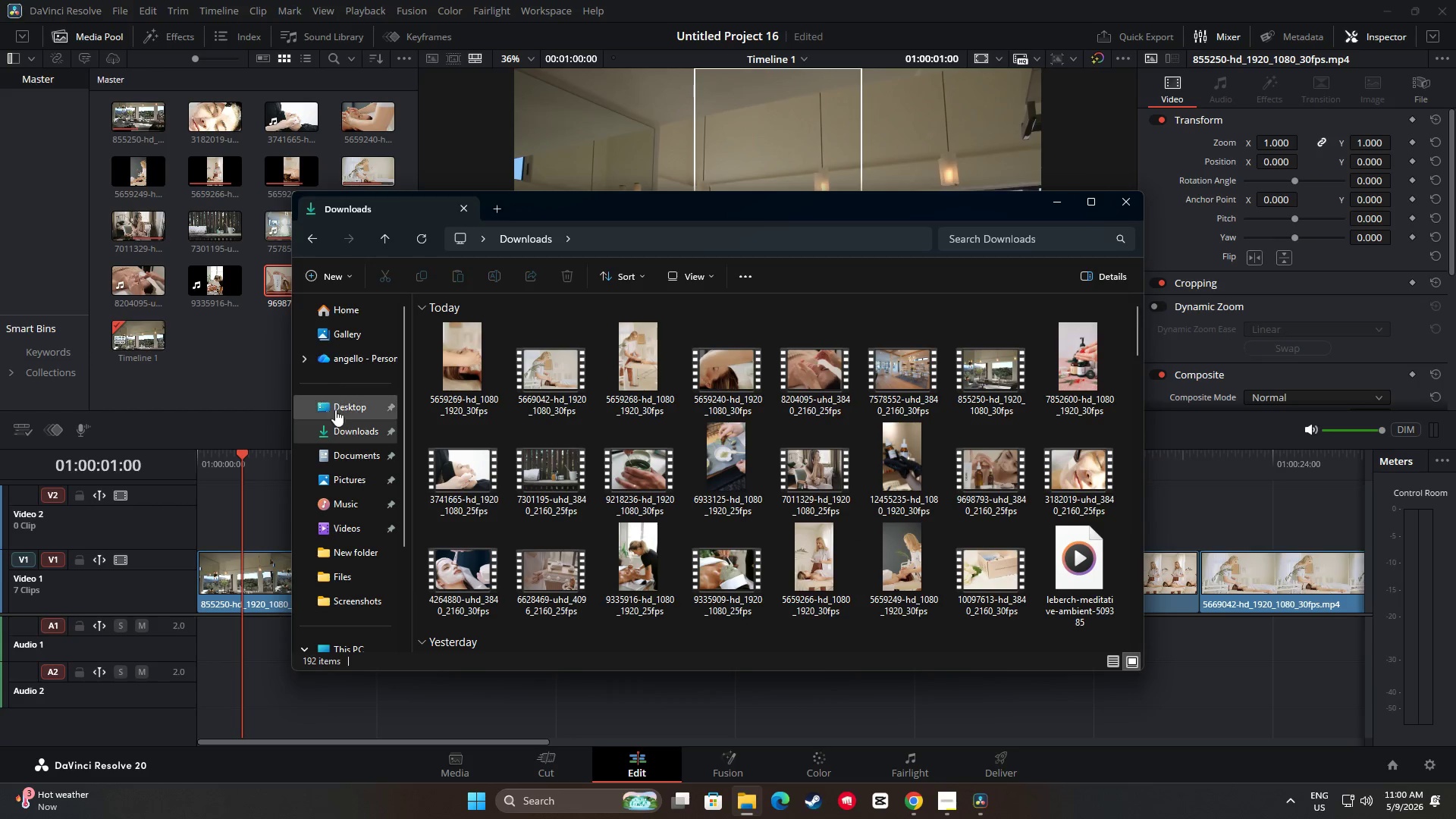 
left_click([344, 430])
 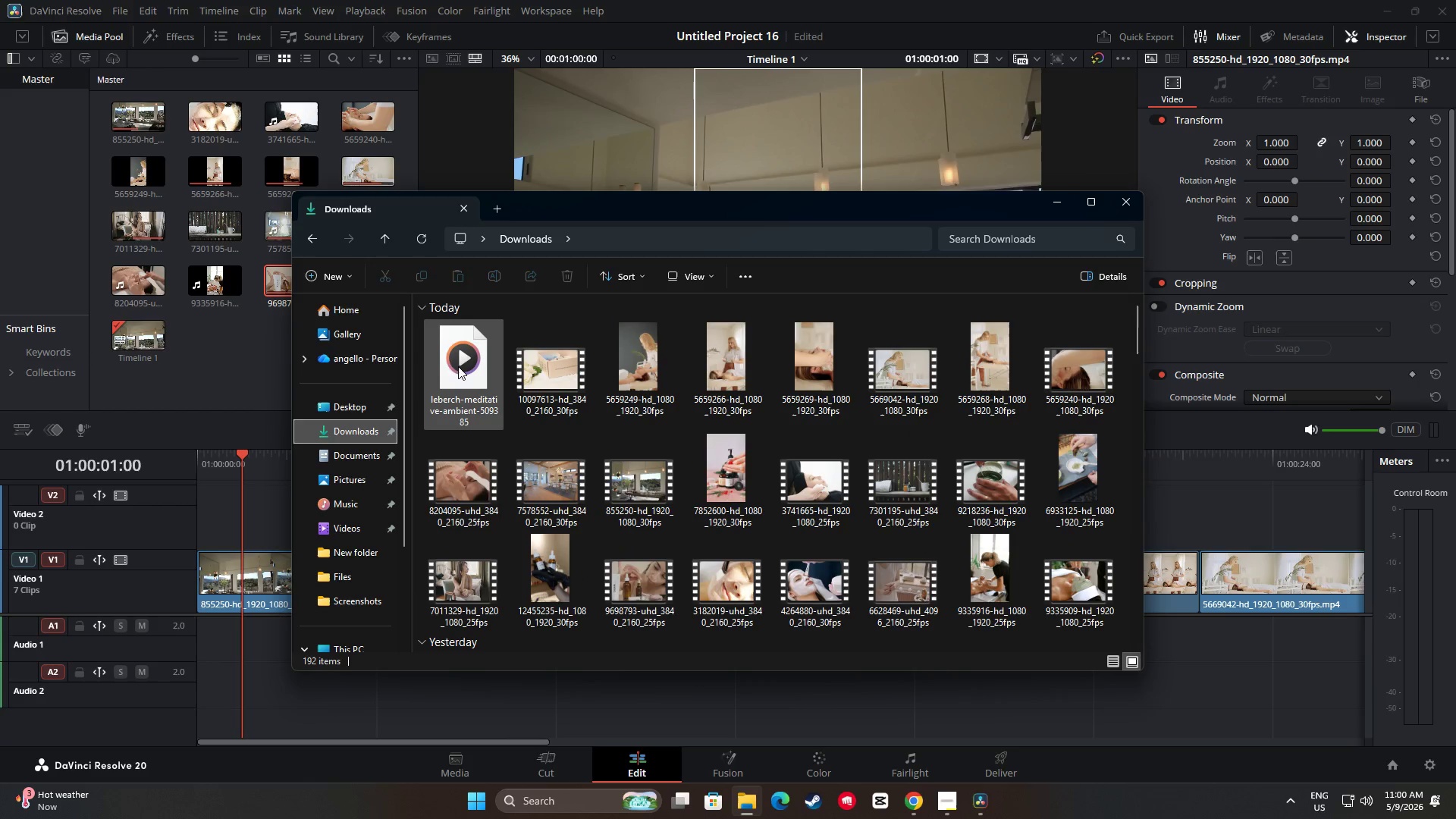 
left_click_drag(start_coordinate=[456, 364], to_coordinate=[196, 639])
 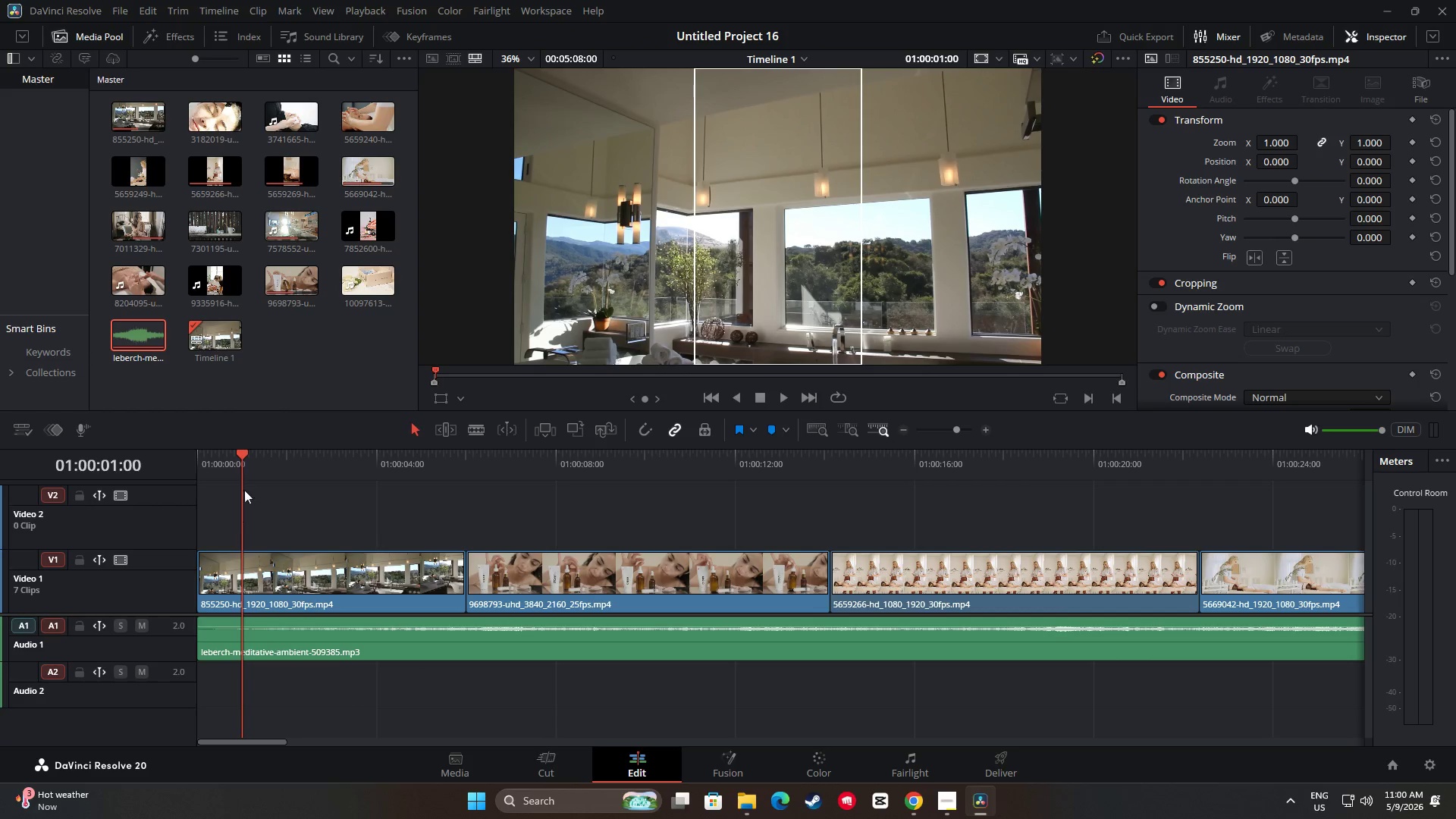 
left_click_drag(start_coordinate=[240, 457], to_coordinate=[180, 458])
 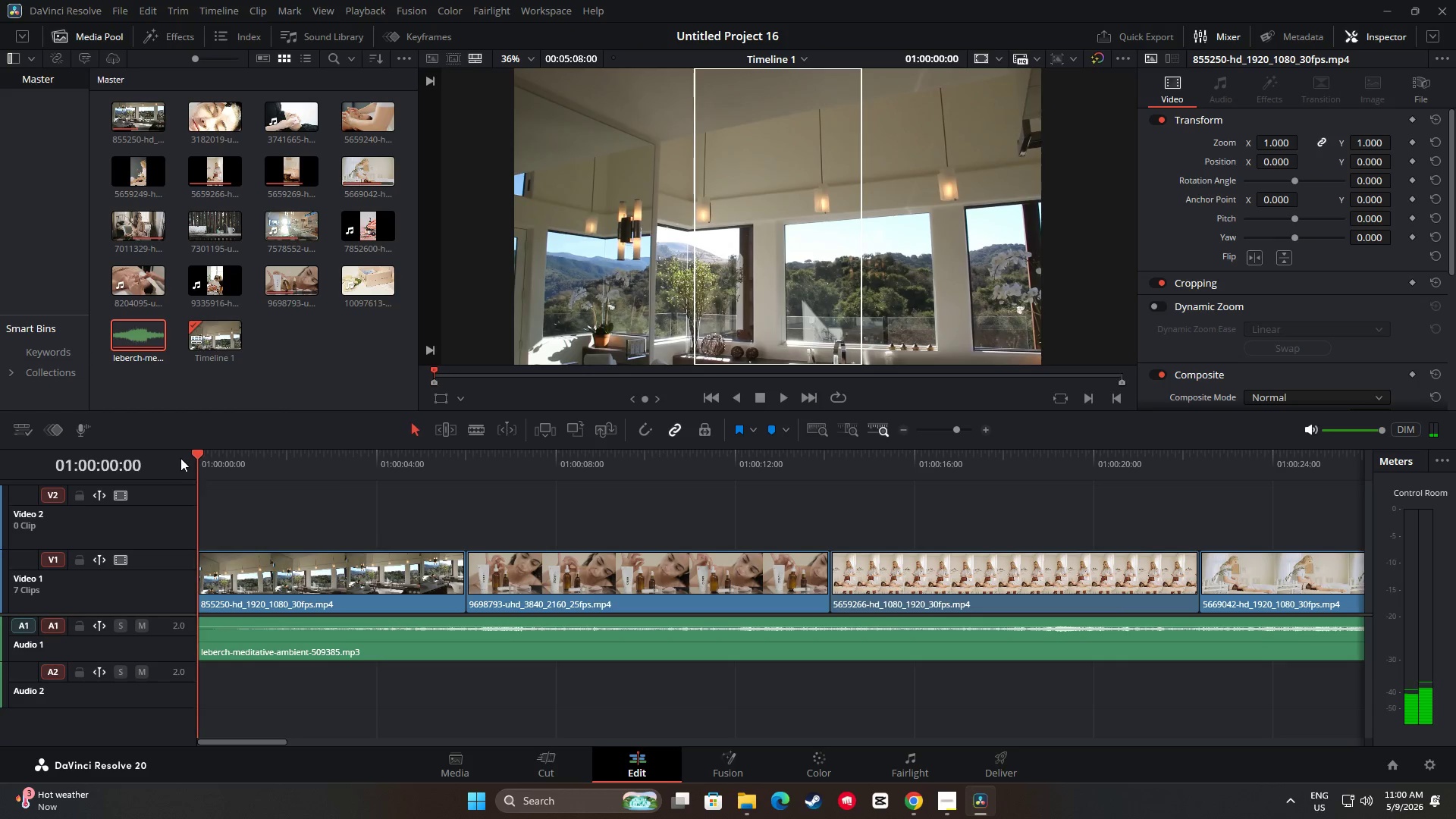 
key(Space)
 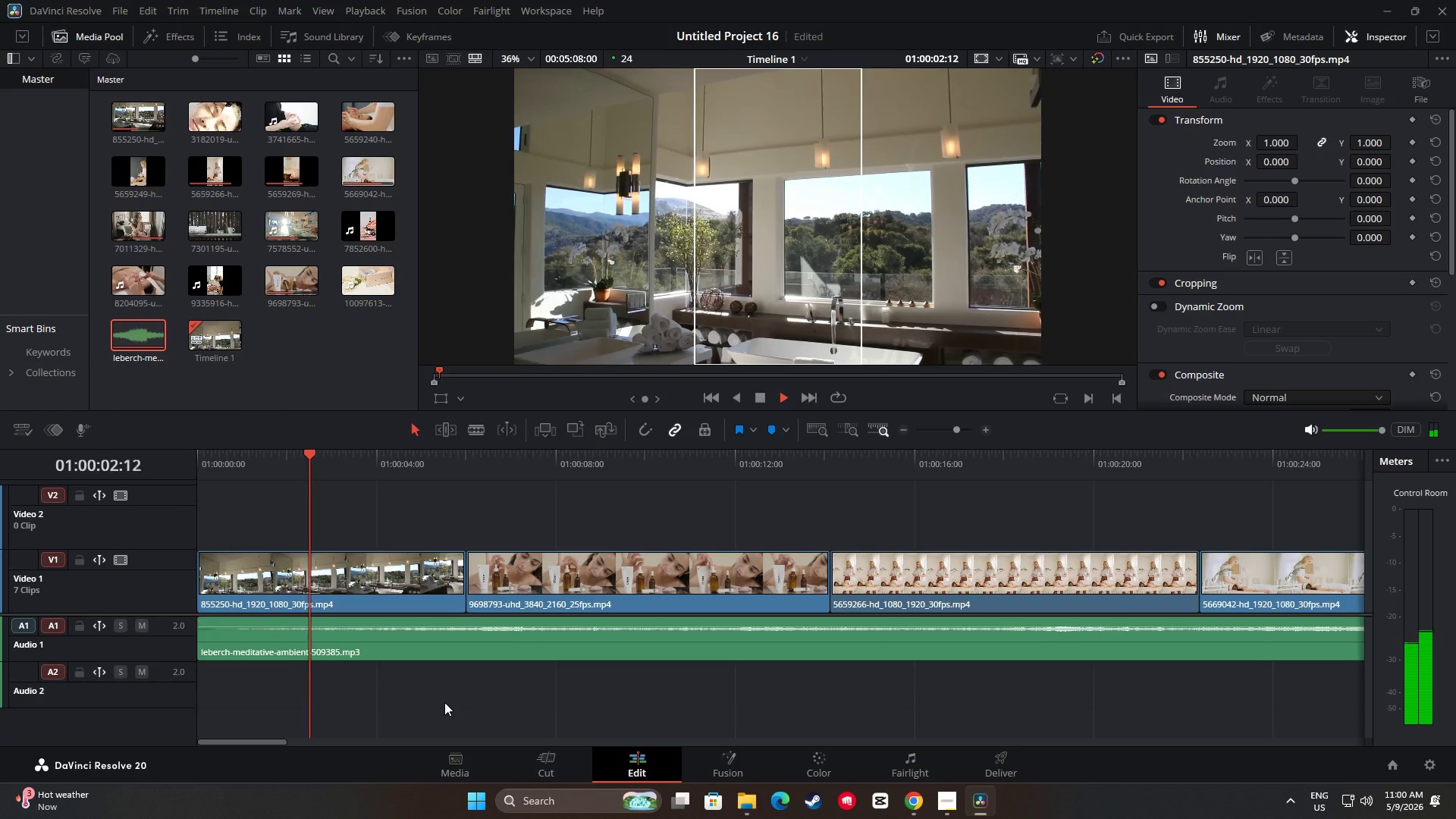 
left_click_drag(start_coordinate=[280, 741], to_coordinate=[308, 745])
 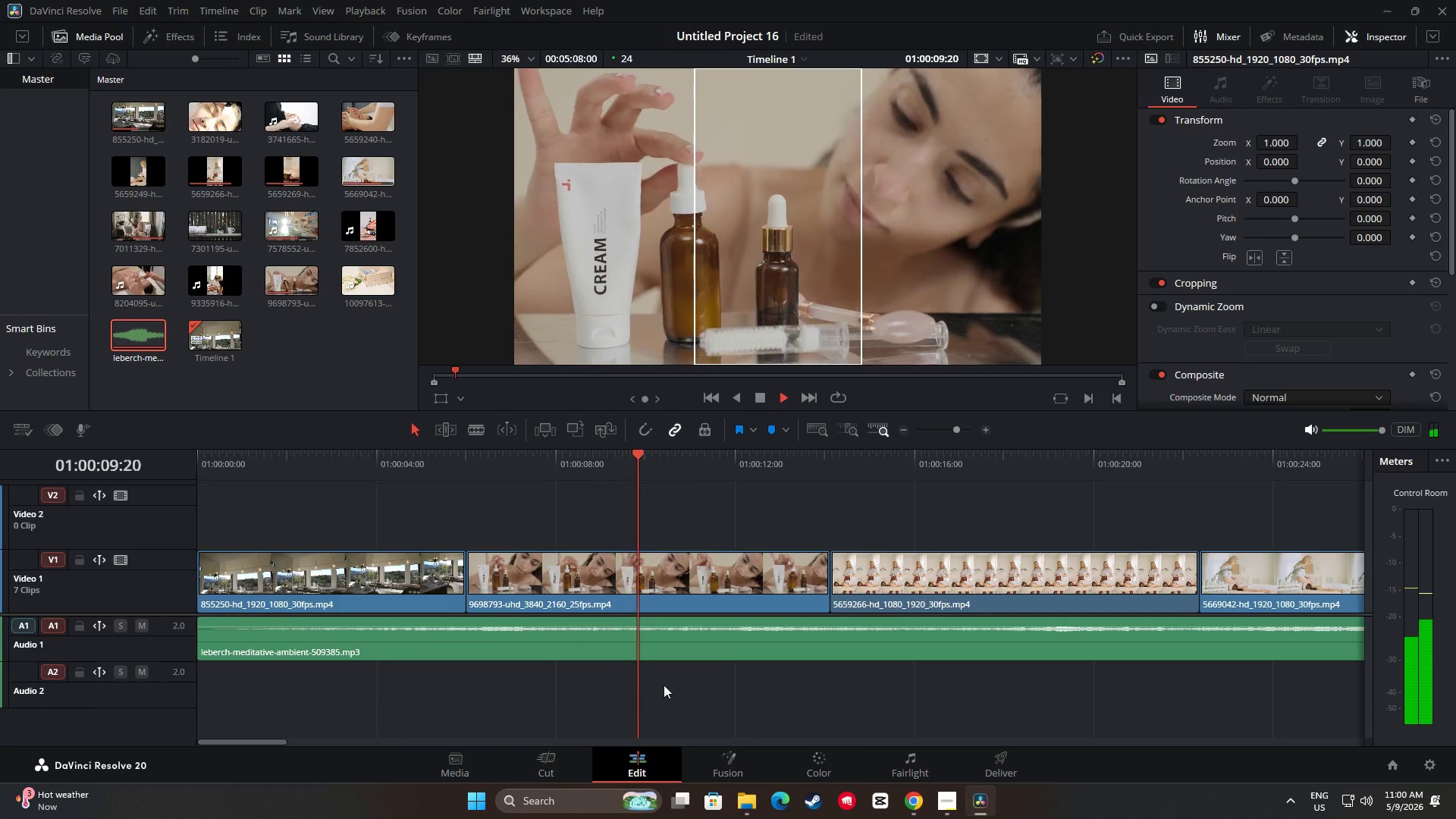 
wait(6.92)
 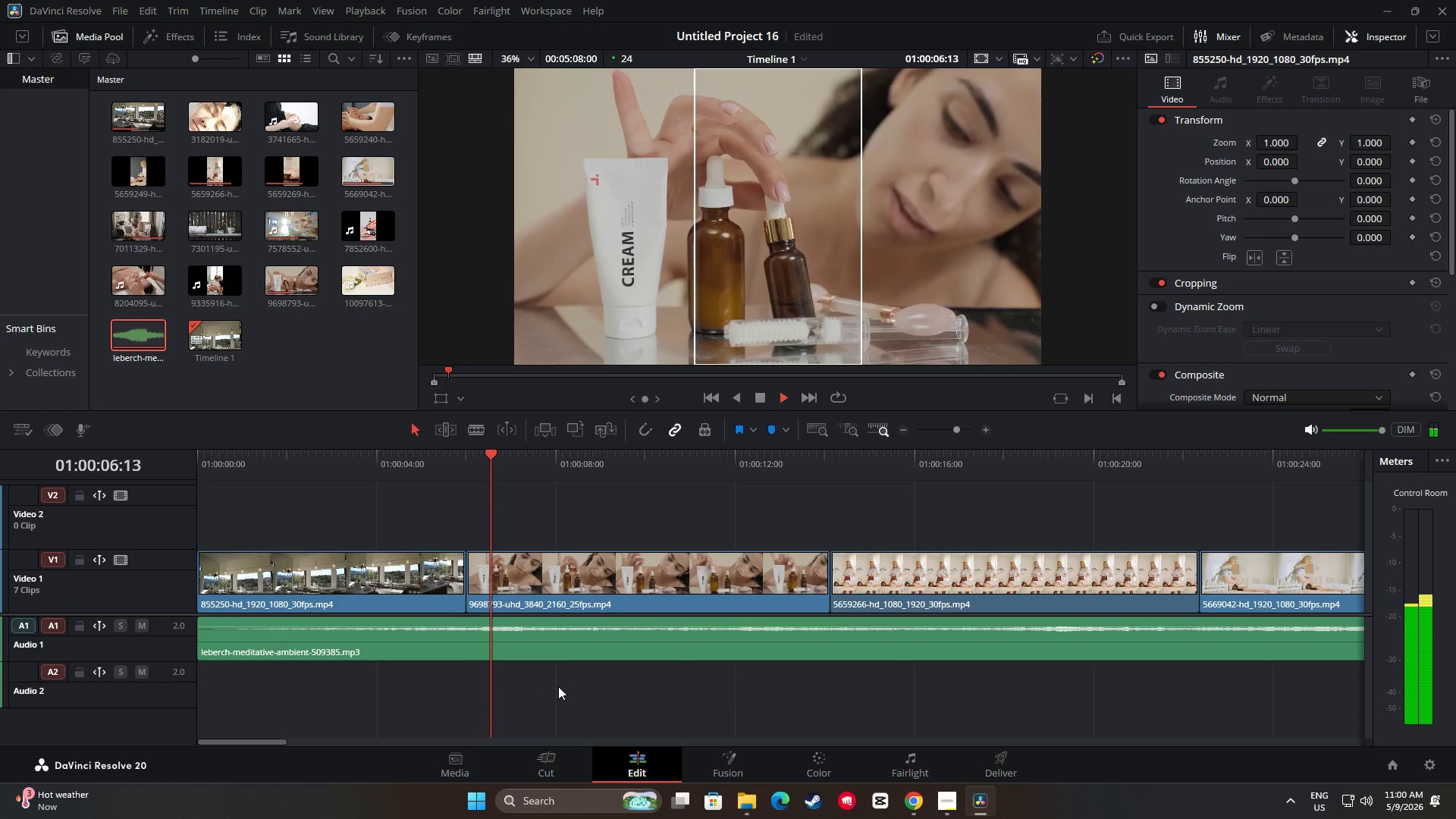 
key(Space)
 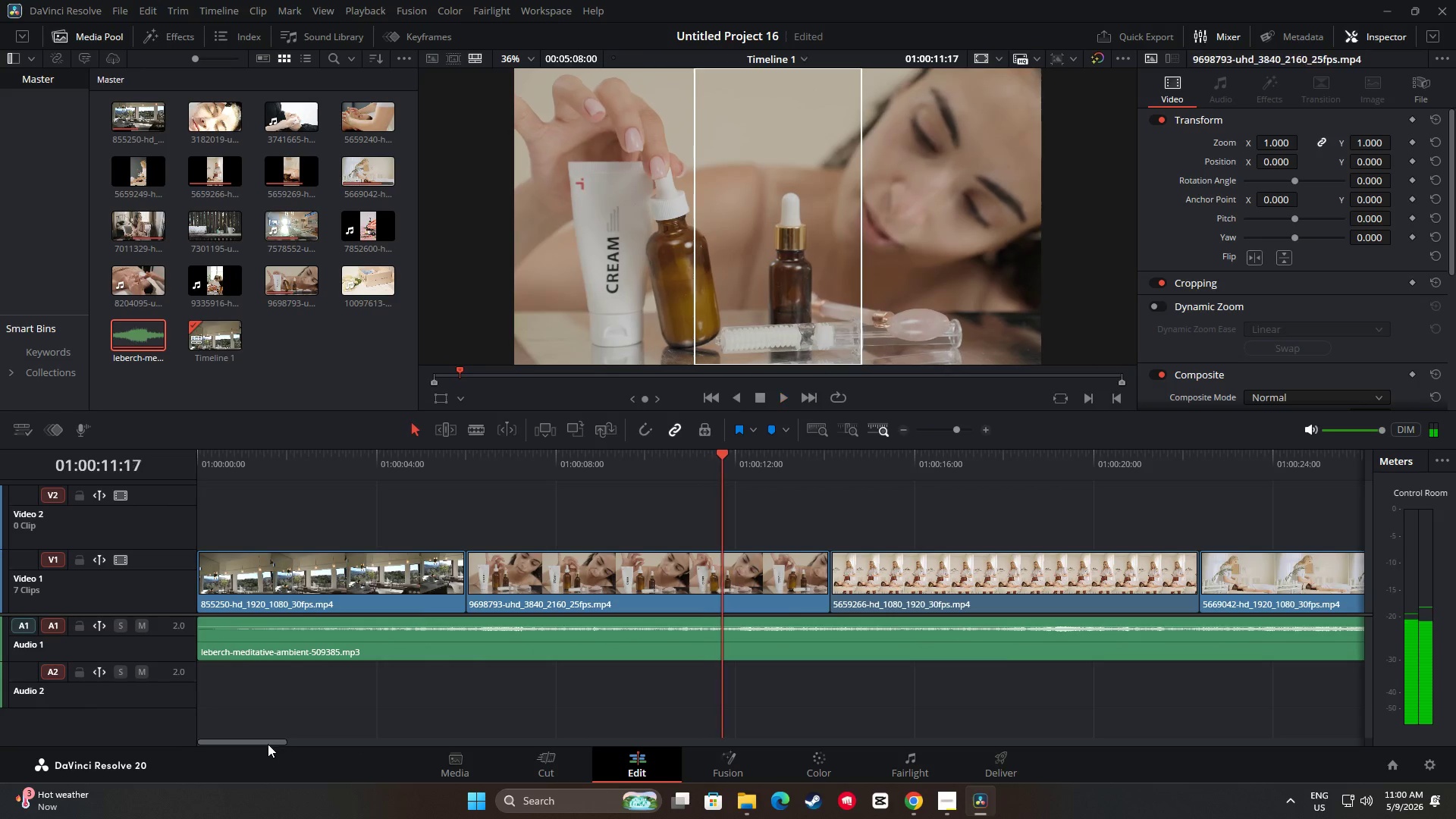 
left_click_drag(start_coordinate=[268, 744], to_coordinate=[435, 742])
 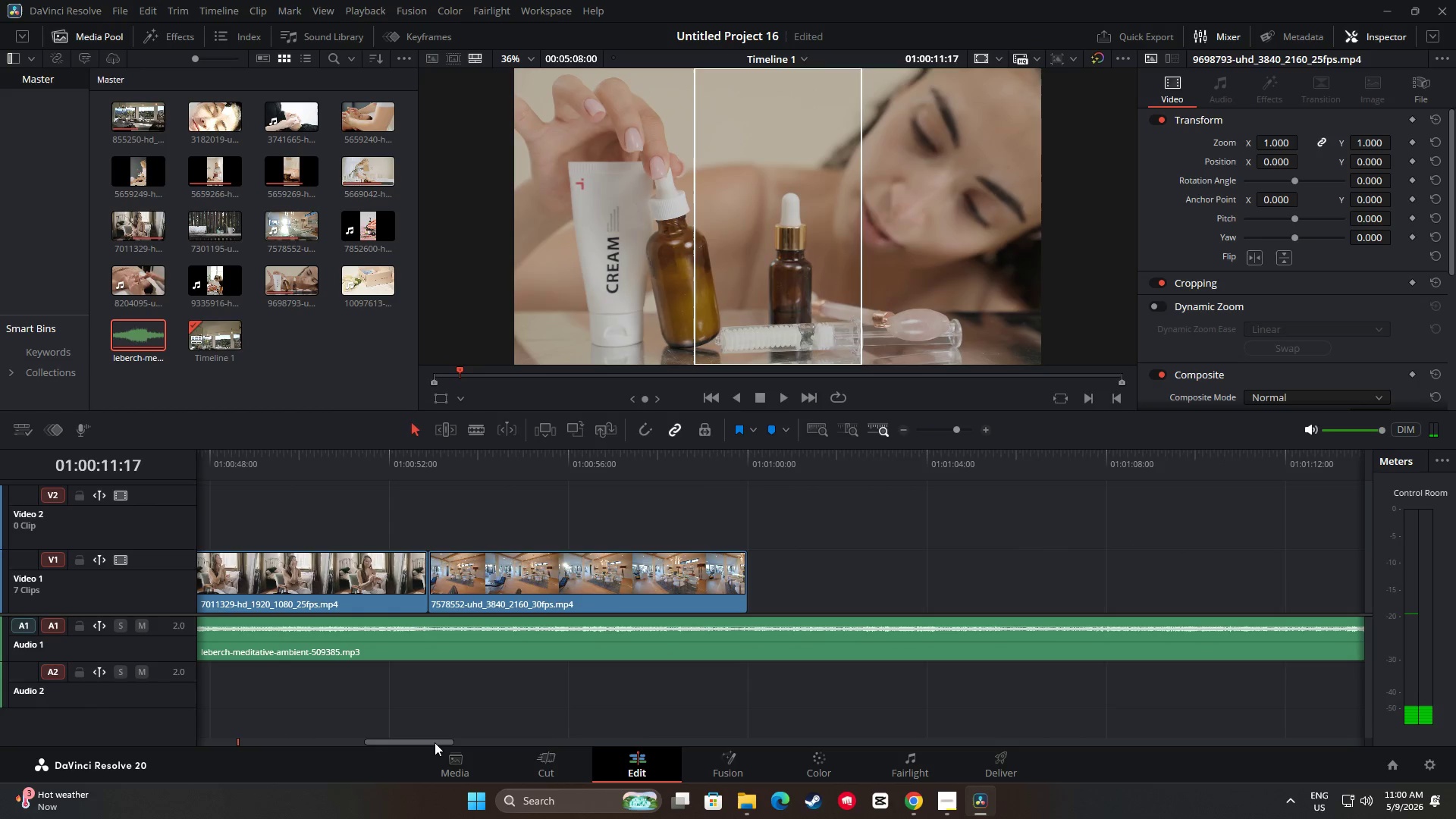 
key(Space)
 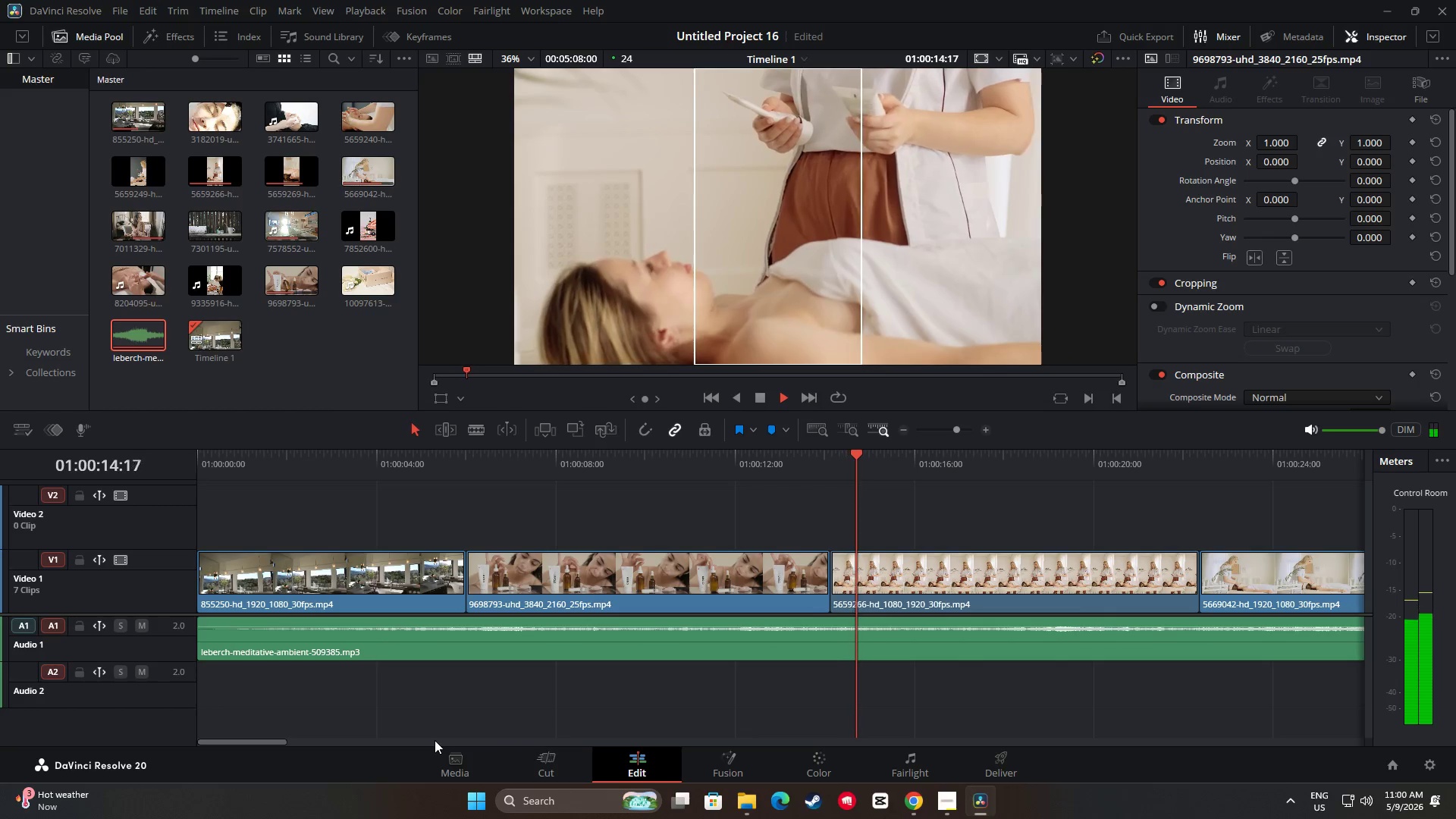 
left_click_drag(start_coordinate=[275, 742], to_coordinate=[459, 743])
 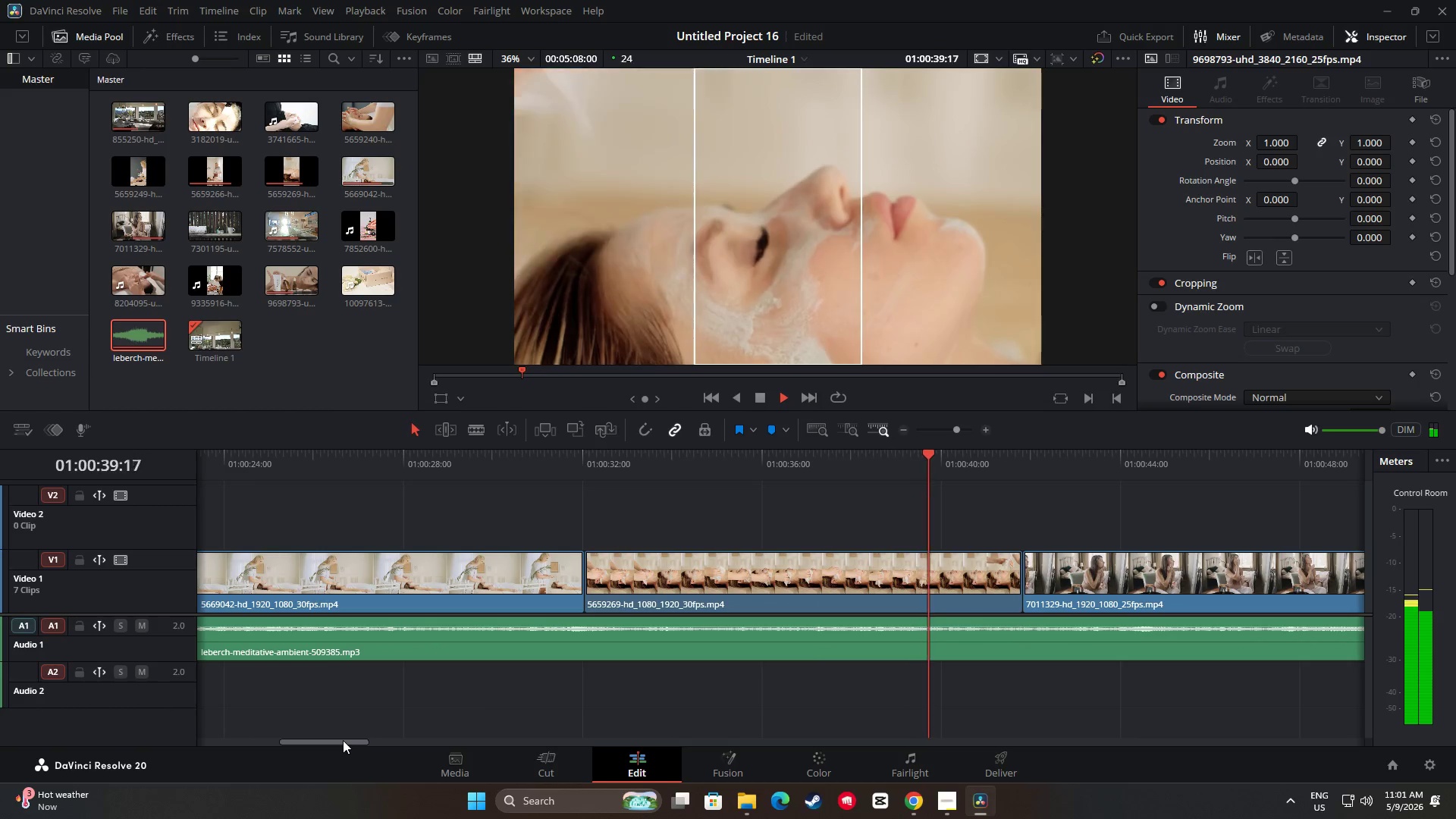 
left_click([343, 740])
 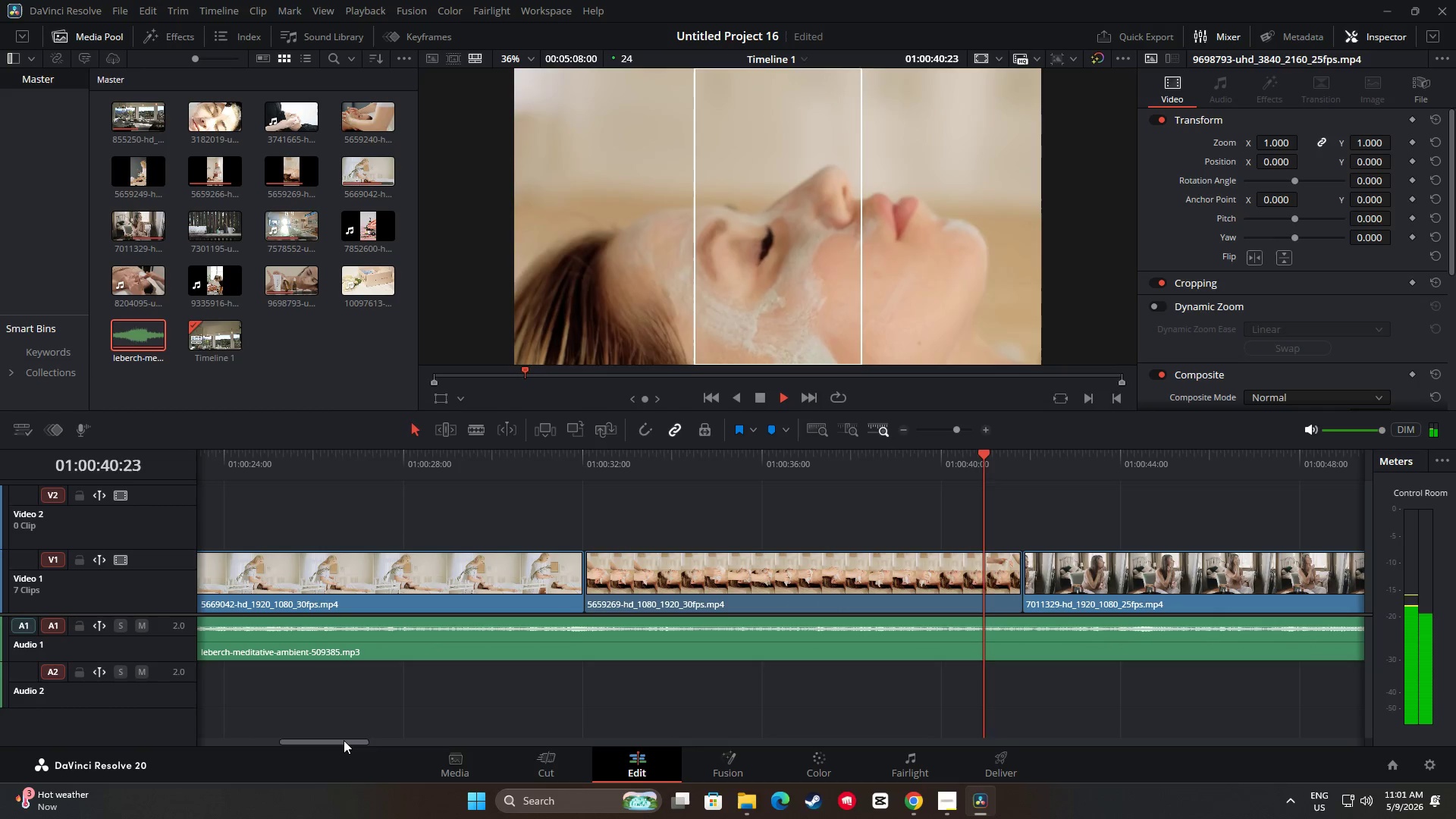 
key(Space)
 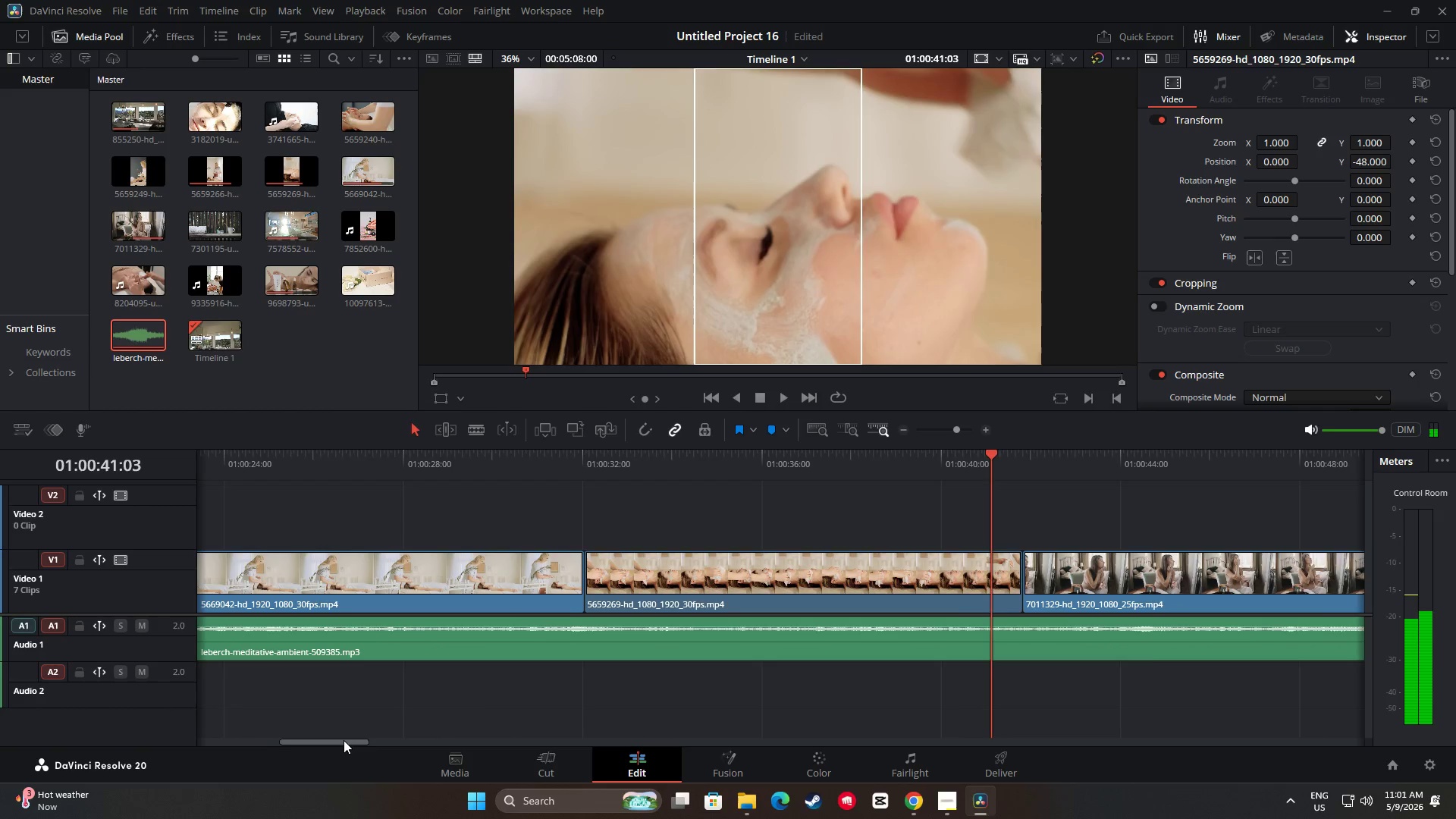 
left_click_drag(start_coordinate=[344, 740], to_coordinate=[413, 756])
 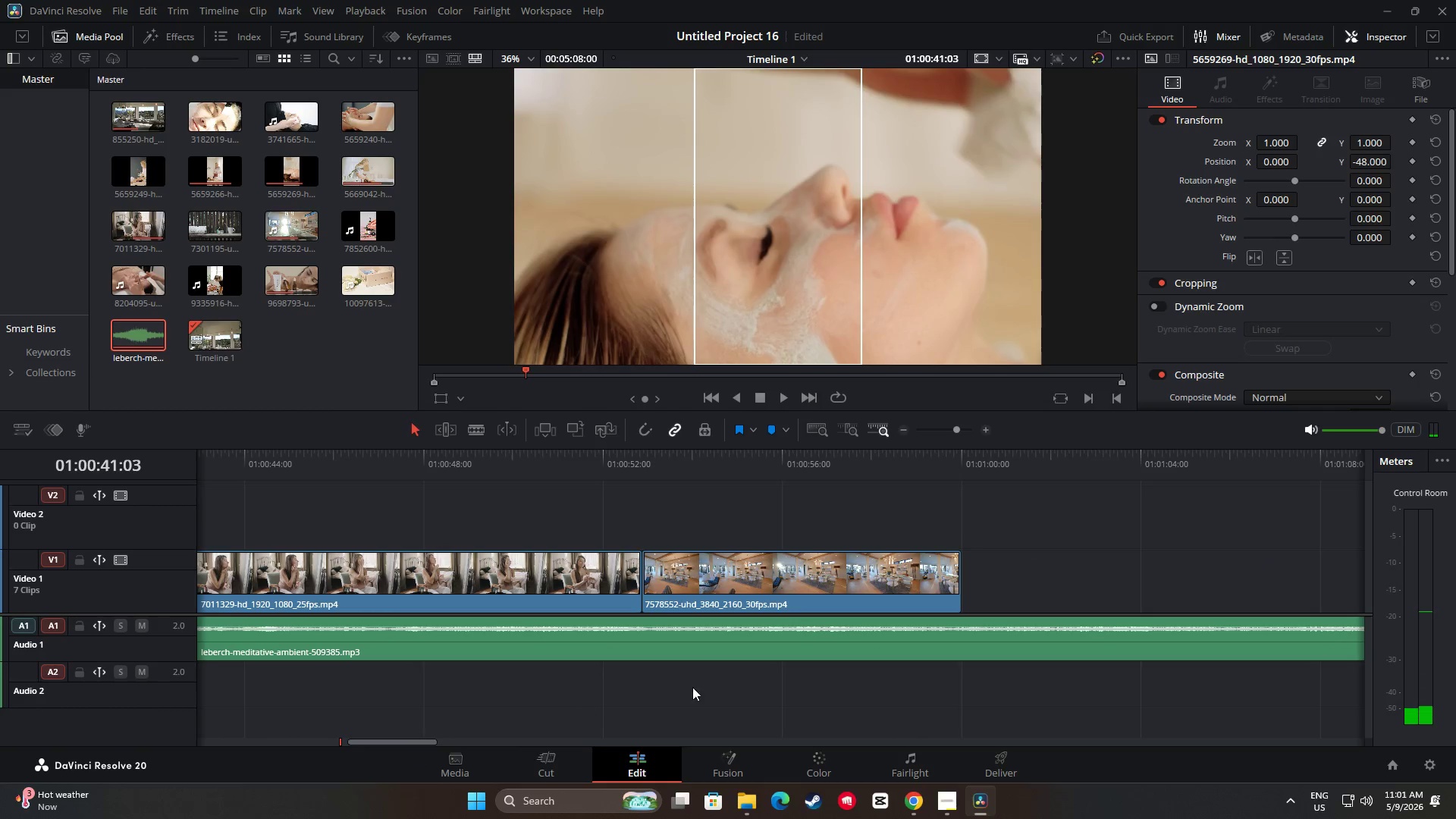 
left_click([774, 664])
 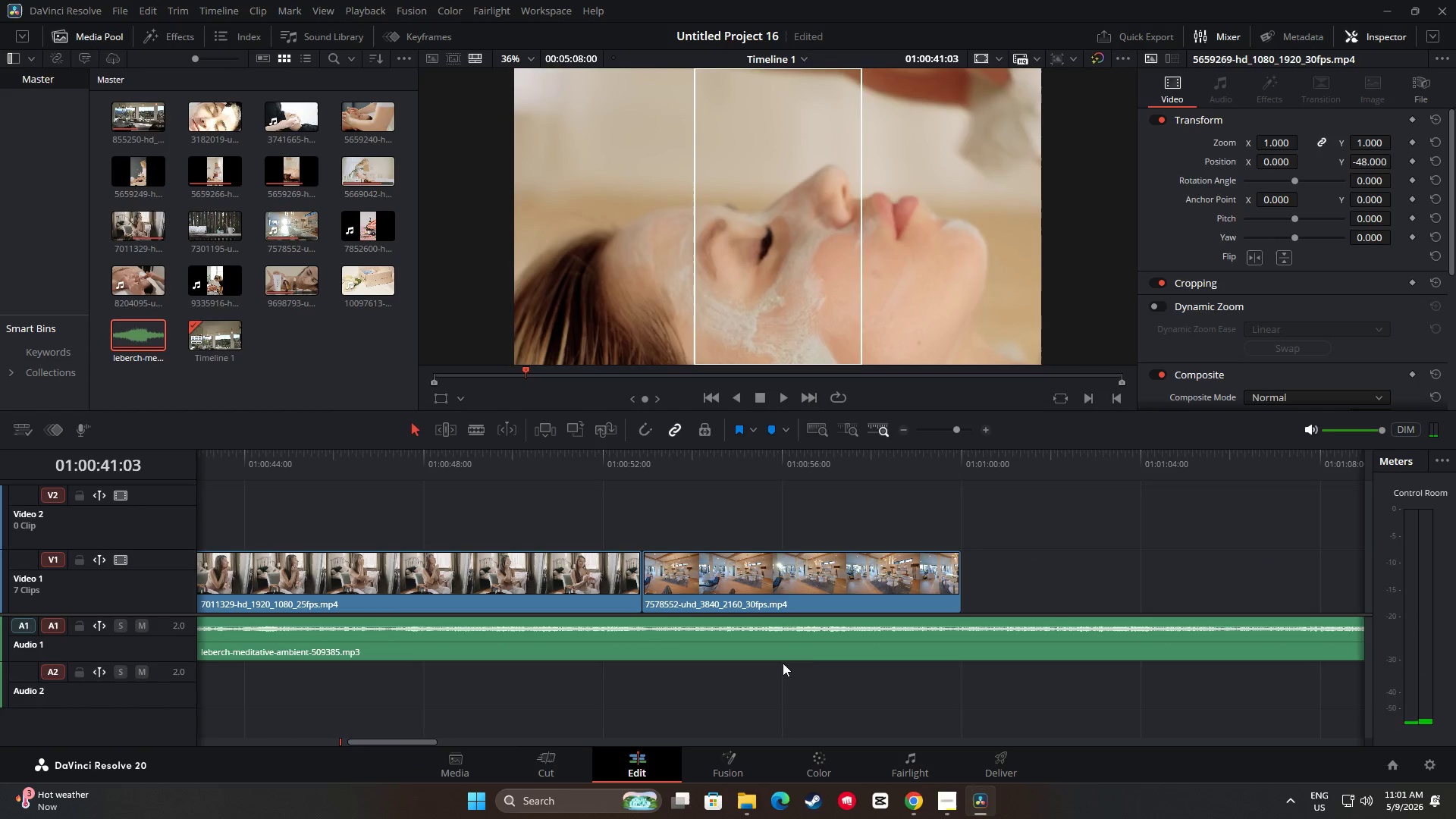 
left_click([821, 648])
 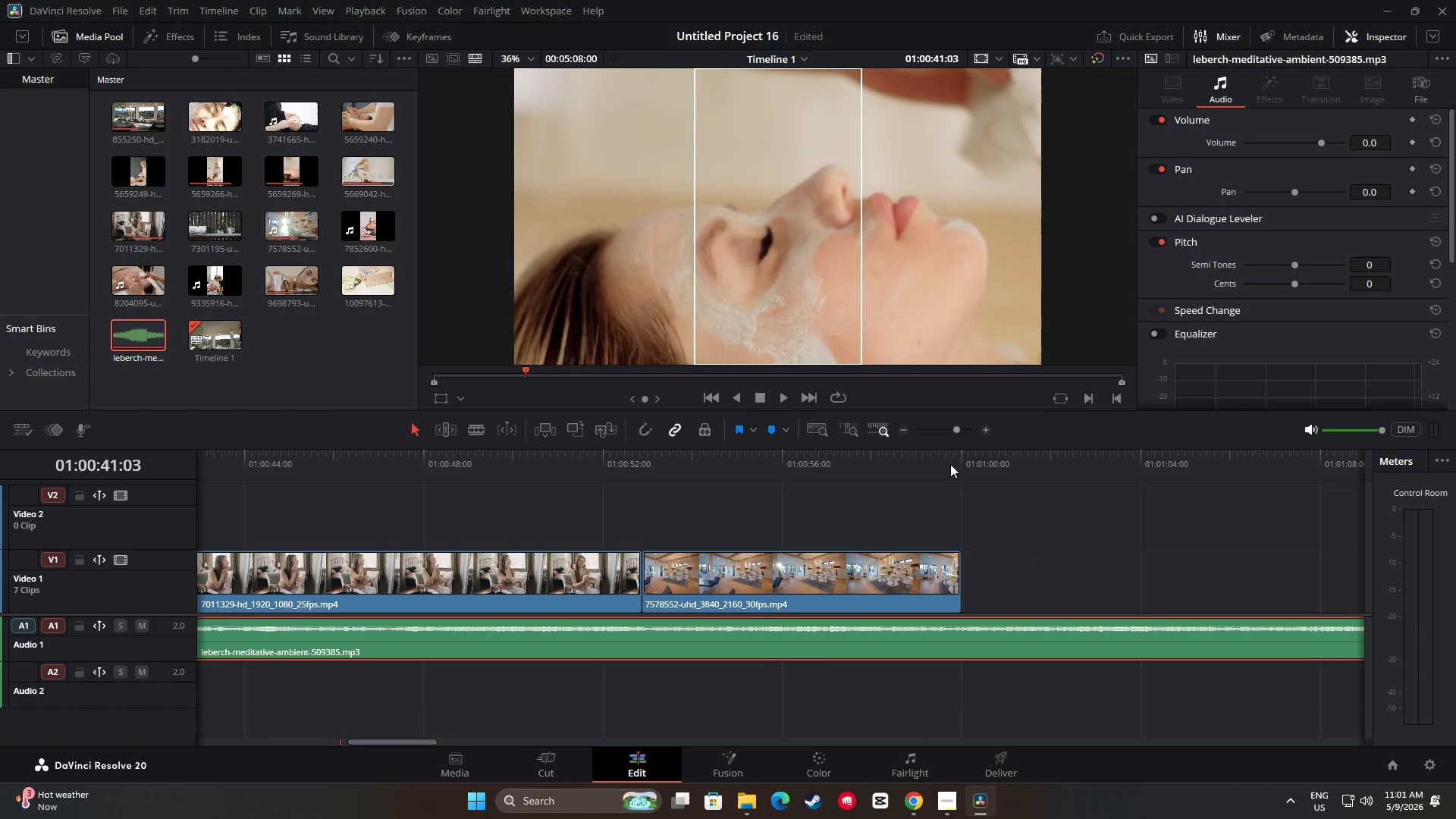 
left_click([965, 456])
 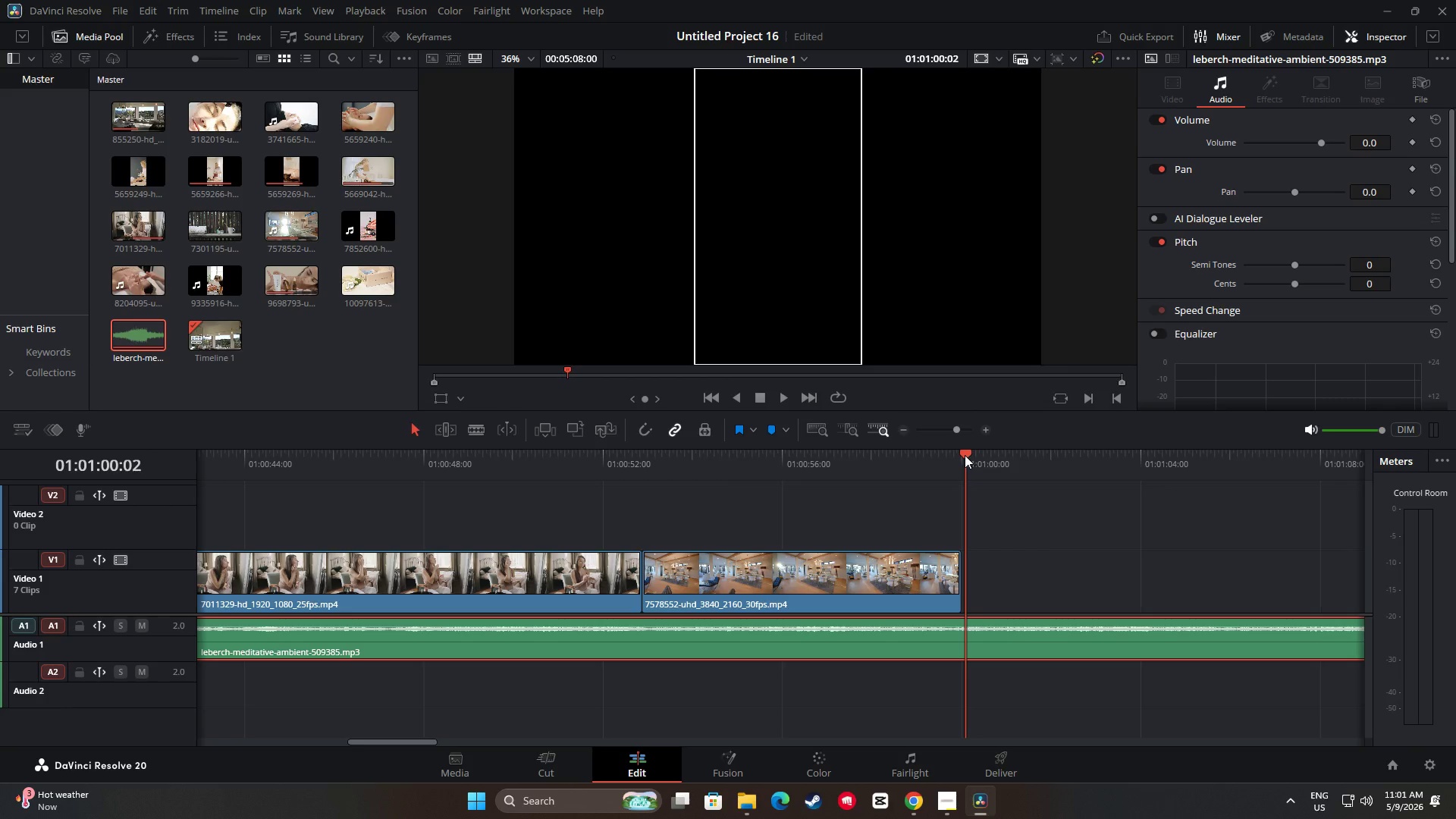 
left_click_drag(start_coordinate=[964, 455], to_coordinate=[956, 455])
 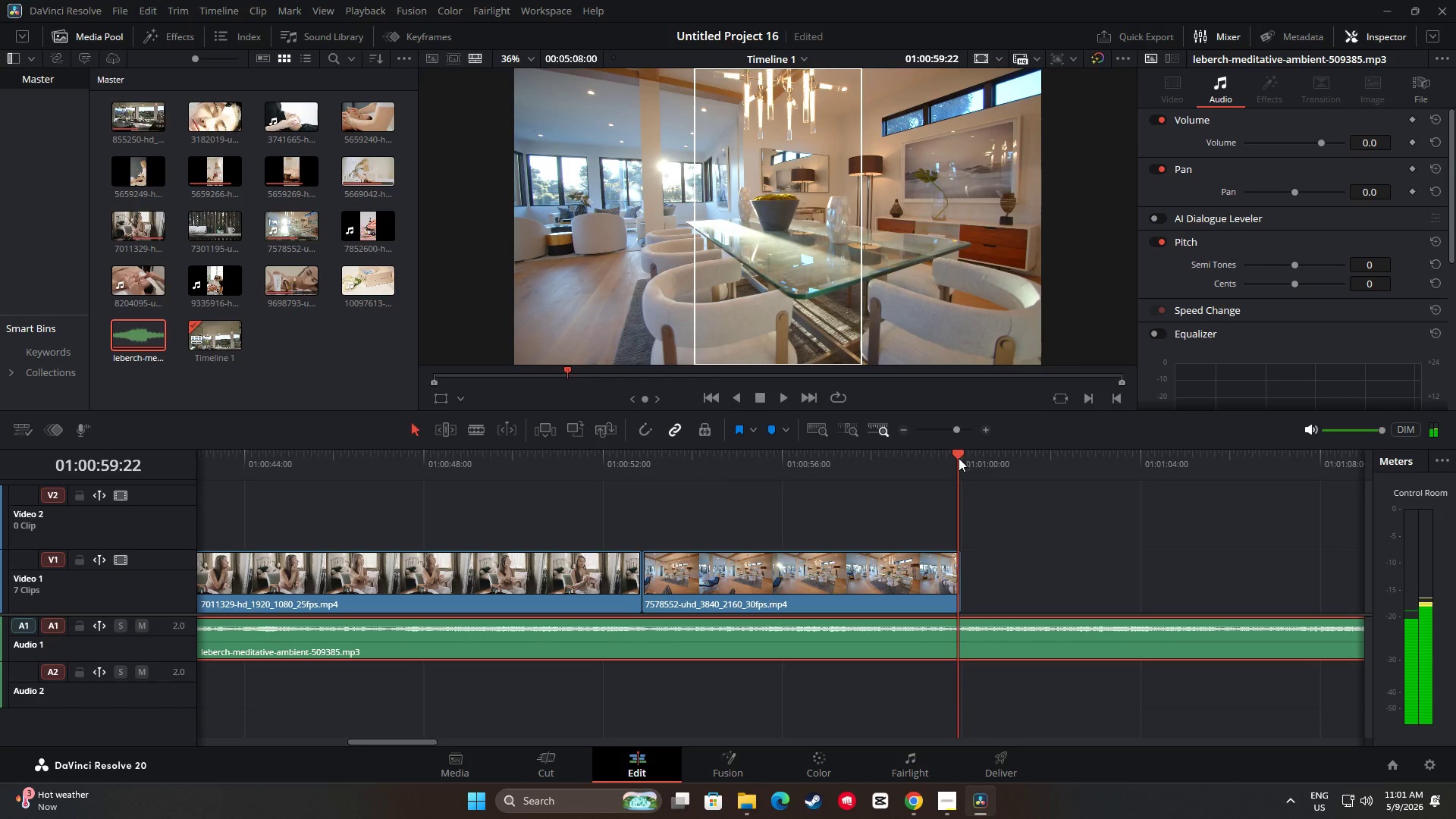 
left_click([978, 645])
 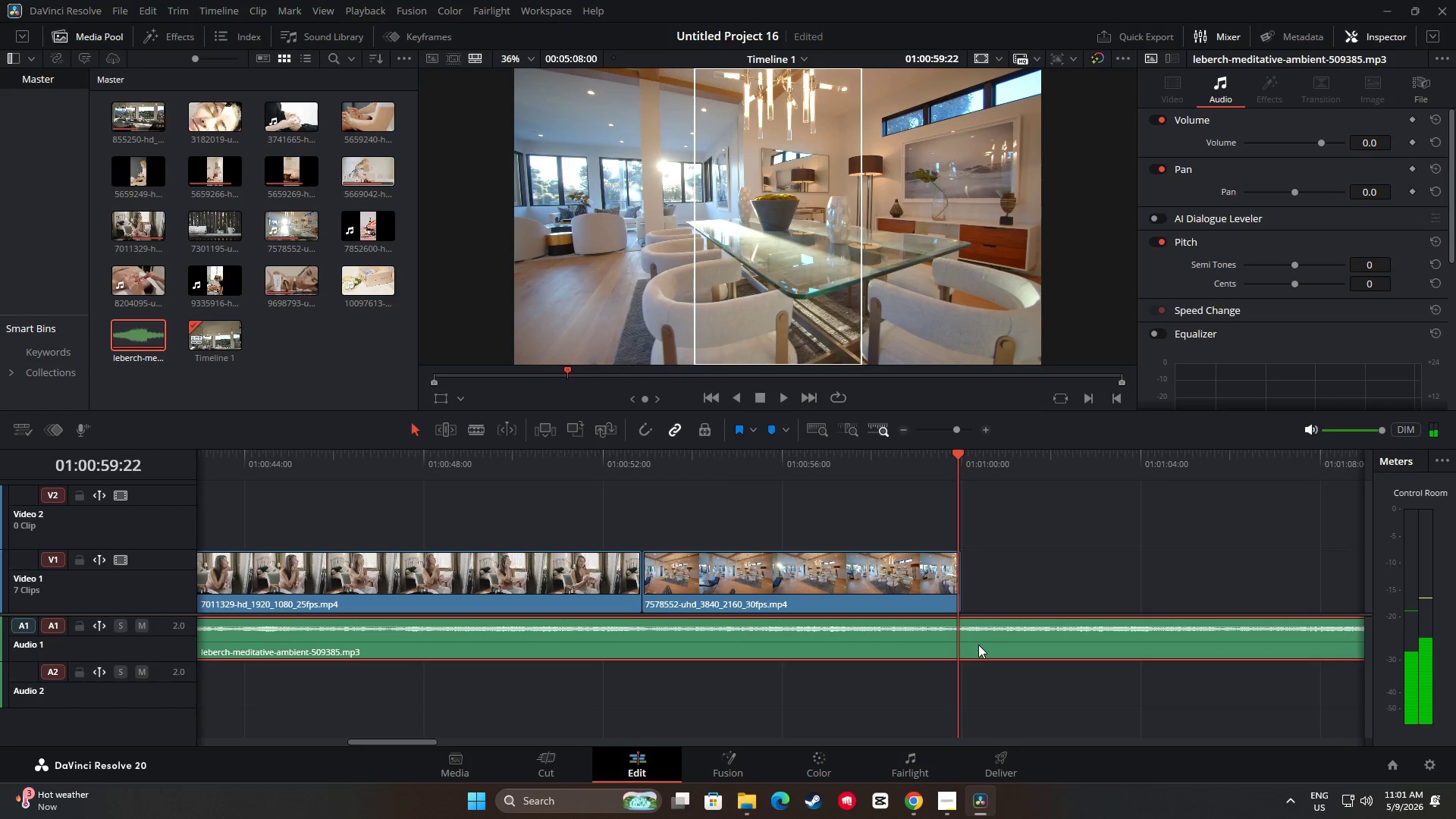 
key(Control+B)
 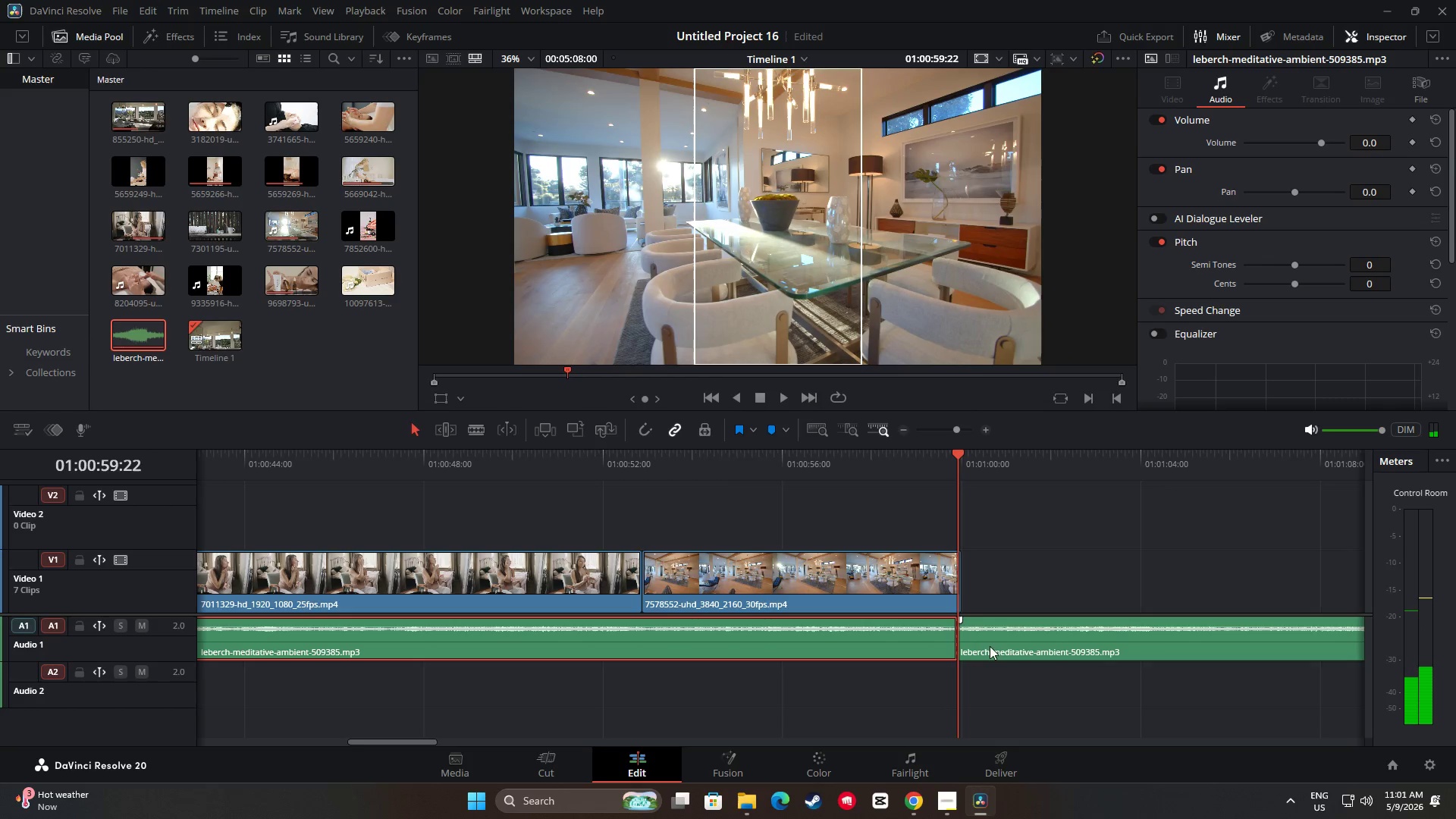 
left_click([1023, 639])
 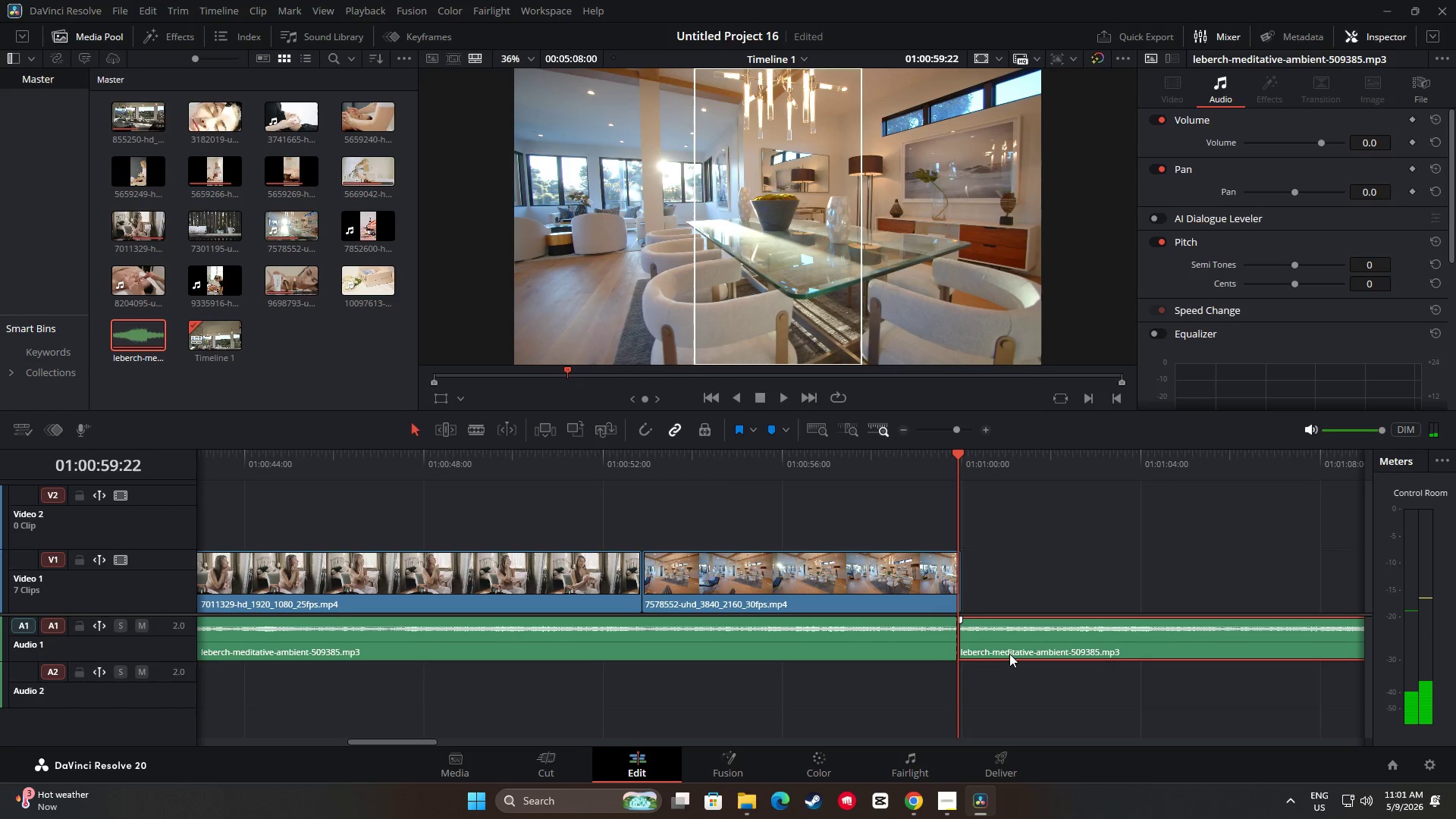 
key(Backspace)
 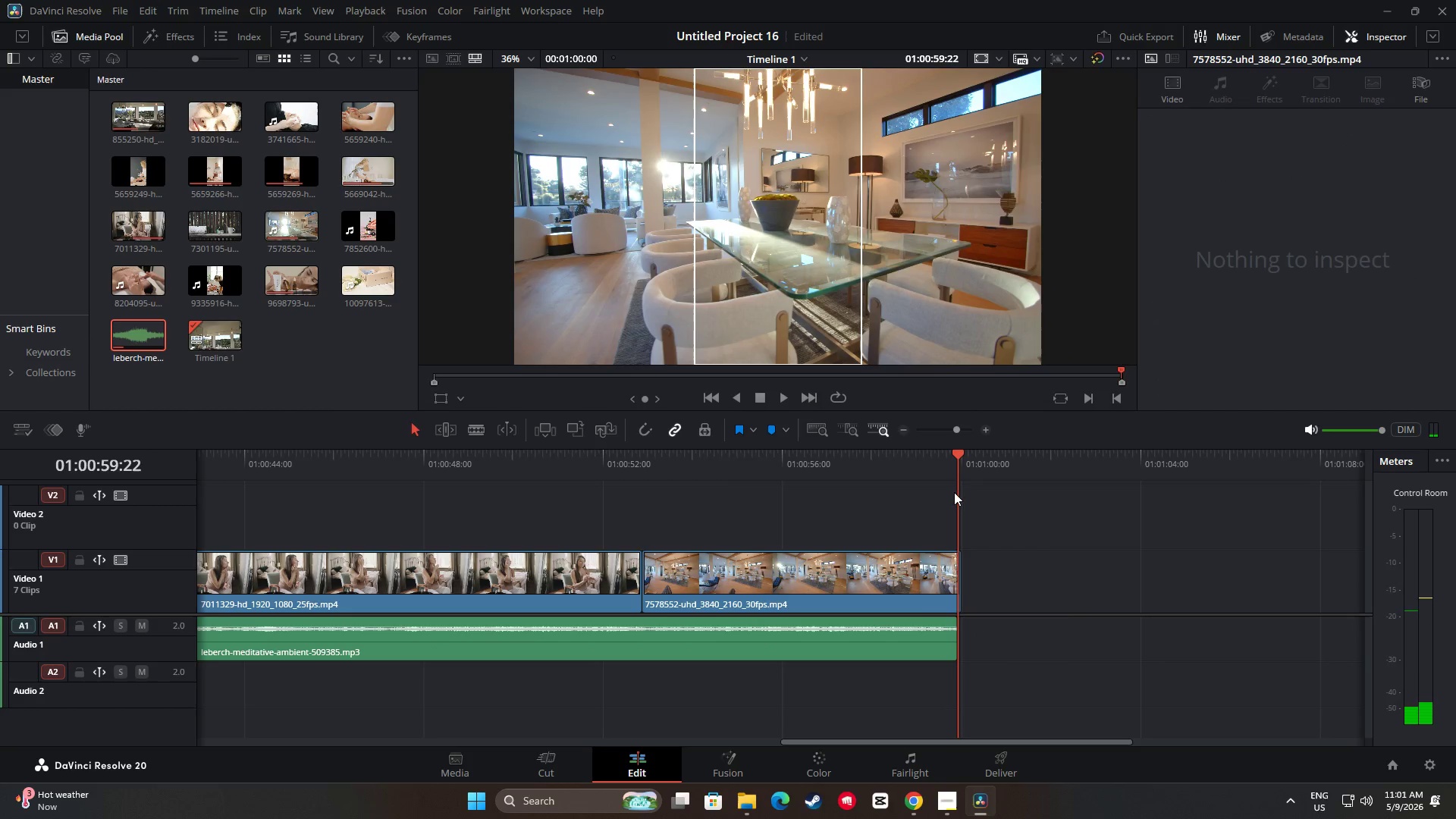 
left_click_drag(start_coordinate=[961, 463], to_coordinate=[778, 465])
 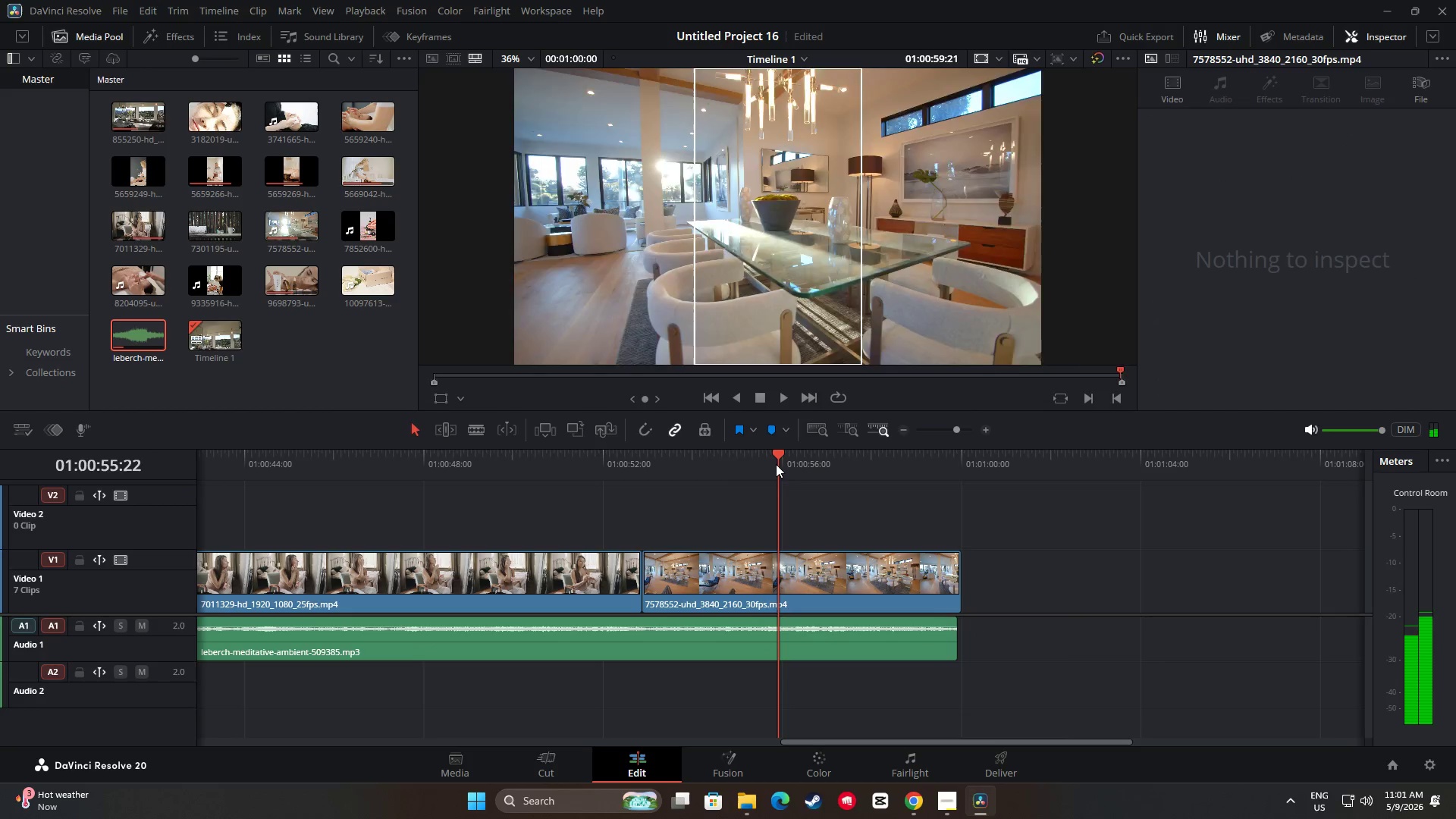 
key(Space)
 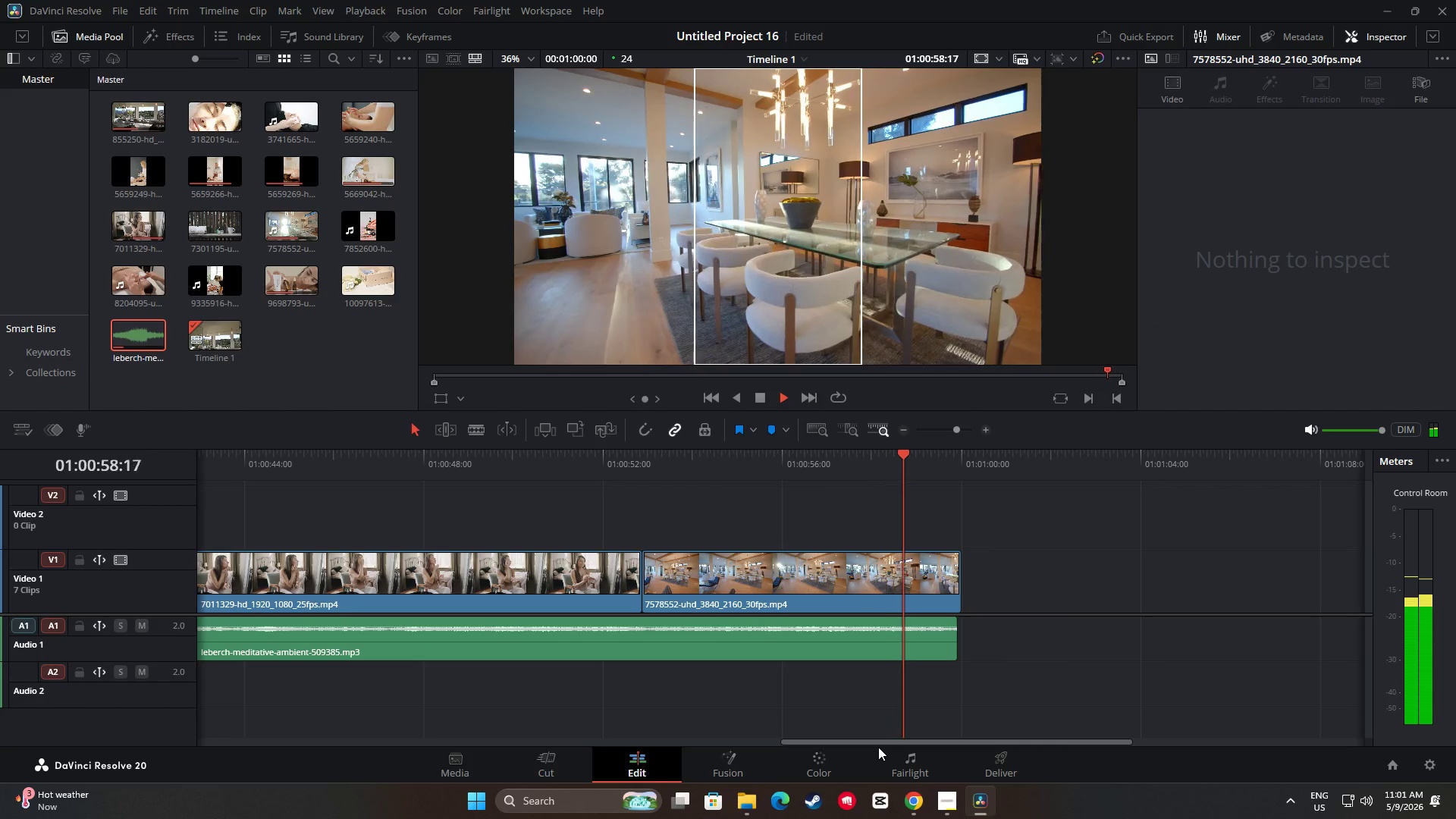 
key(Space)
 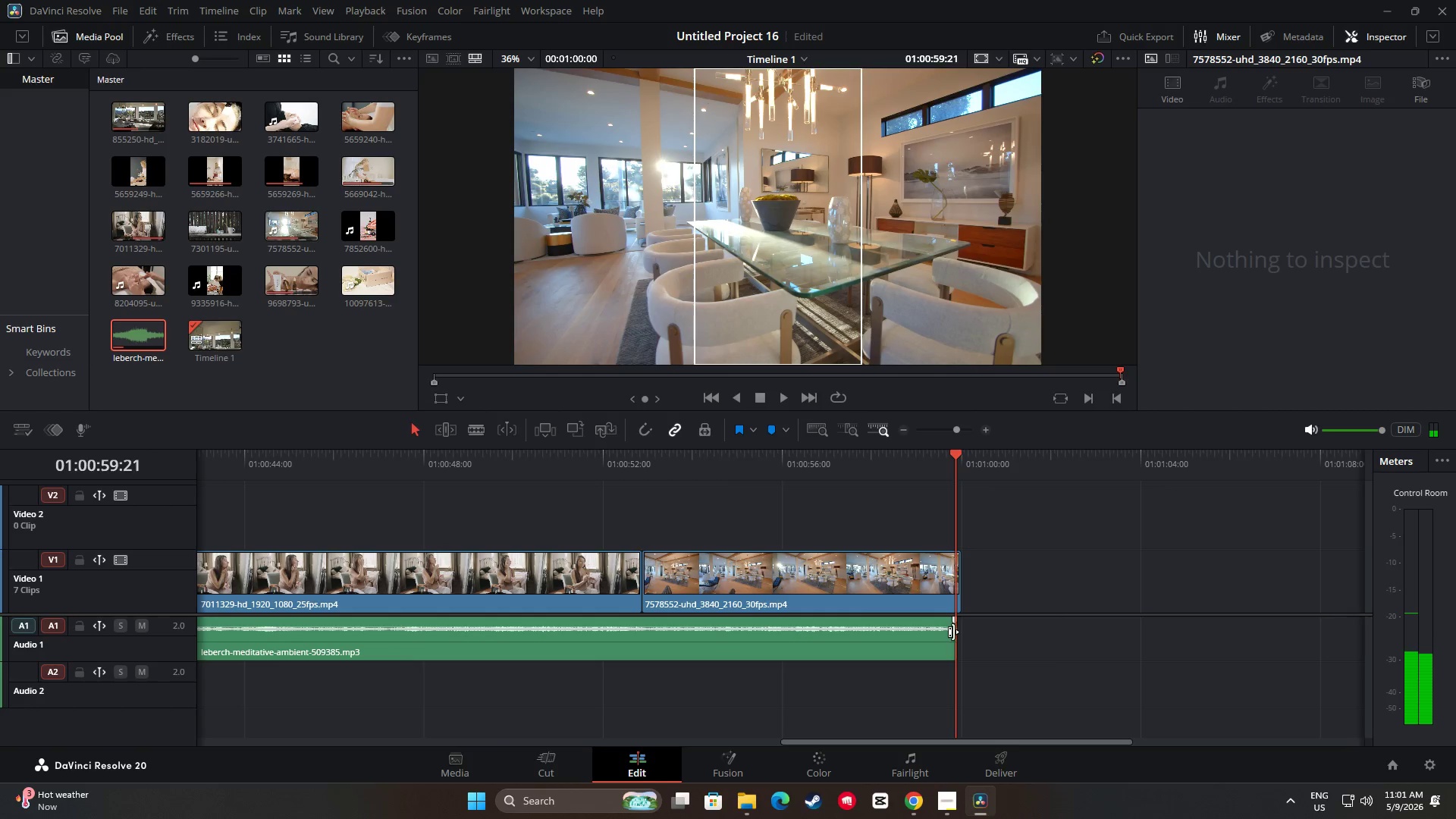 
key(Space)
 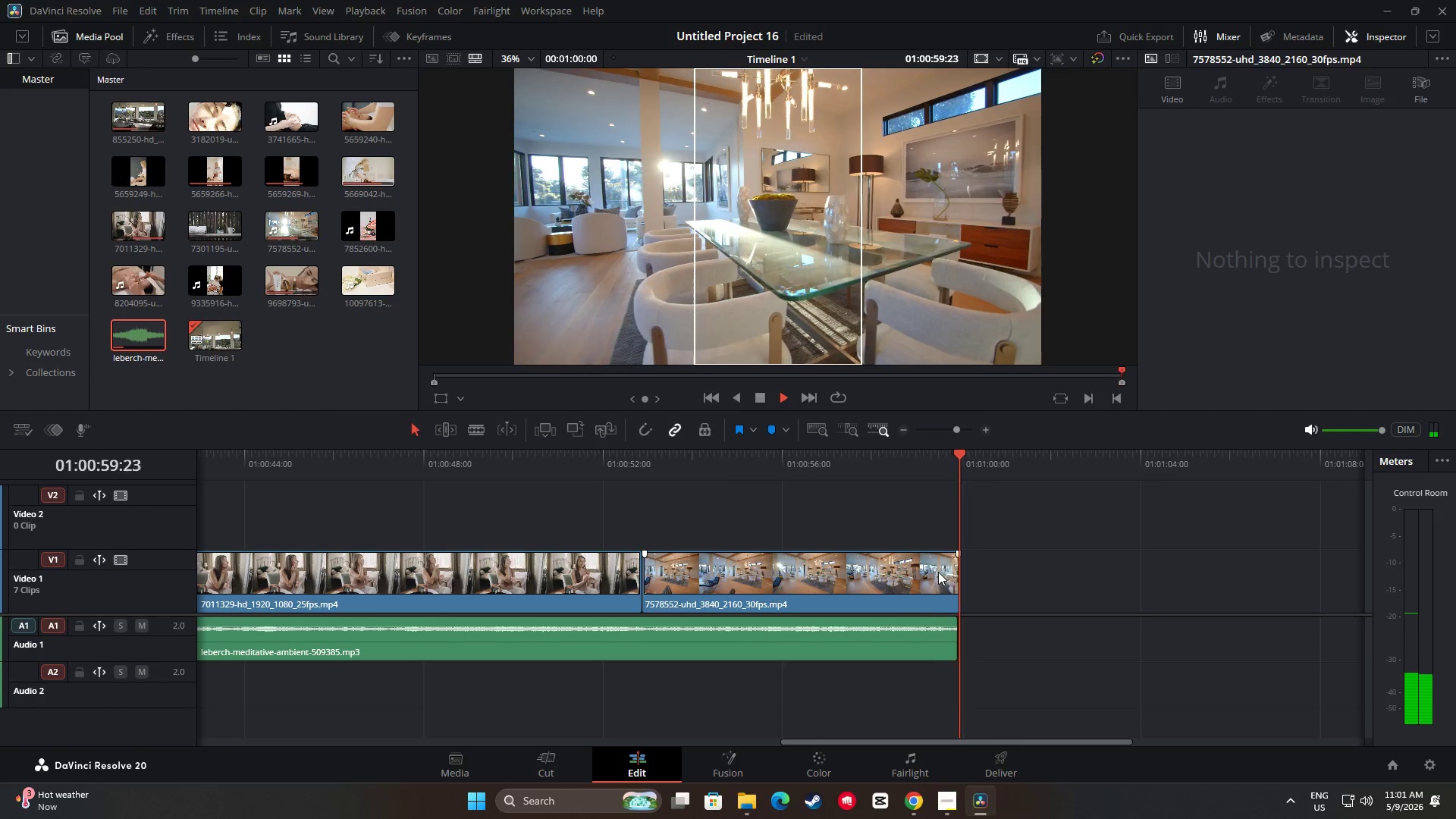 
key(Space)
 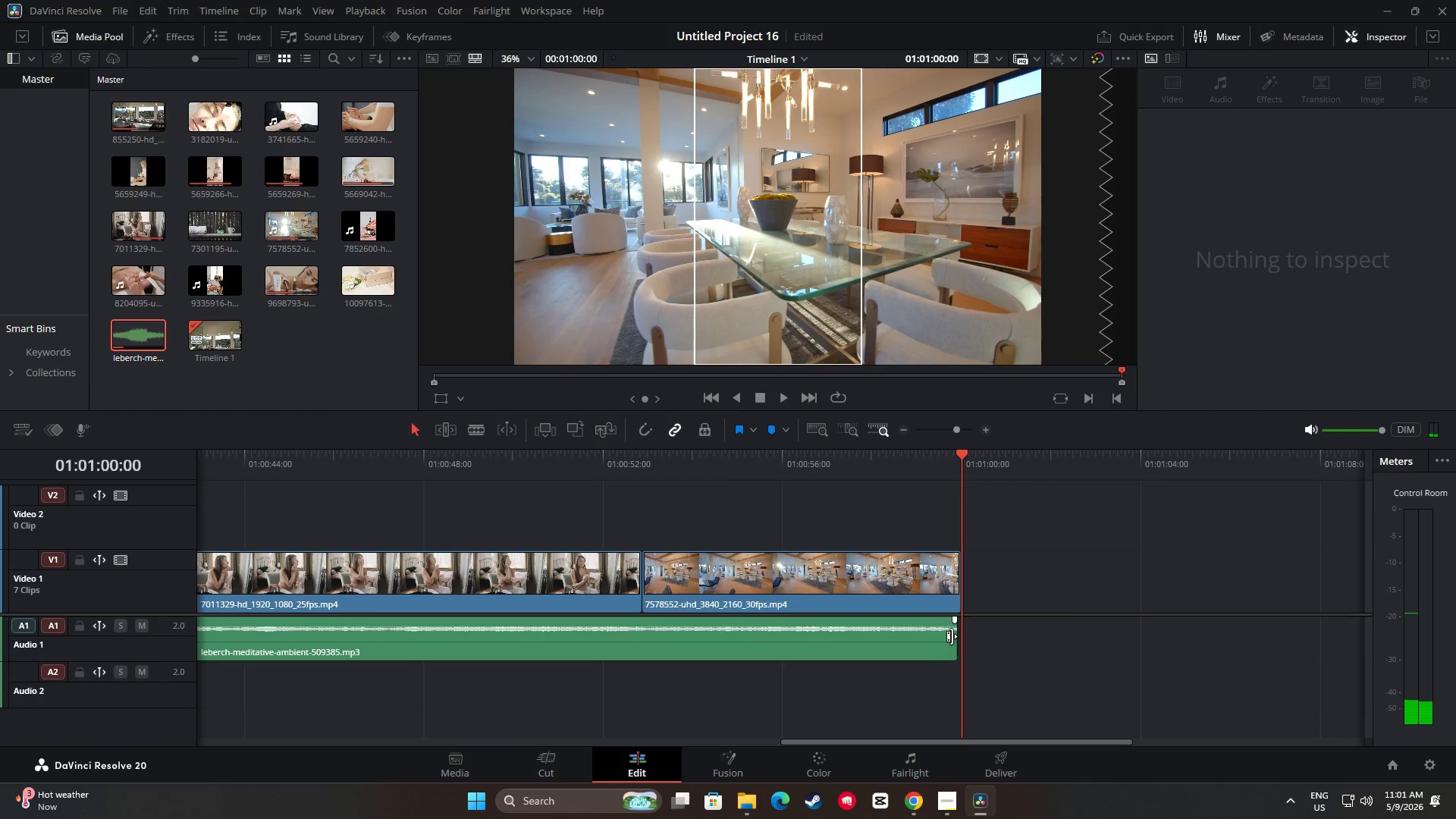 
left_click_drag(start_coordinate=[953, 636], to_coordinate=[959, 636])
 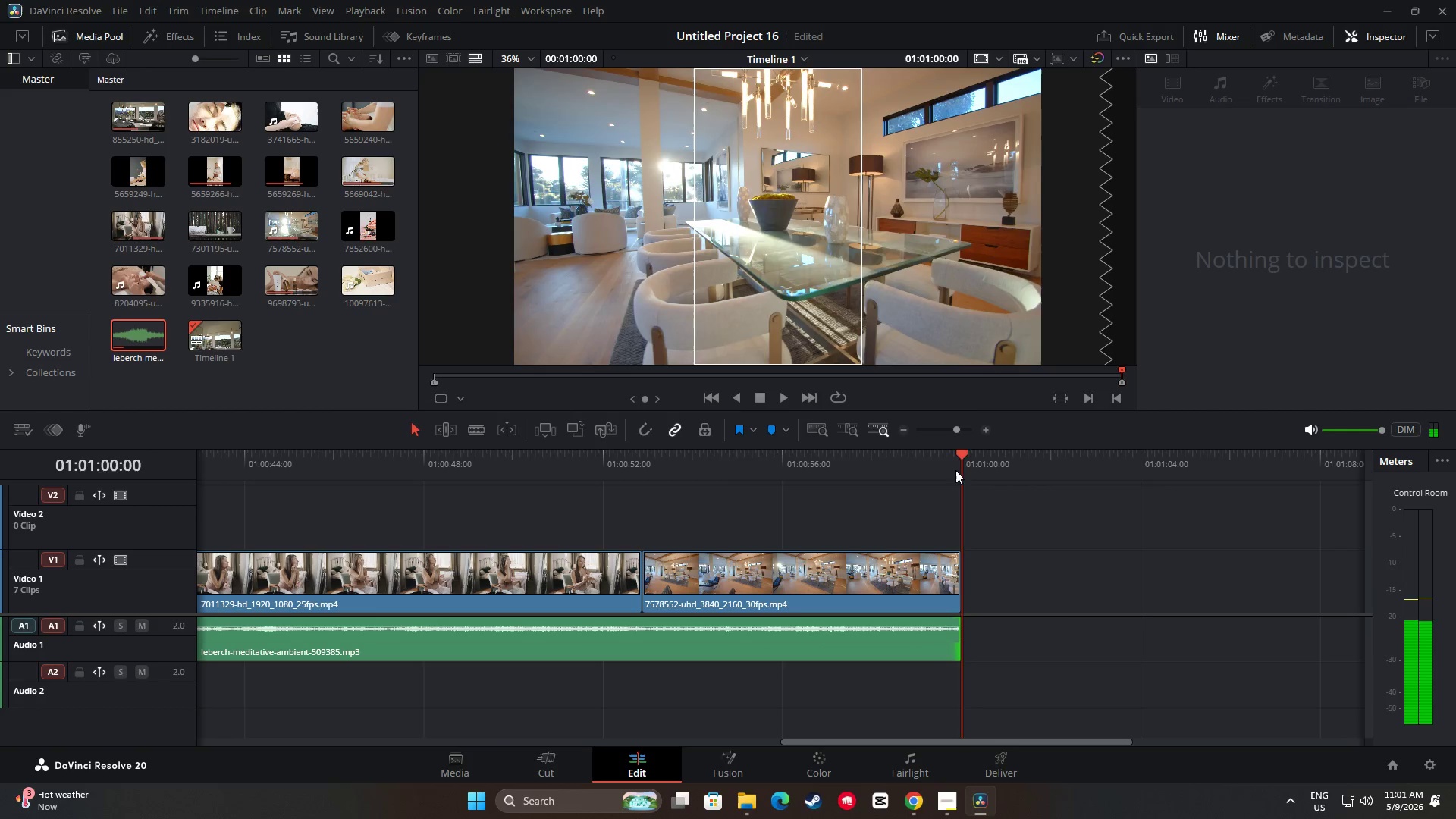 
left_click_drag(start_coordinate=[958, 454], to_coordinate=[86, 509])
 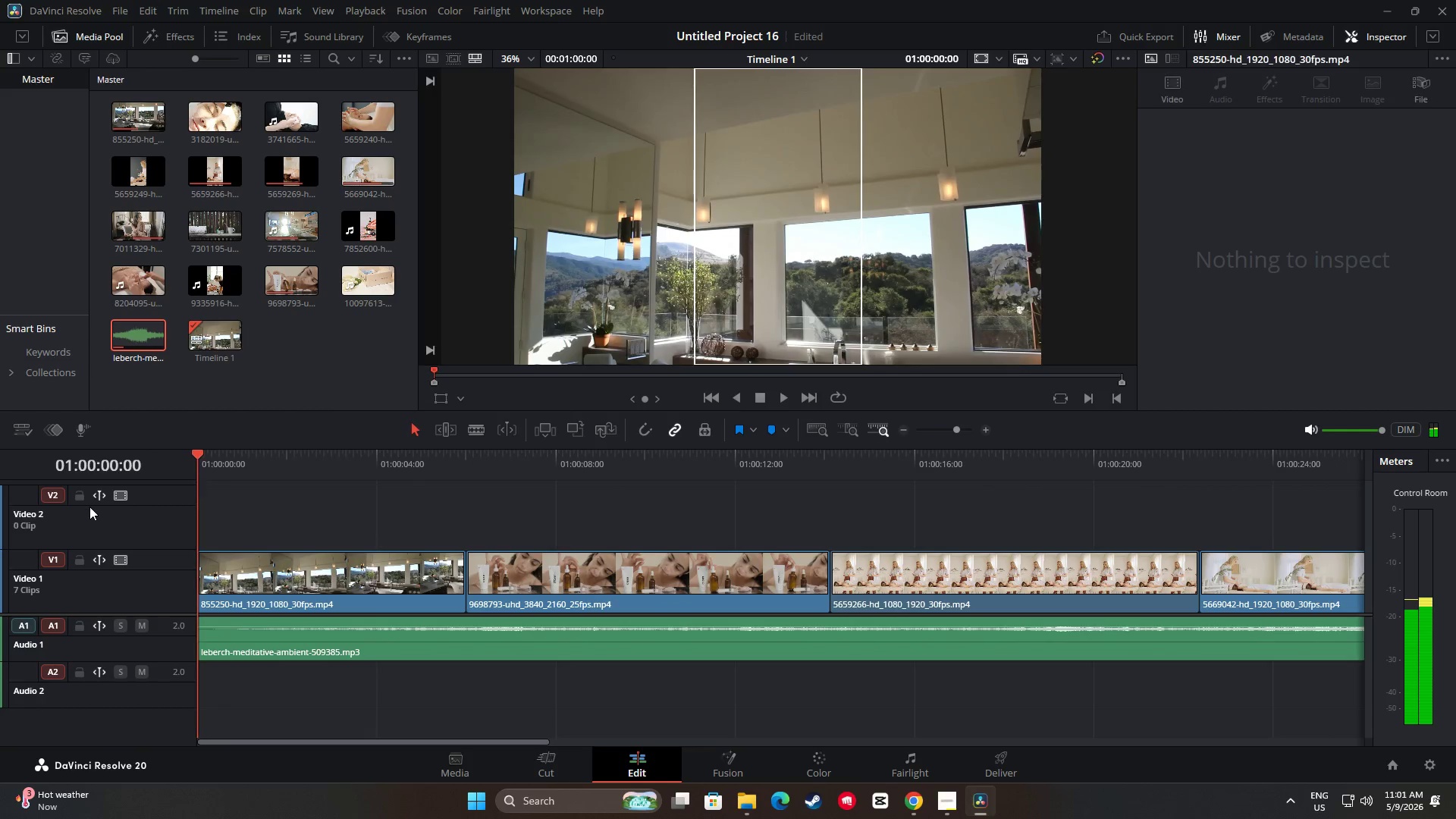 
key(Space)
 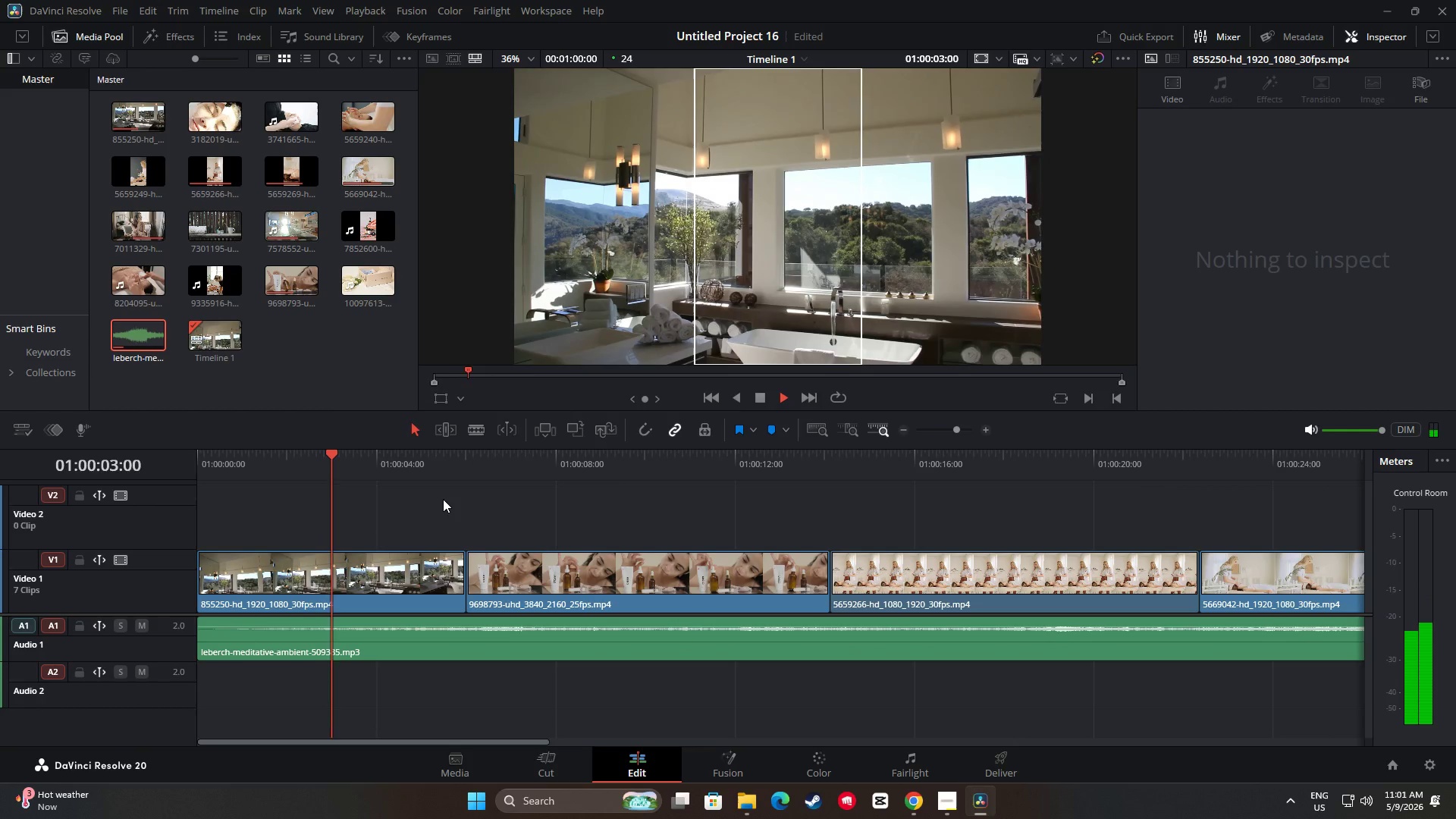 
wait(8.08)
 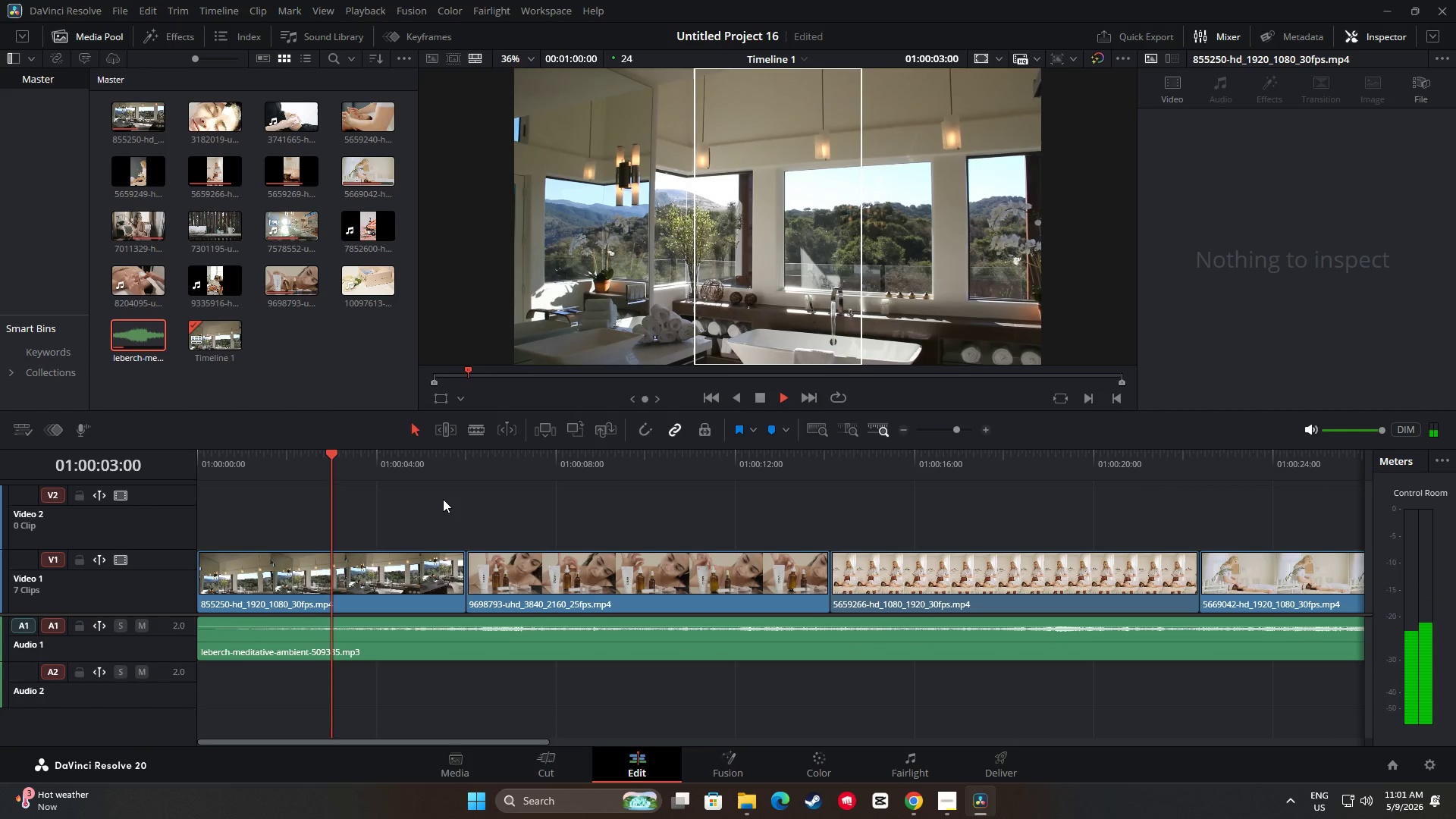 
key(Space)
 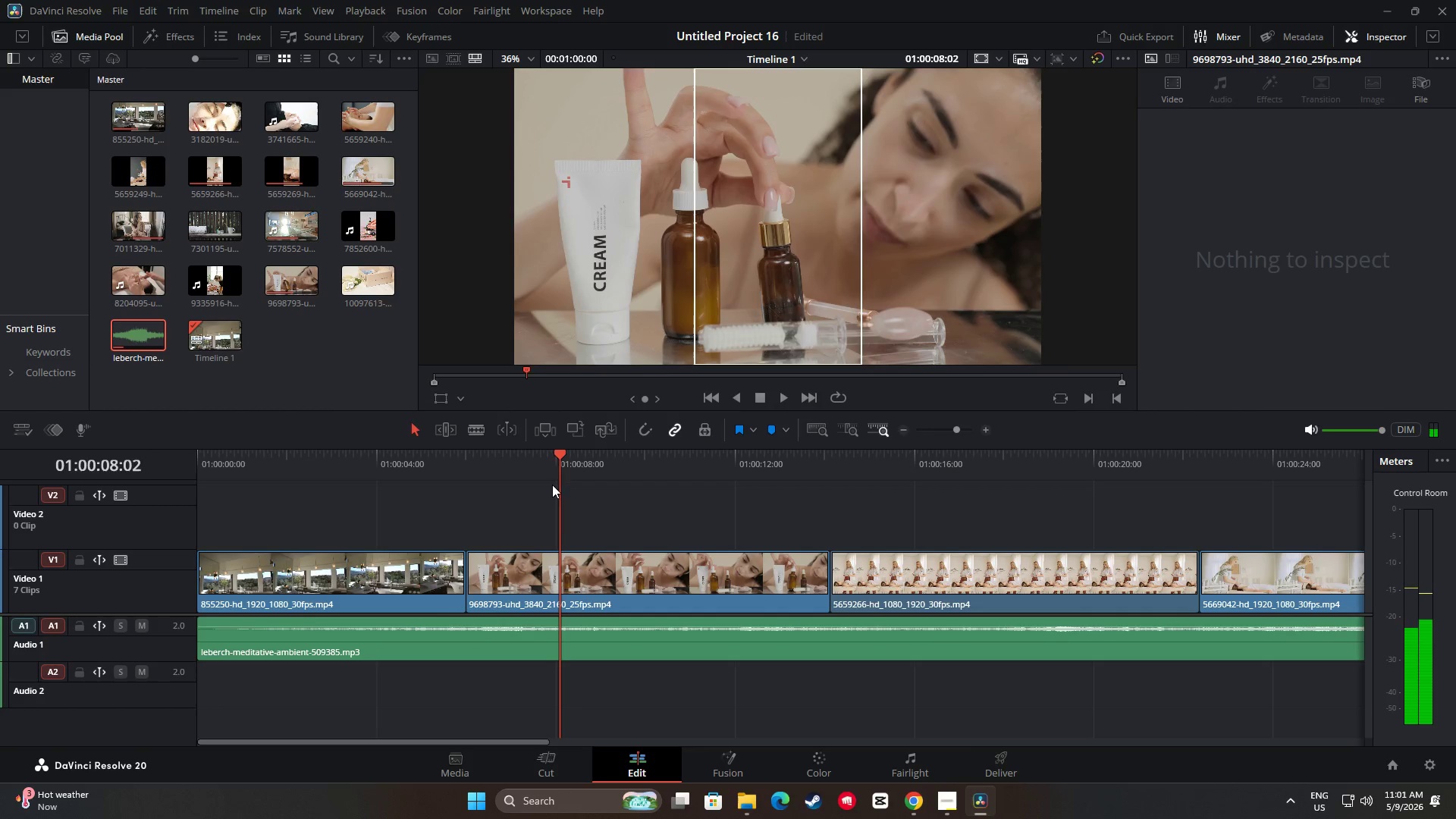 
left_click_drag(start_coordinate=[557, 459], to_coordinate=[443, 462])
 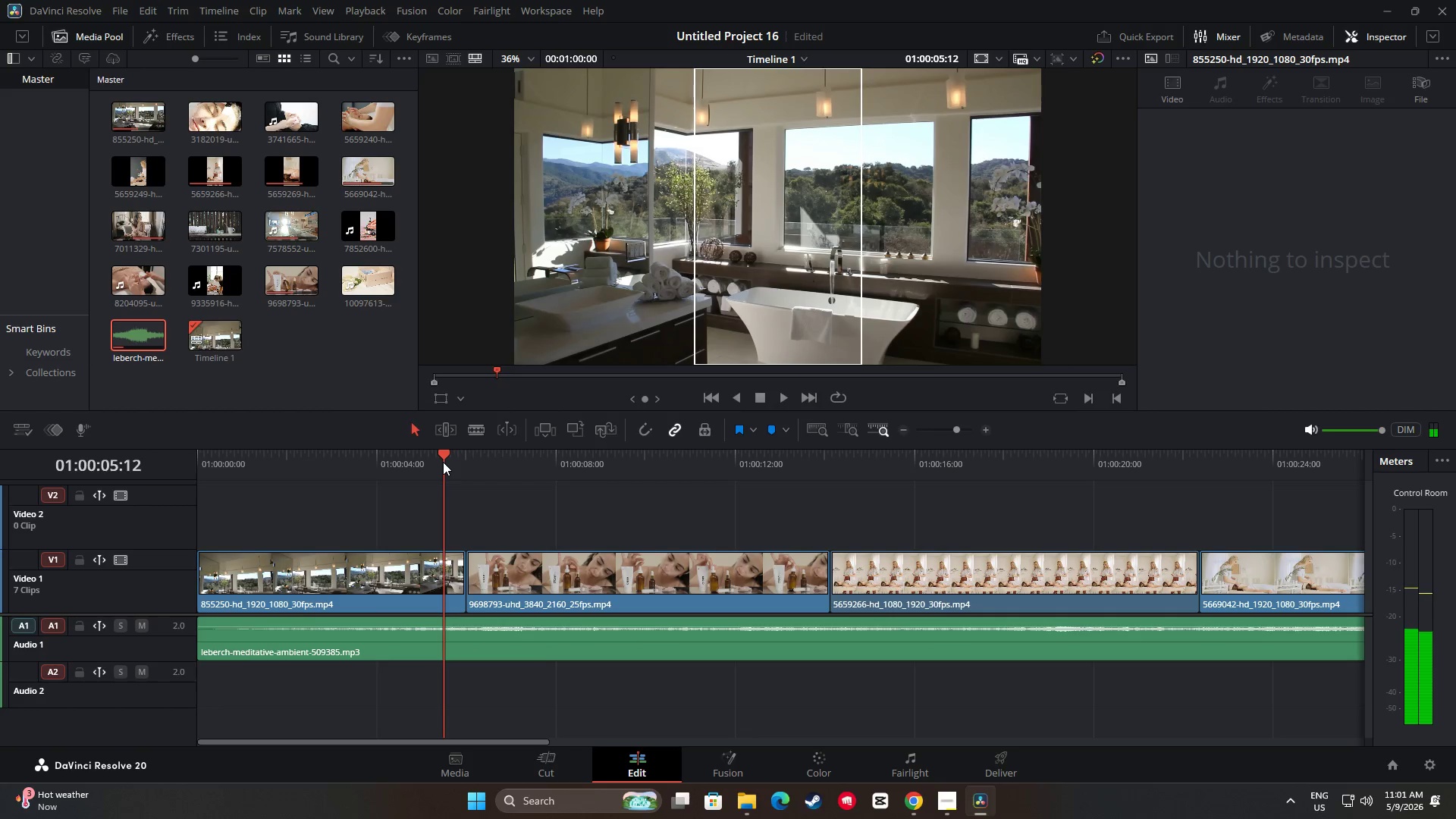 
key(Space)
 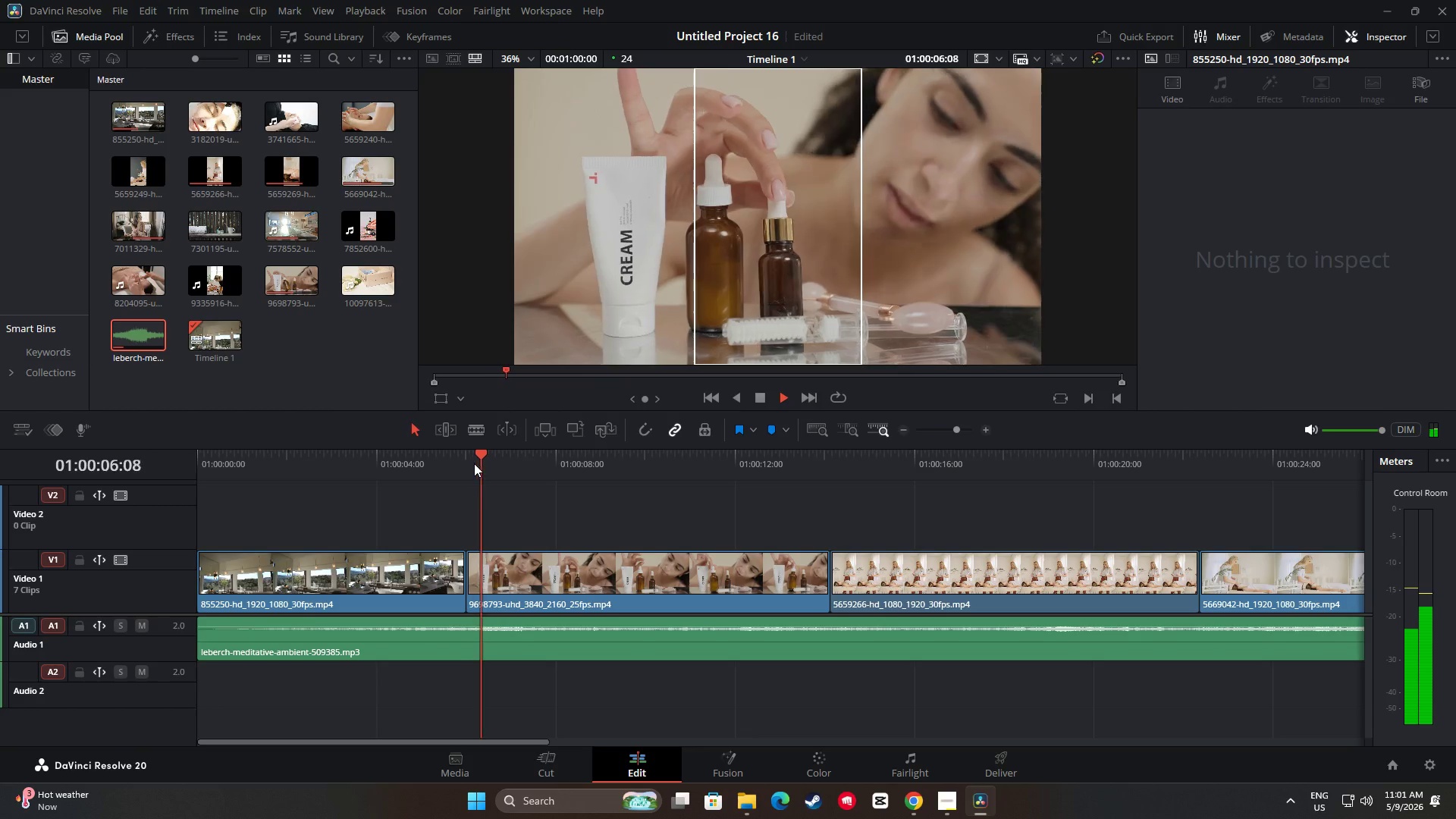 
key(Space)
 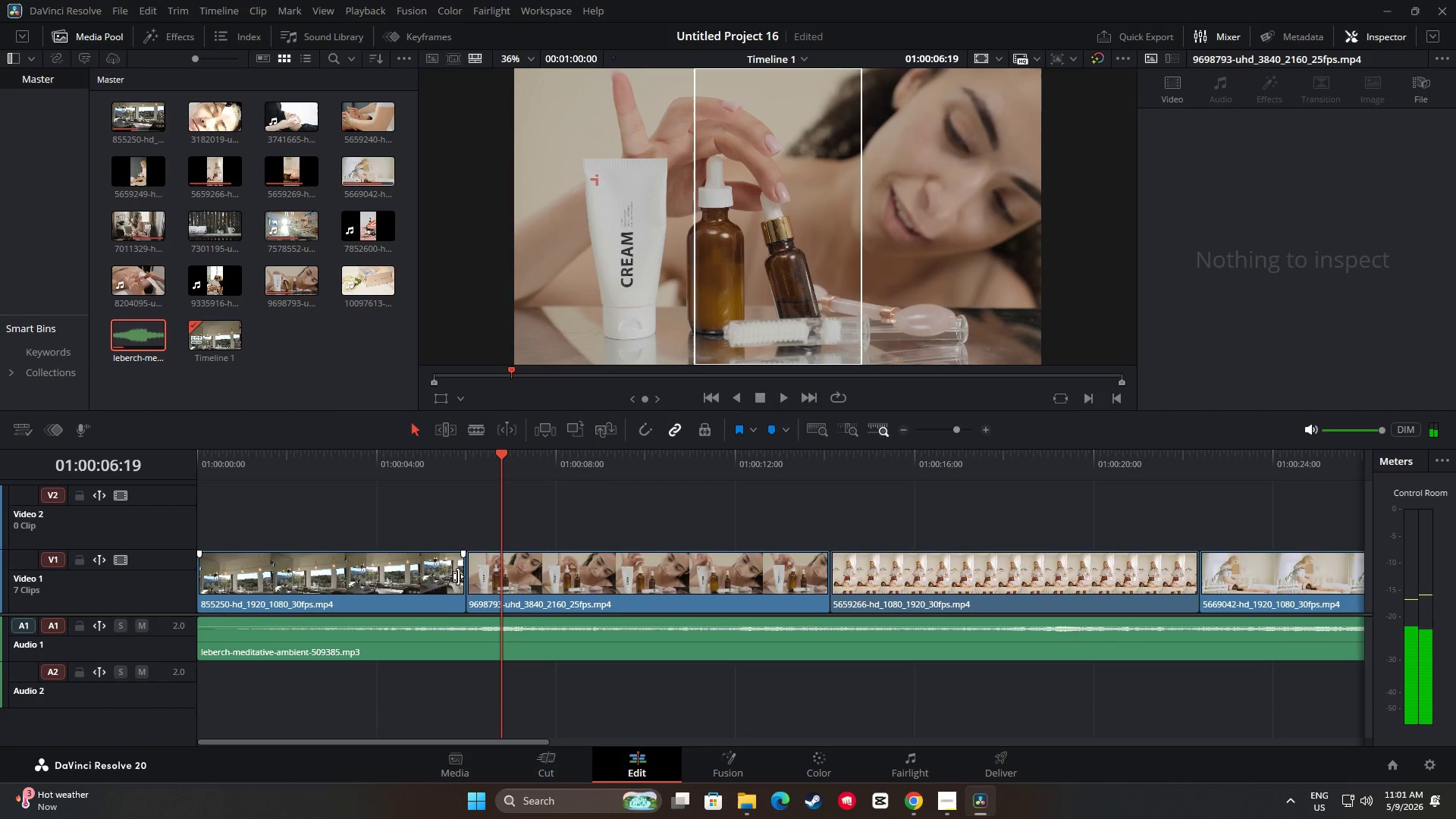 
left_click_drag(start_coordinate=[457, 576], to_coordinate=[494, 576])
 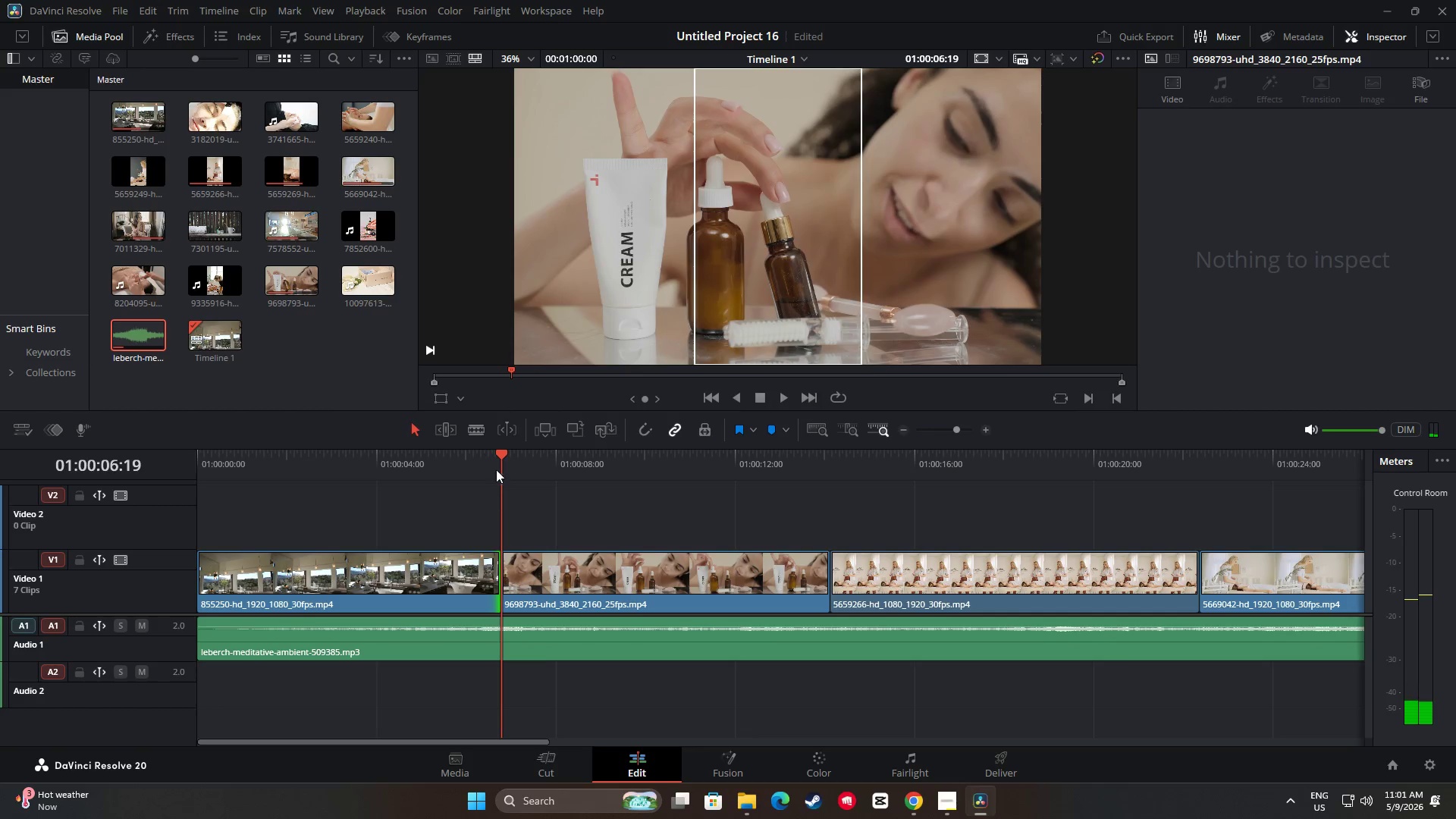 
left_click_drag(start_coordinate=[500, 458], to_coordinate=[479, 460])
 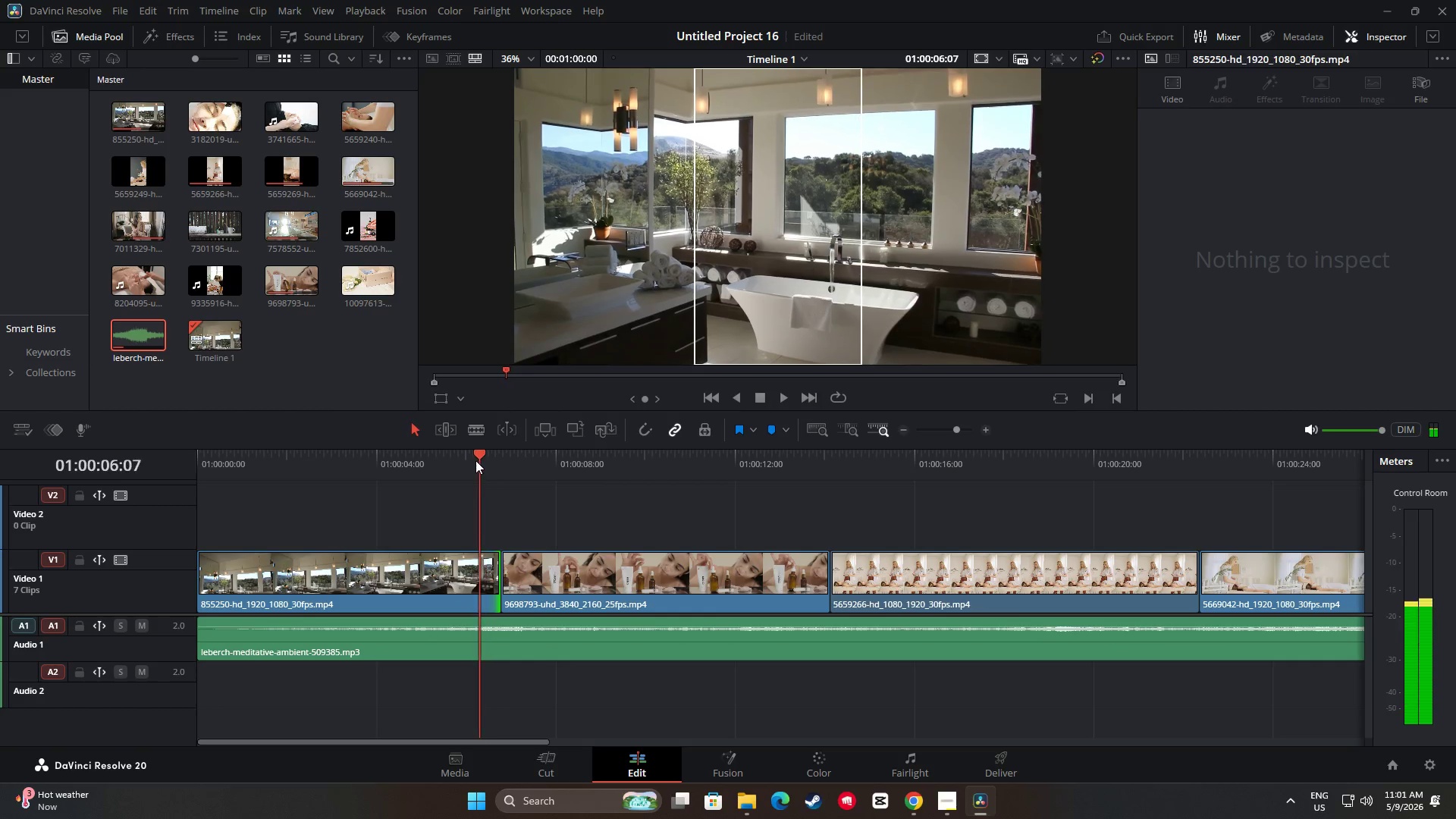 
key(Space)
 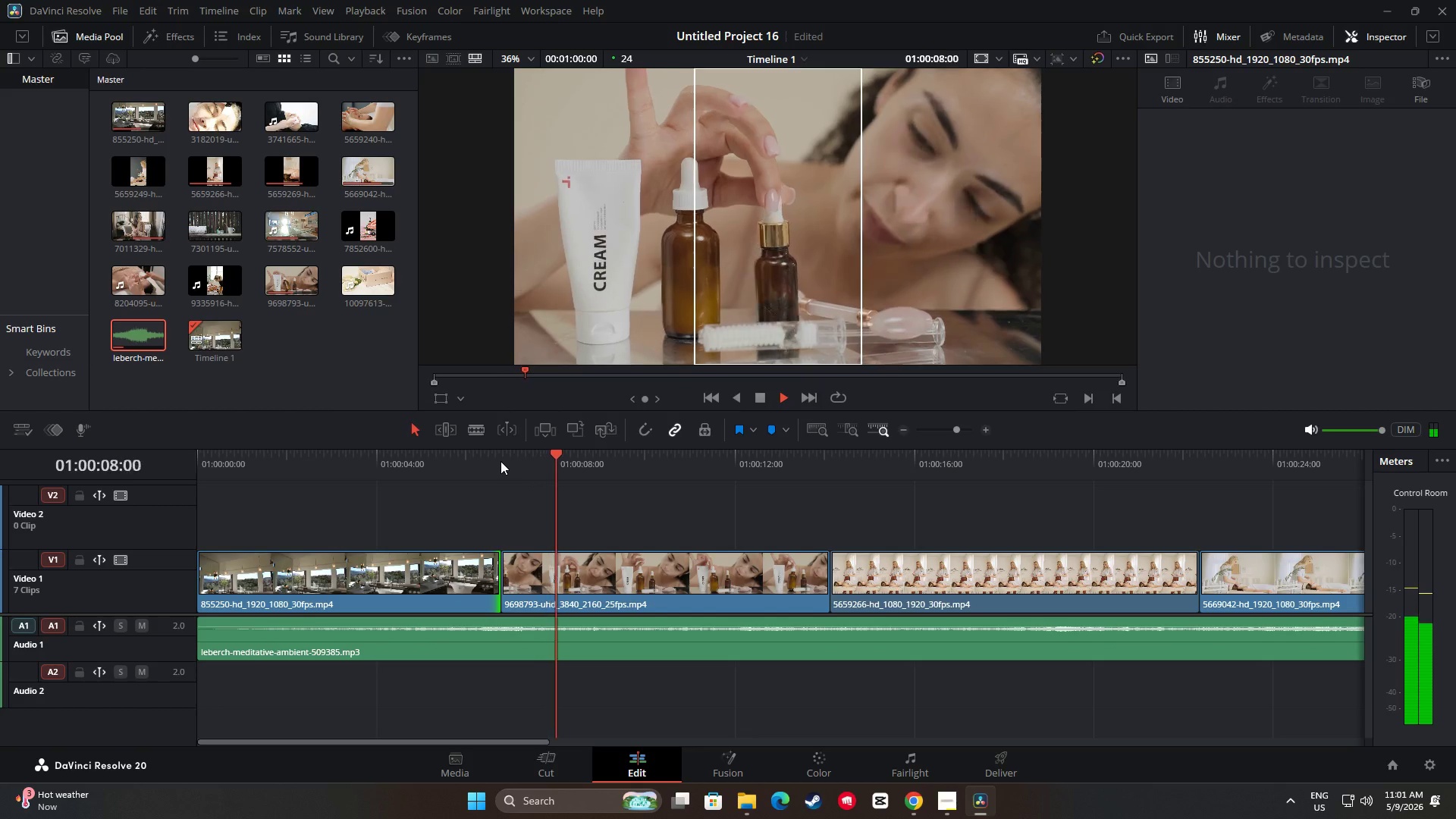 
key(Space)
 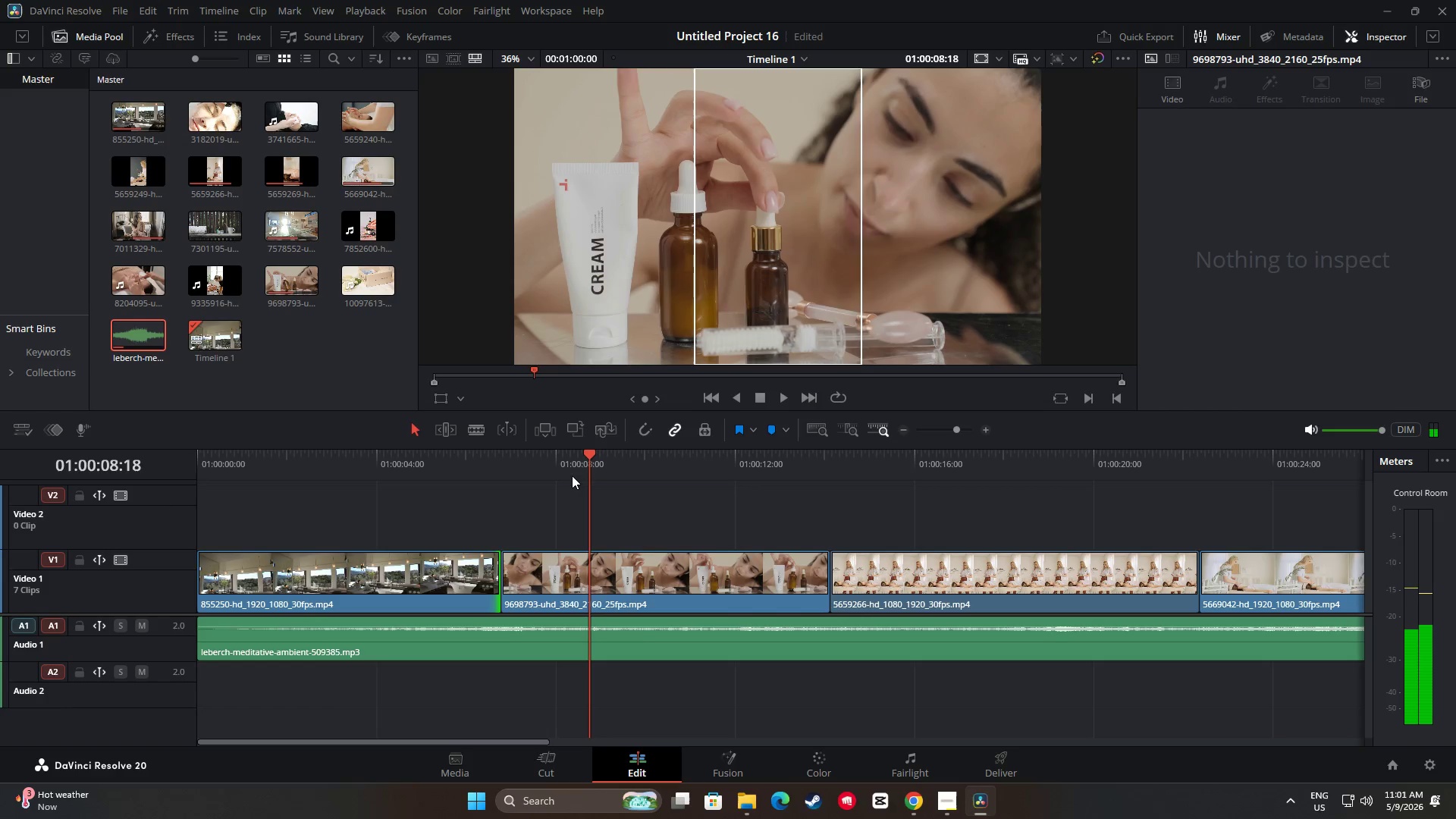 
left_click_drag(start_coordinate=[588, 460], to_coordinate=[439, 469])
 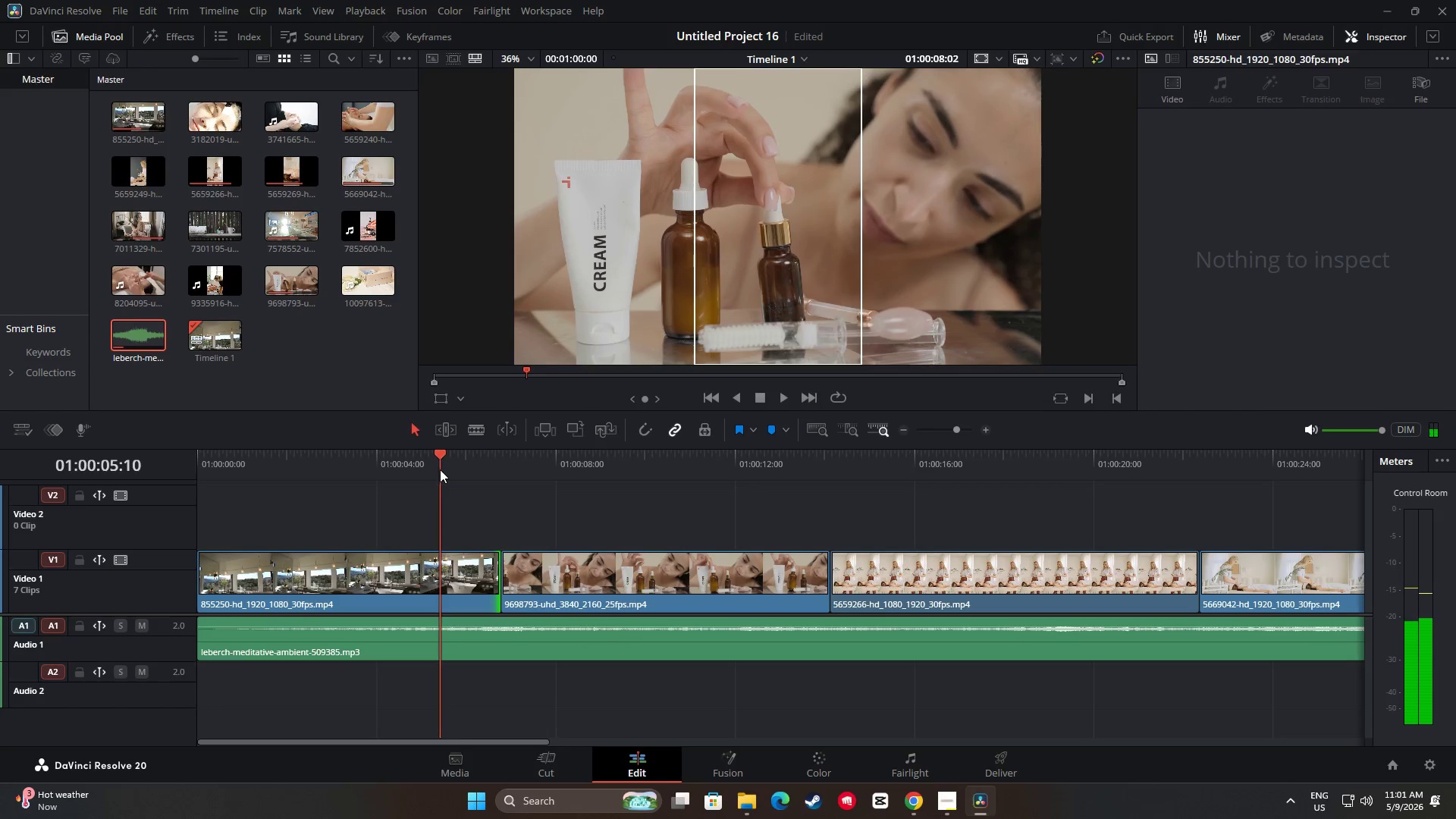 
key(Space)
 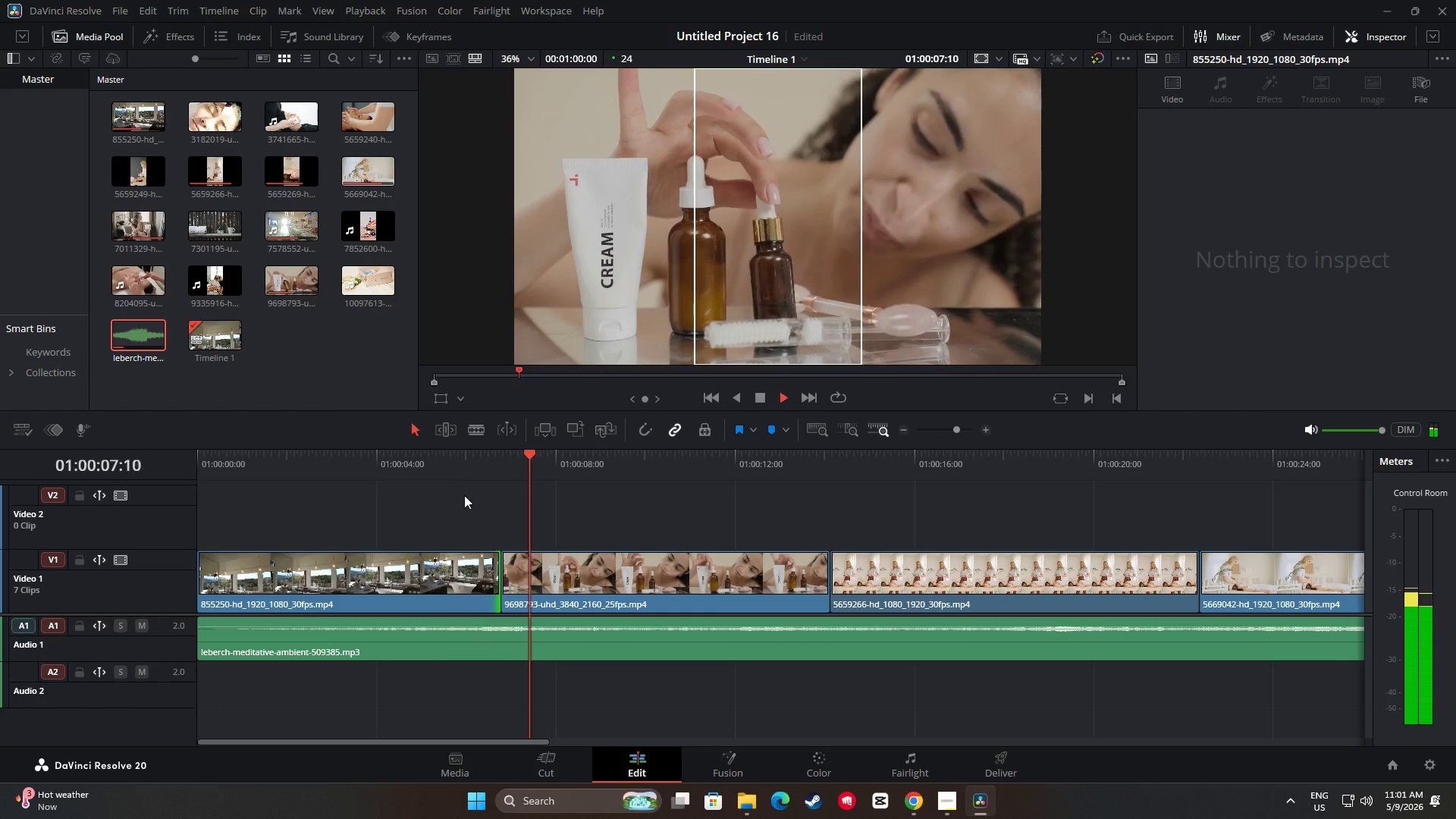 
key(Space)
 